 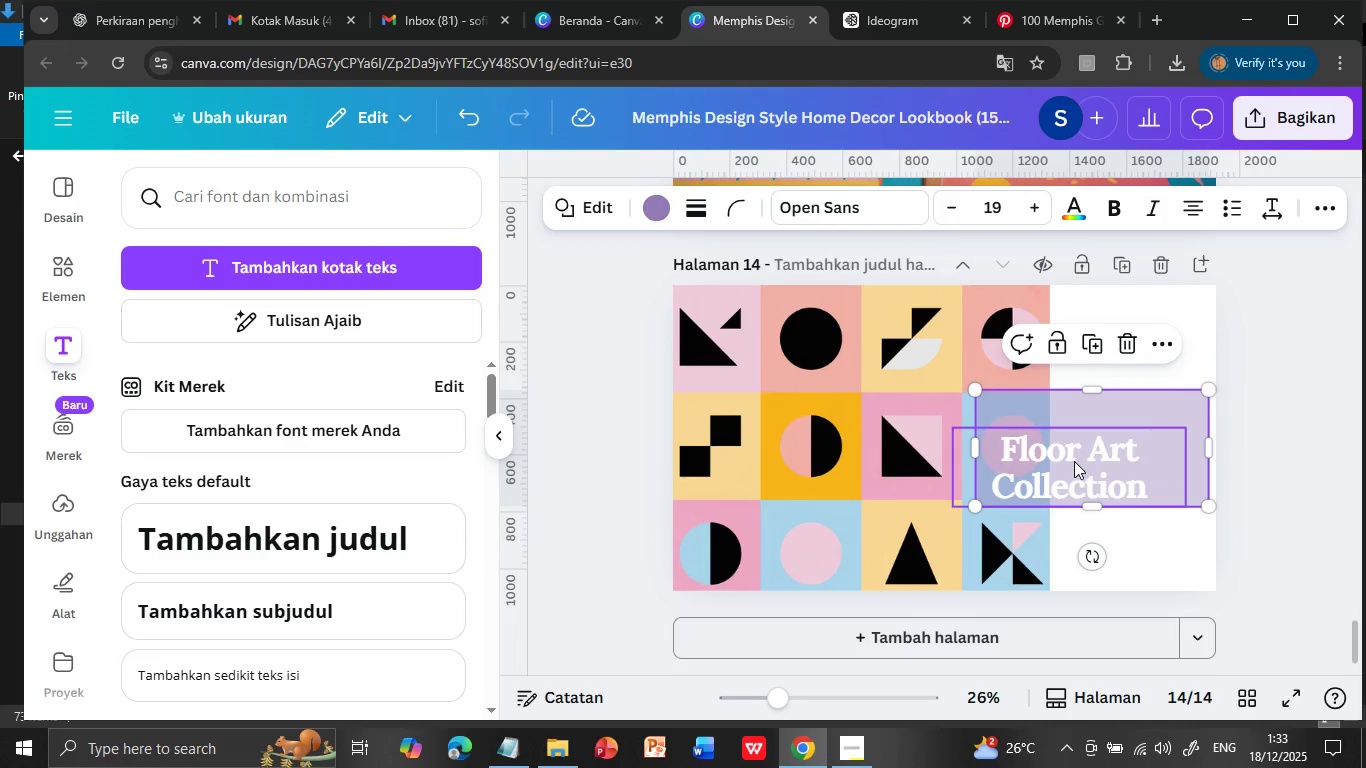 
left_click_drag(start_coordinate=[1074, 461], to_coordinate=[1075, 470])
 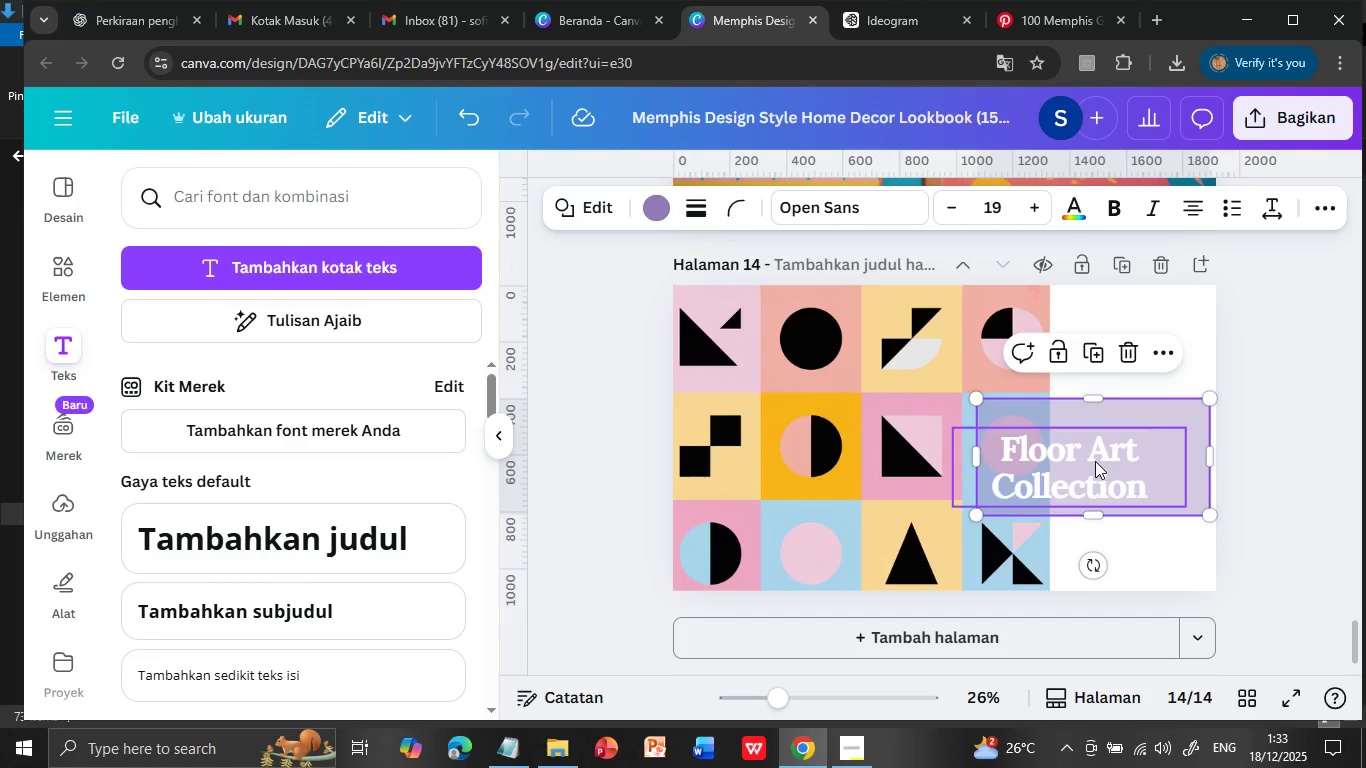 
left_click([1095, 461])
 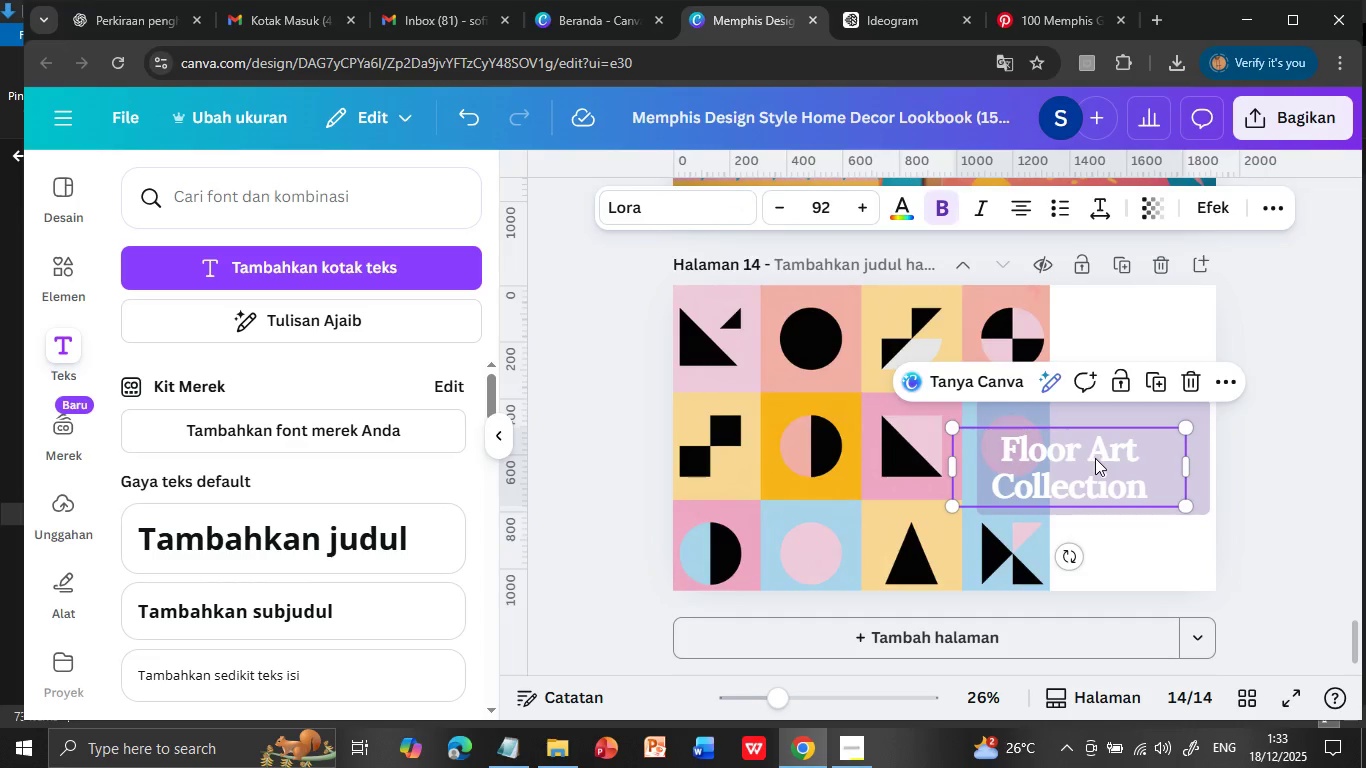 
left_click_drag(start_coordinate=[1095, 460], to_coordinate=[1108, 446])
 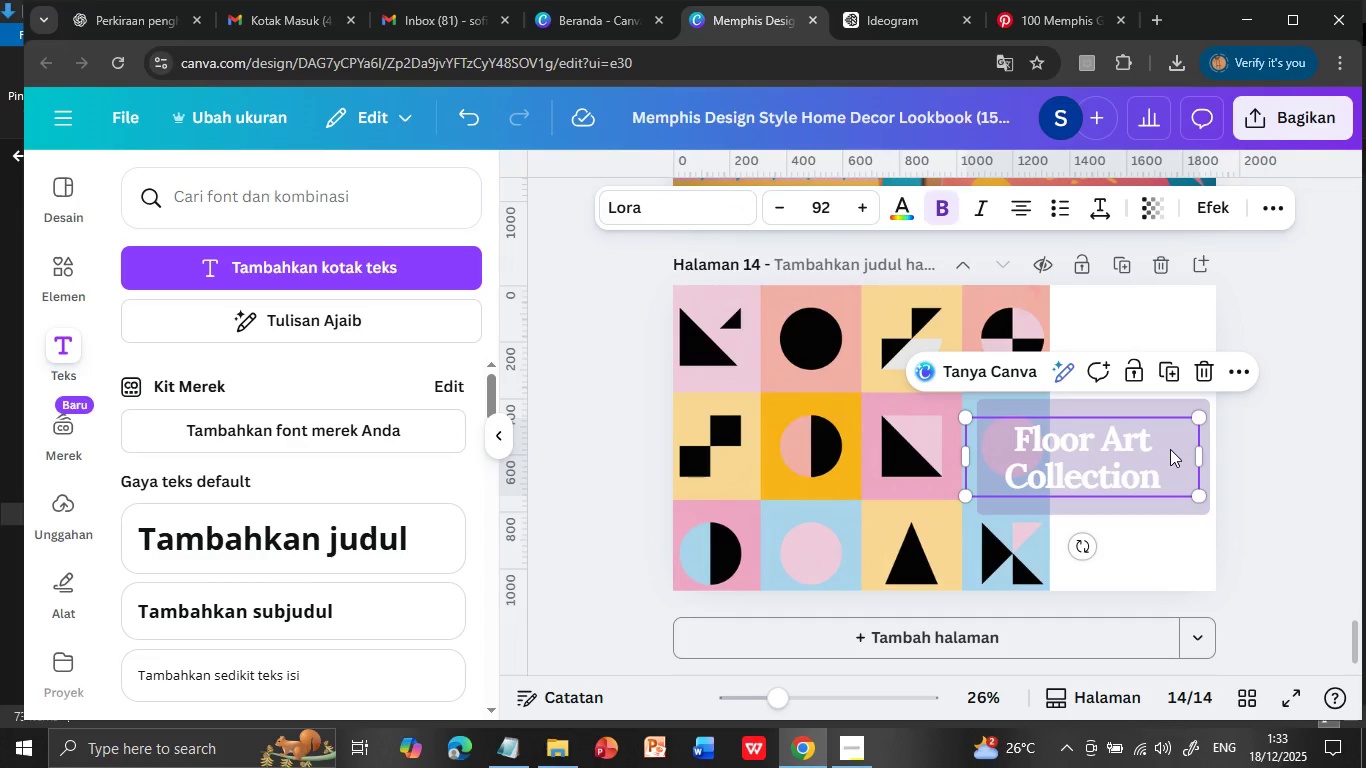 
wait(8.02)
 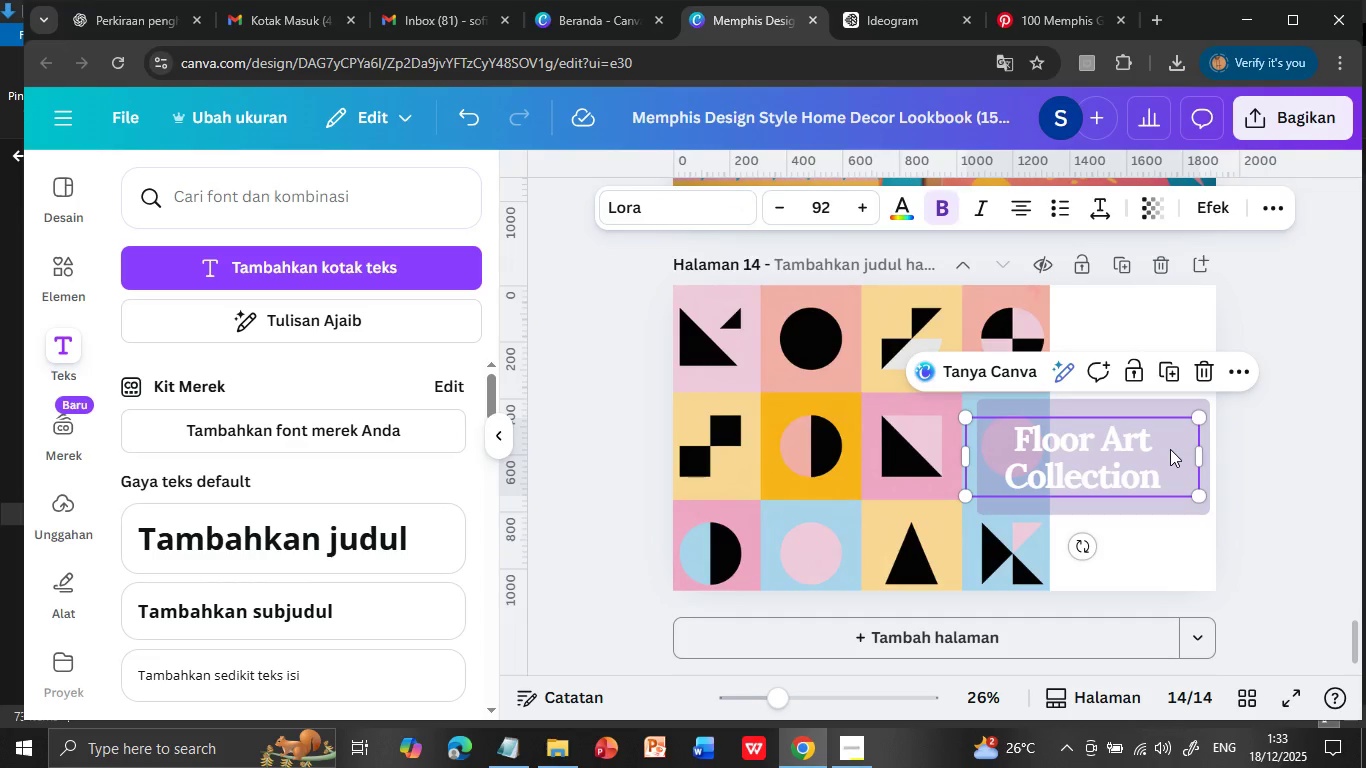 
double_click([1101, 441])
 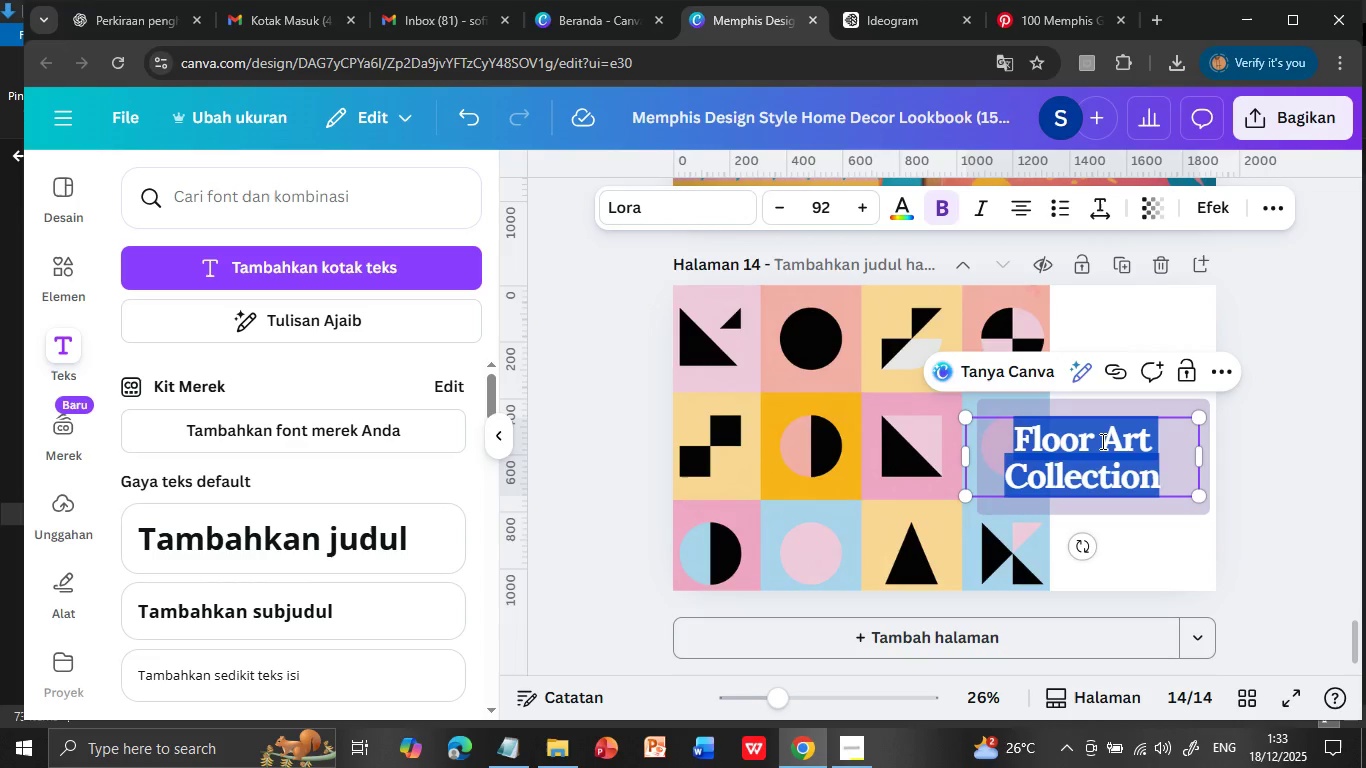 
triple_click([1101, 441])
 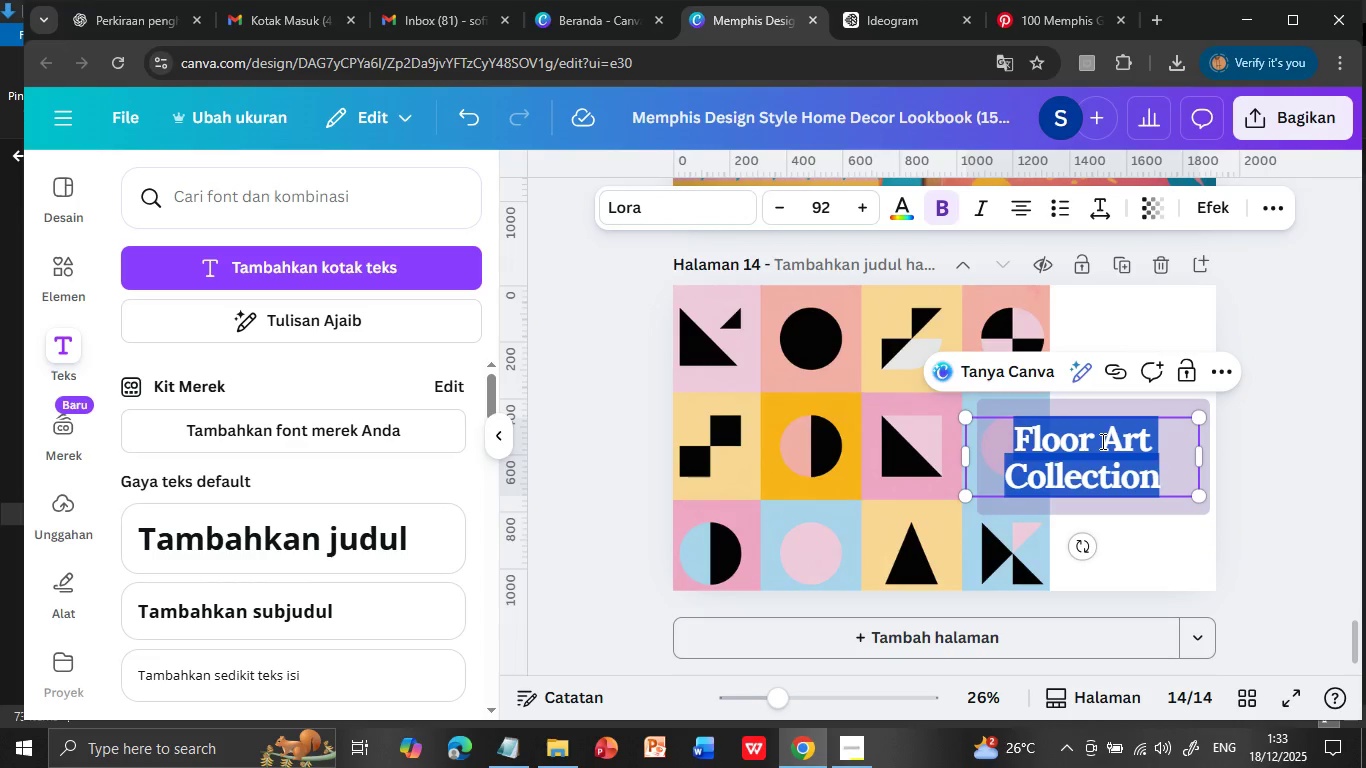 
type(Memphis Color Palette)
 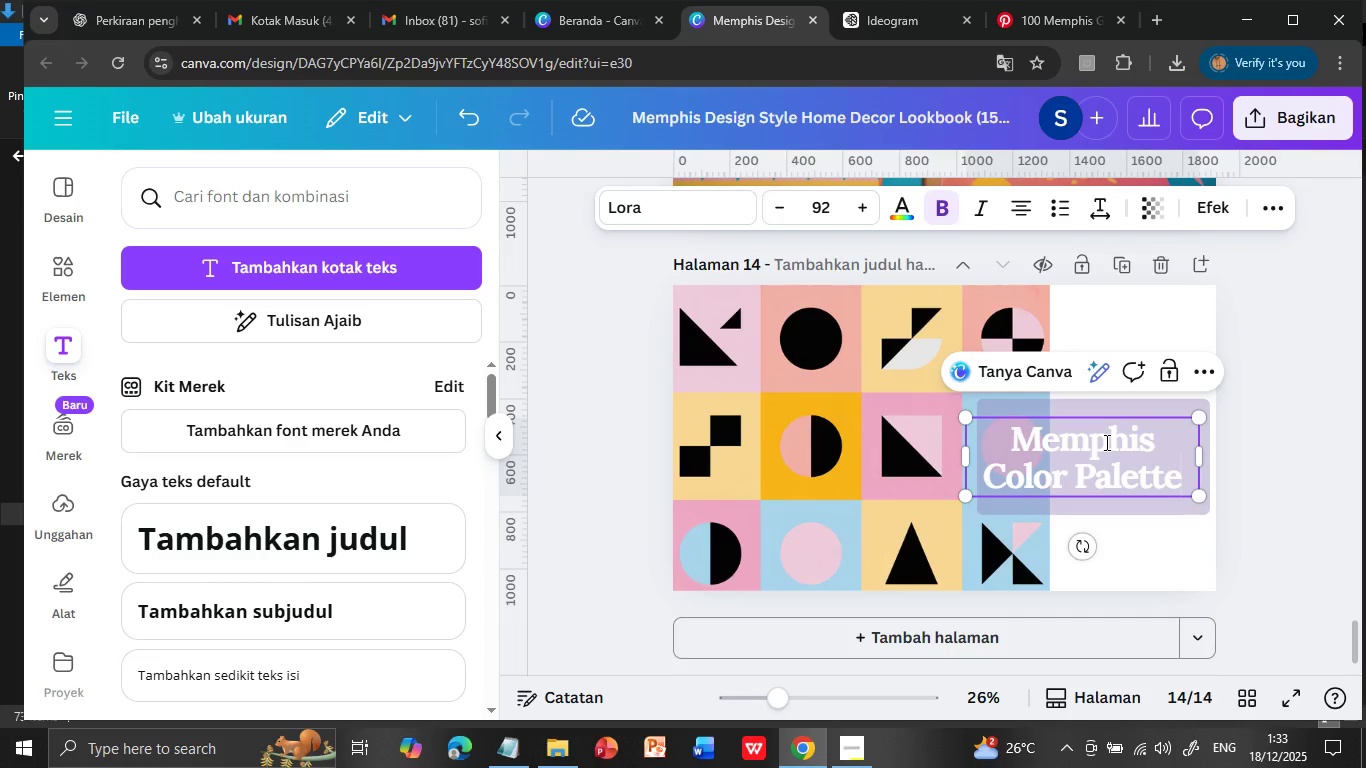 
left_click([1289, 492])
 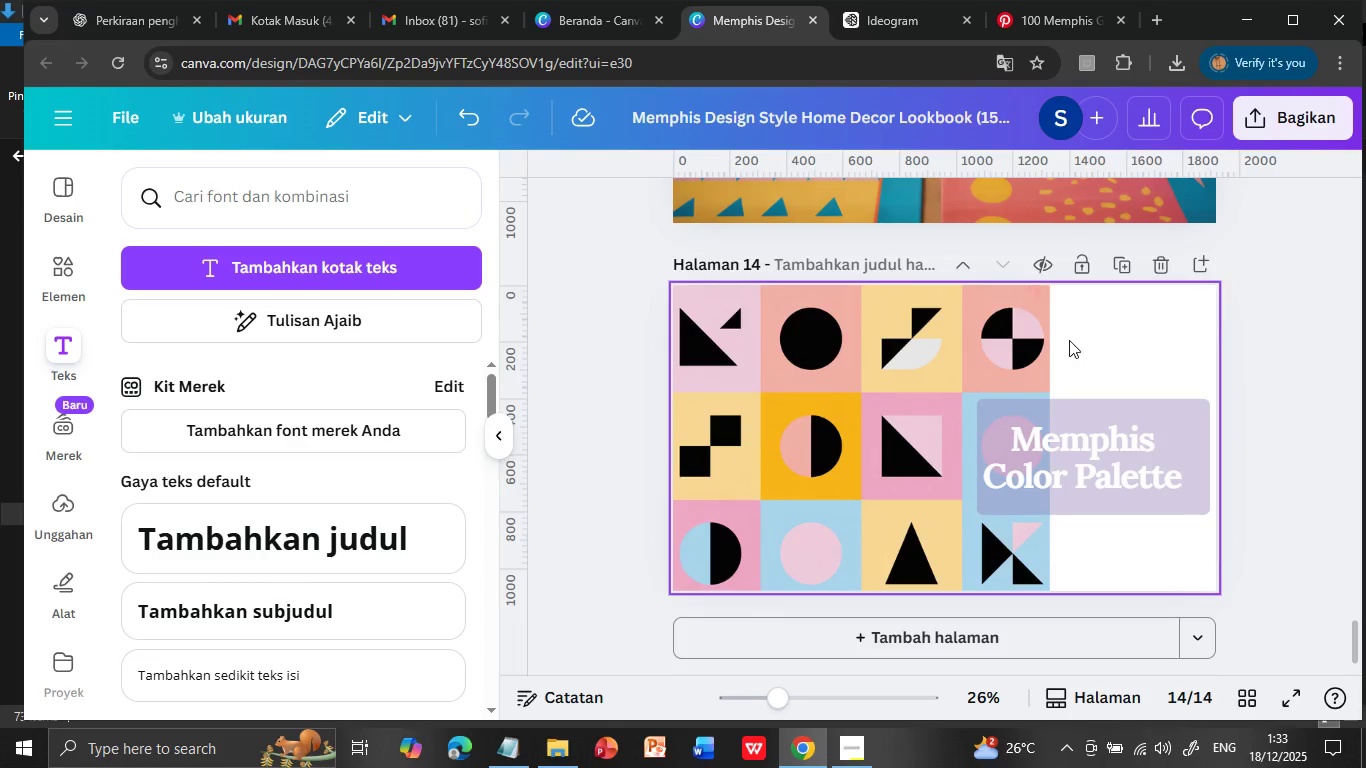 
left_click([1026, 328])
 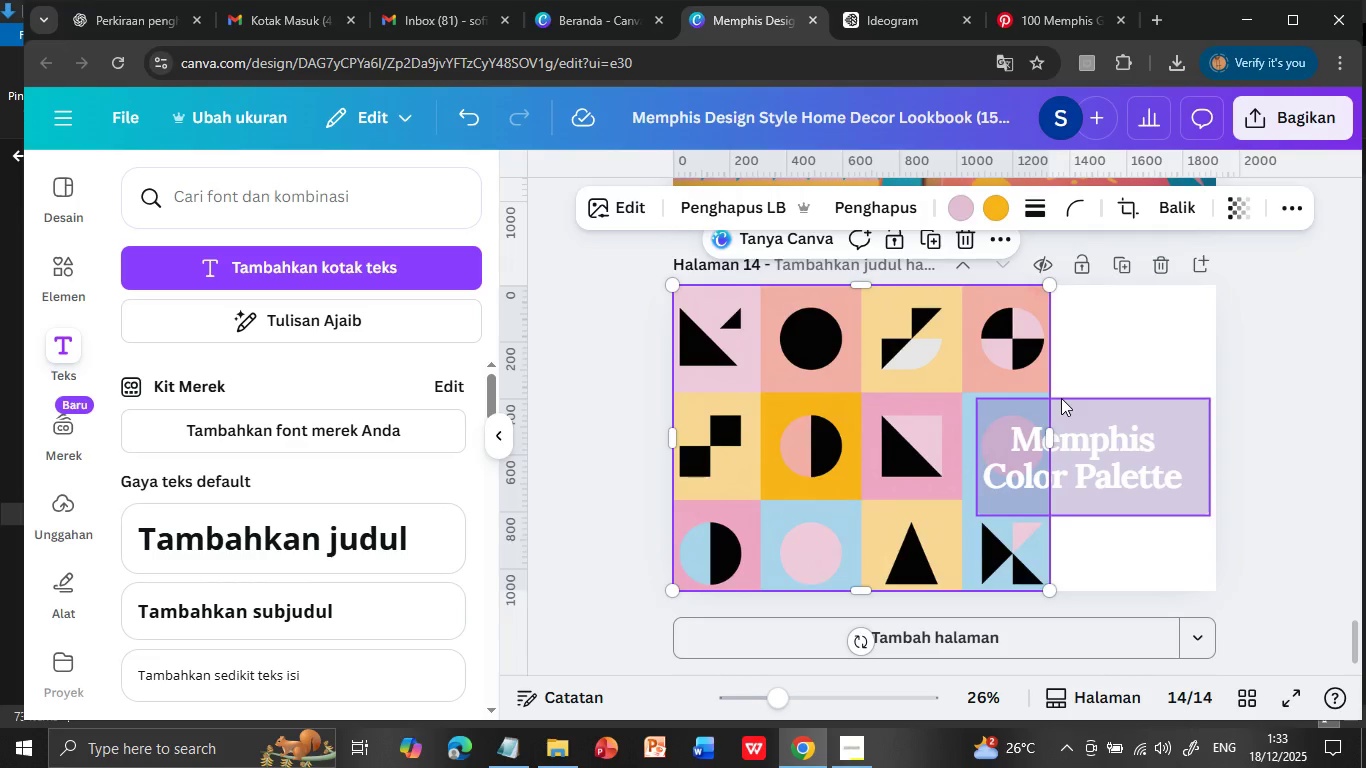 
left_click_drag(start_coordinate=[1051, 375], to_coordinate=[1080, 375])
 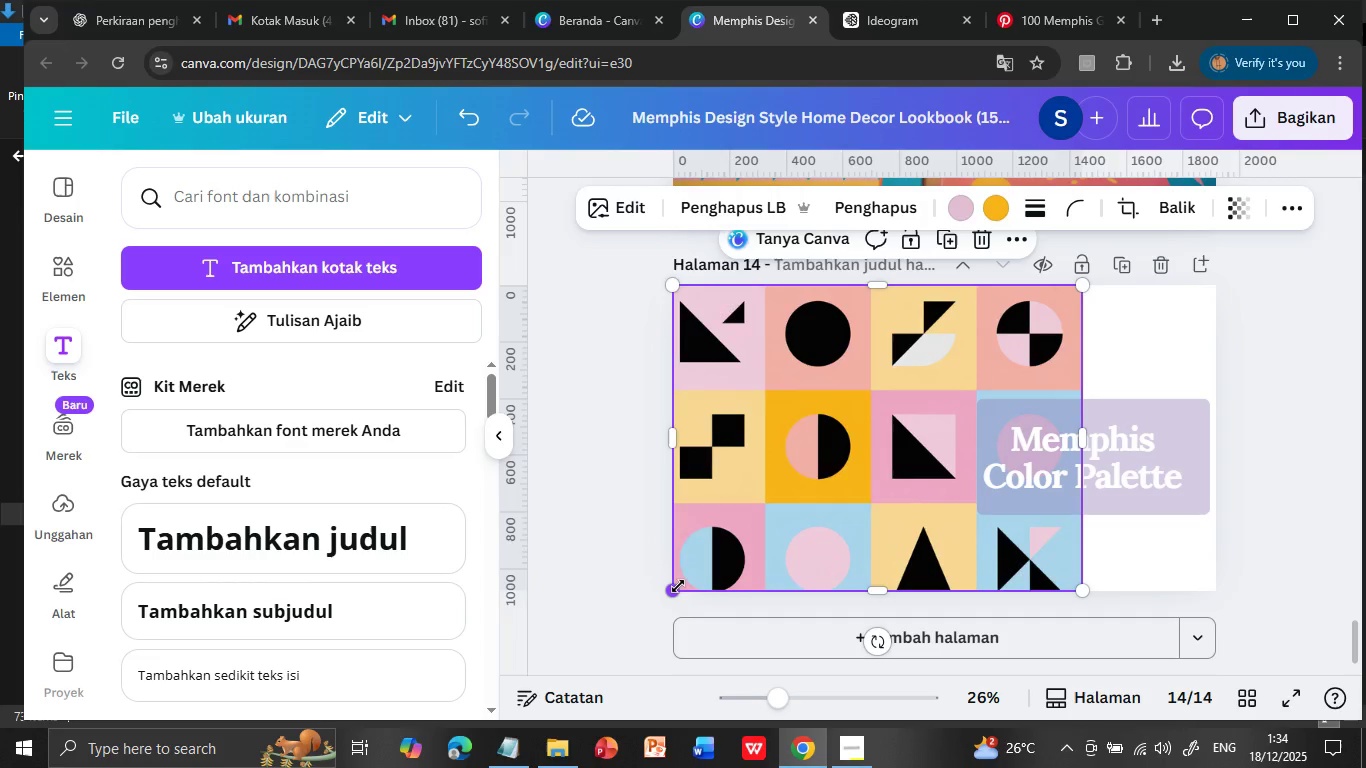 
left_click_drag(start_coordinate=[678, 586], to_coordinate=[688, 574])
 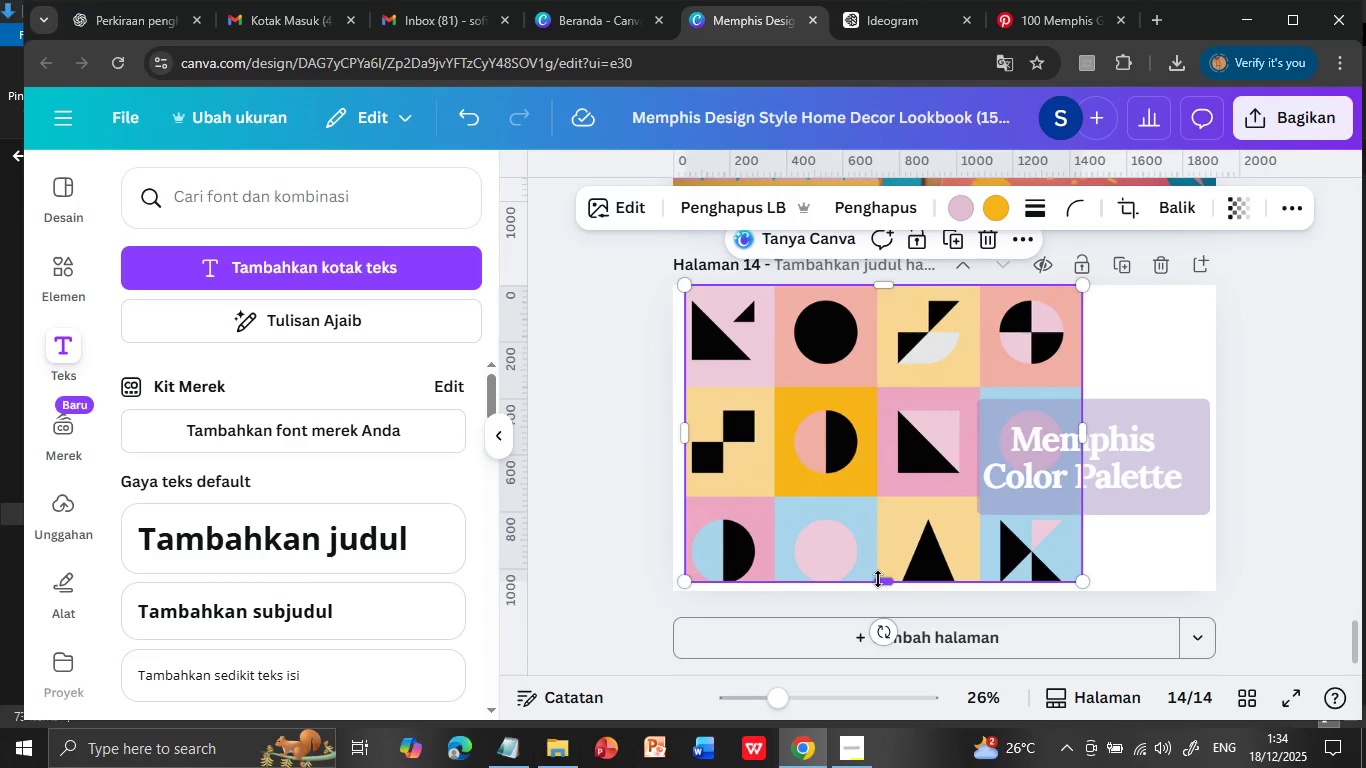 
left_click_drag(start_coordinate=[878, 579], to_coordinate=[879, 586])
 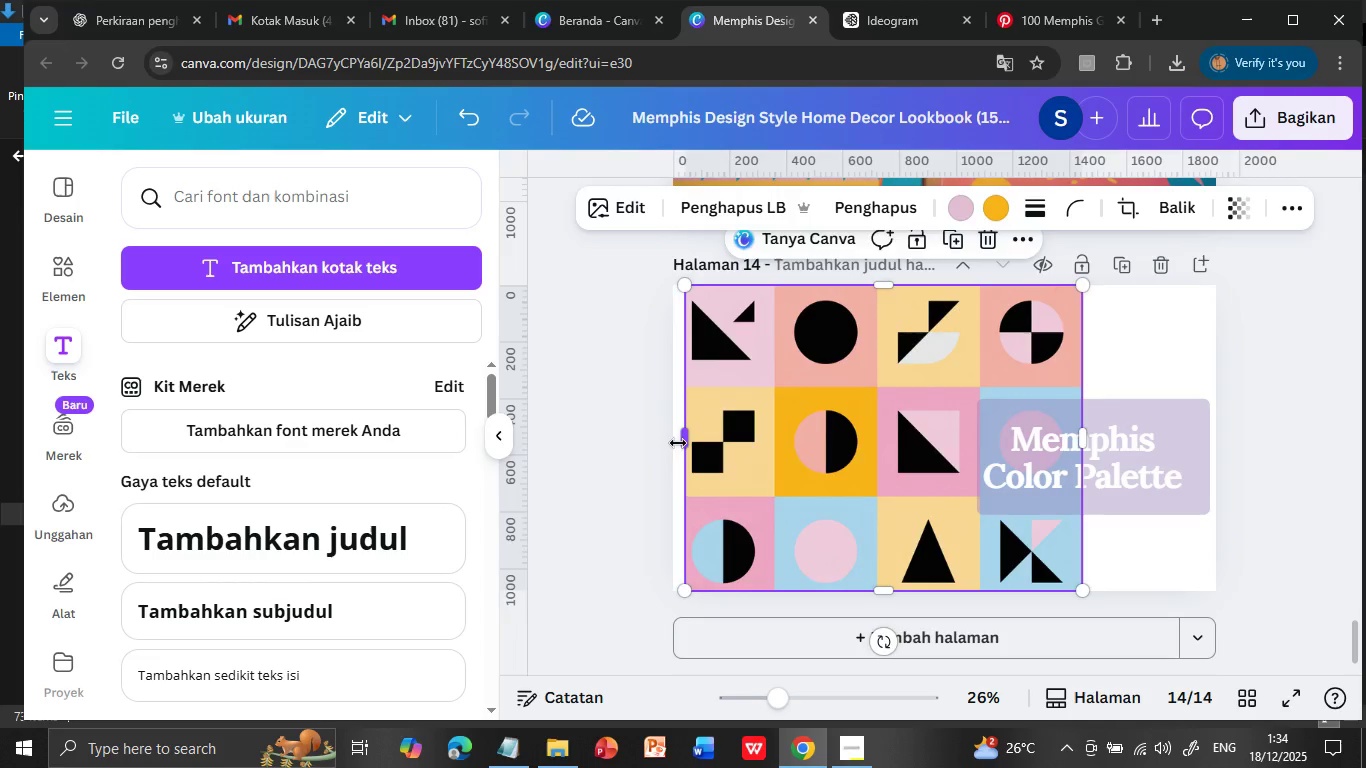 
left_click_drag(start_coordinate=[686, 441], to_coordinate=[673, 444])
 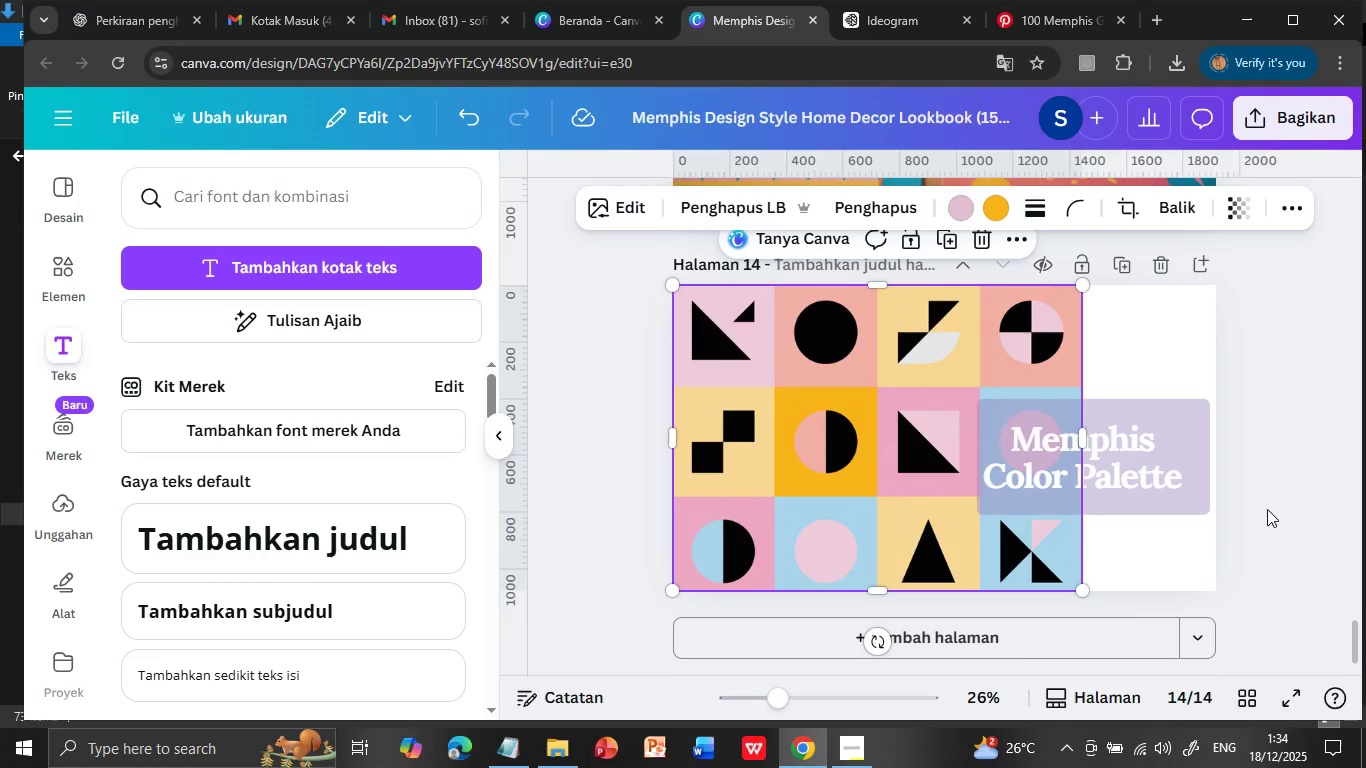 
left_click([1267, 509])
 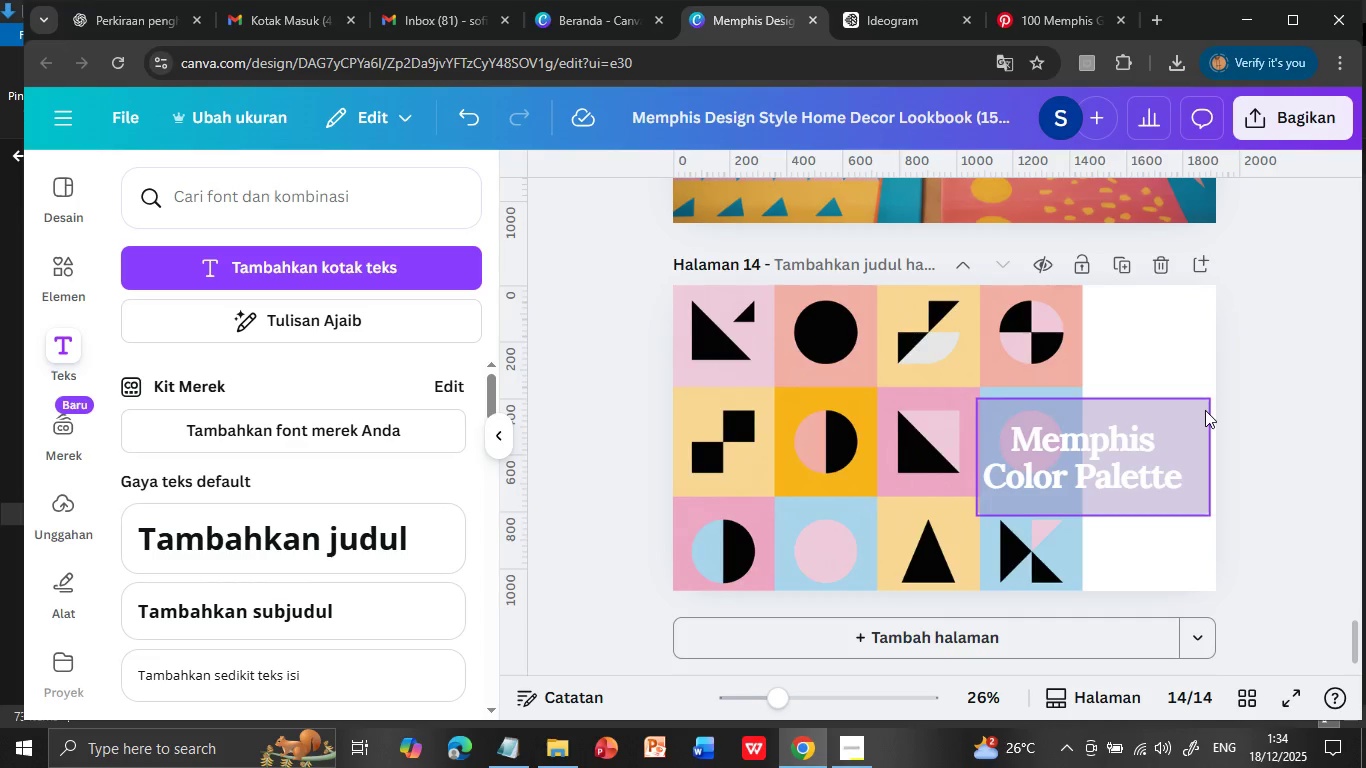 
left_click([1275, 387])
 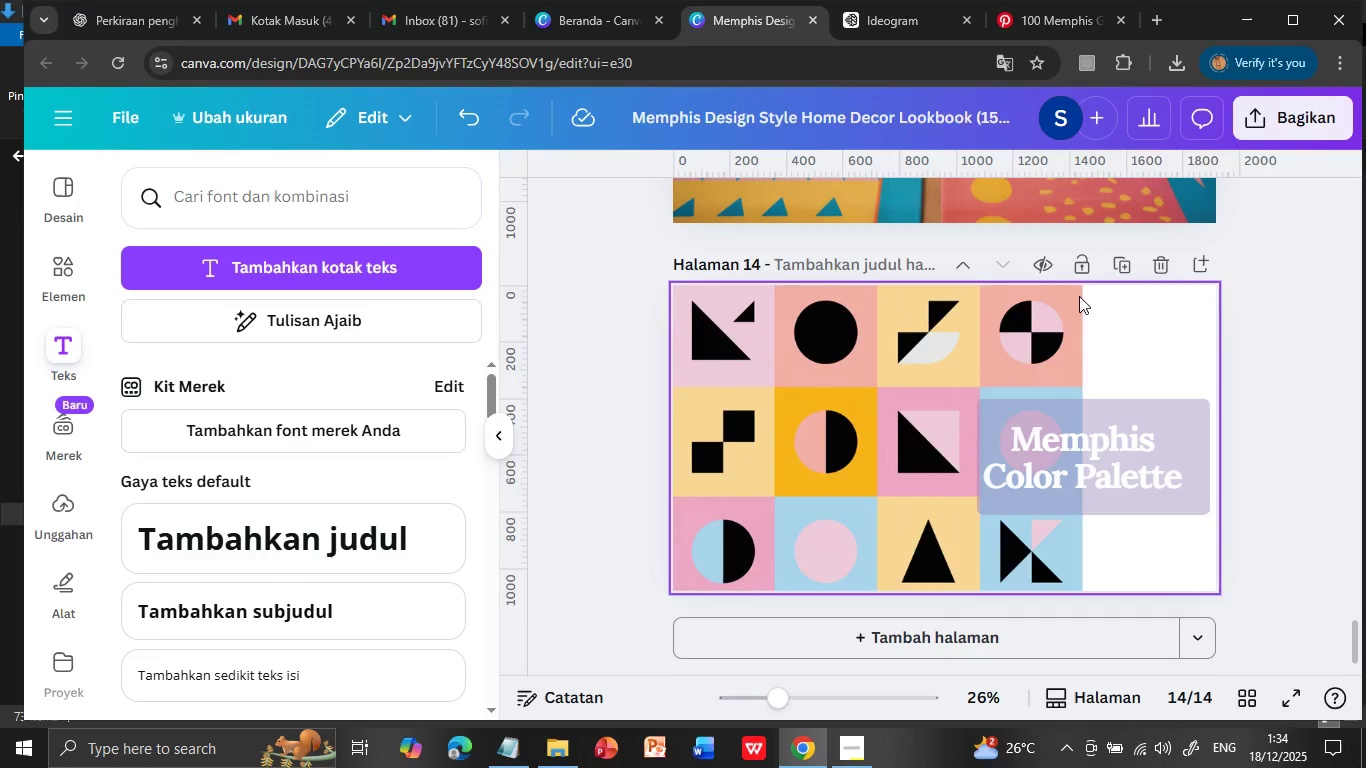 
left_click([1078, 296])
 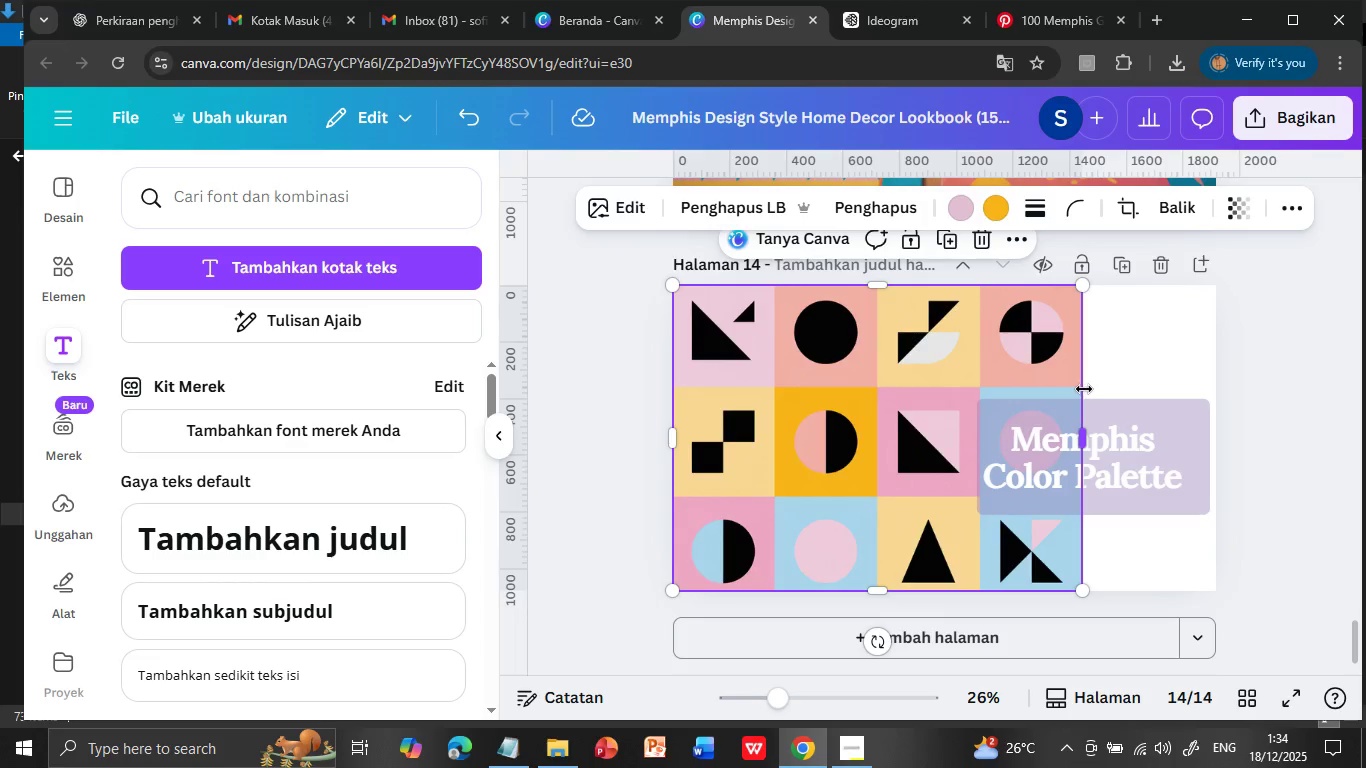 
left_click_drag(start_coordinate=[1081, 389], to_coordinate=[1096, 389])
 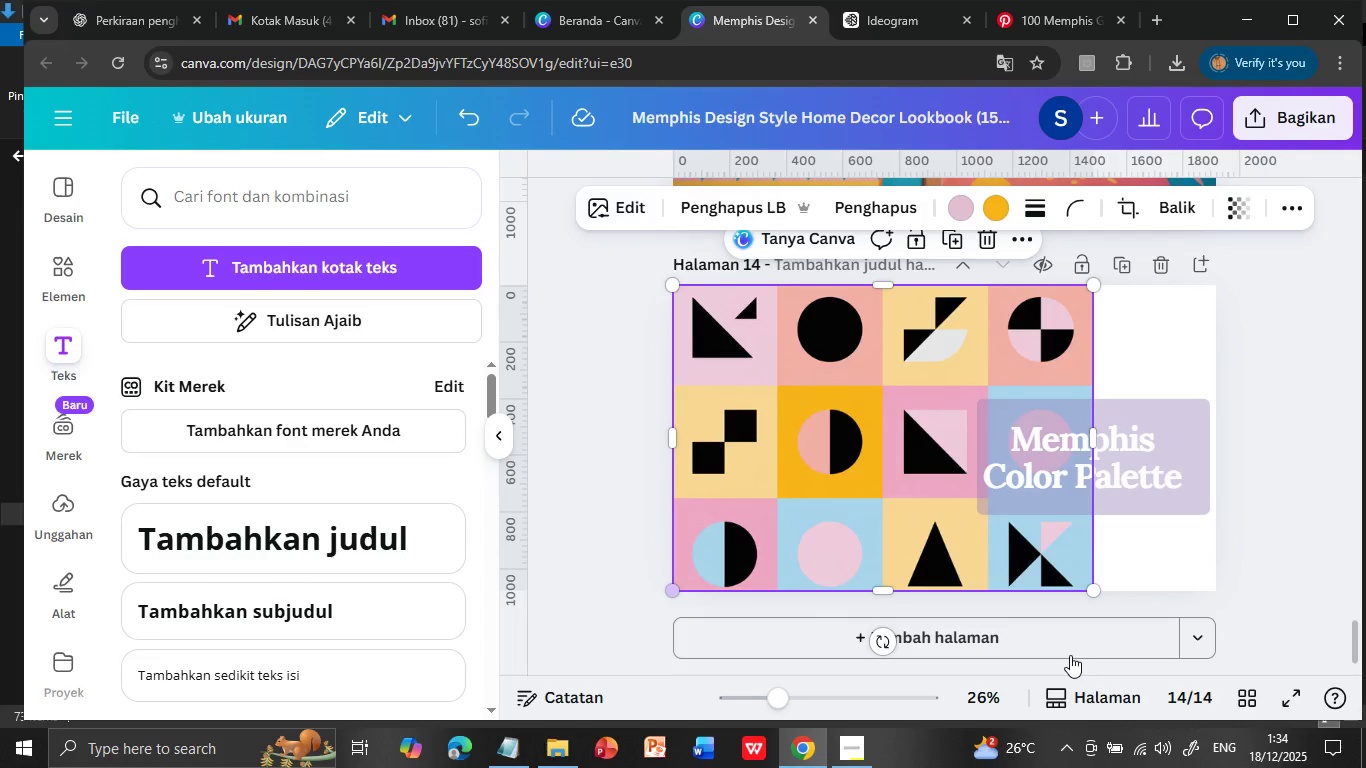 
left_click([1324, 549])
 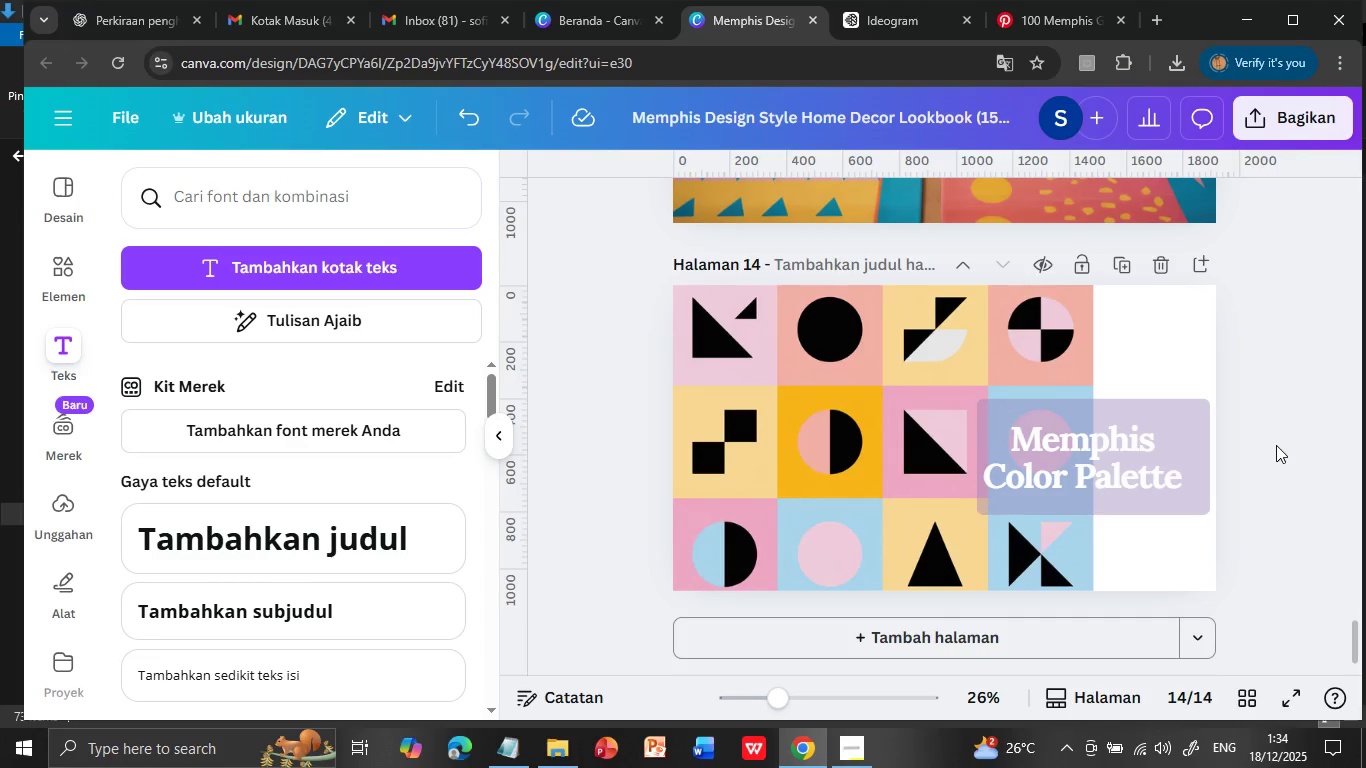 
left_click([1276, 445])
 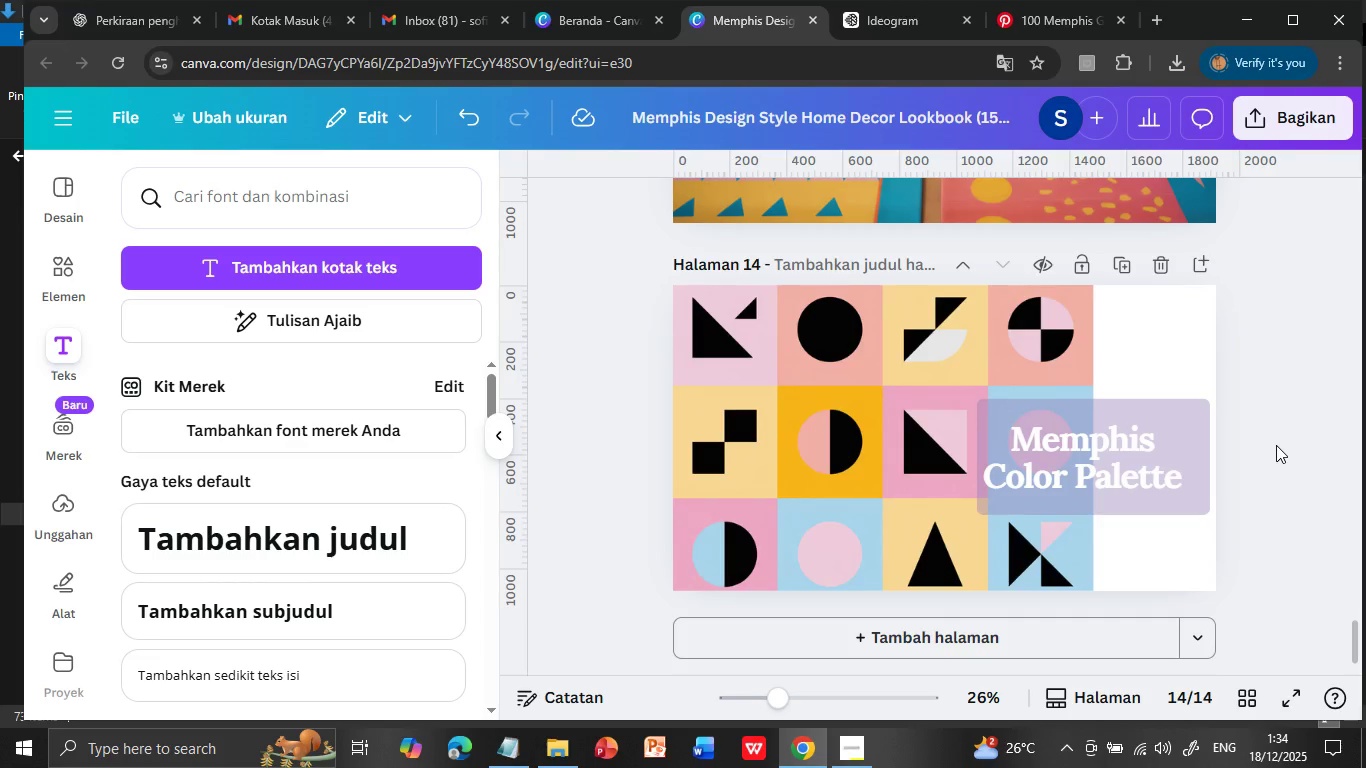 
scroll: coordinate [1276, 445], scroll_direction: down, amount: 1.0
 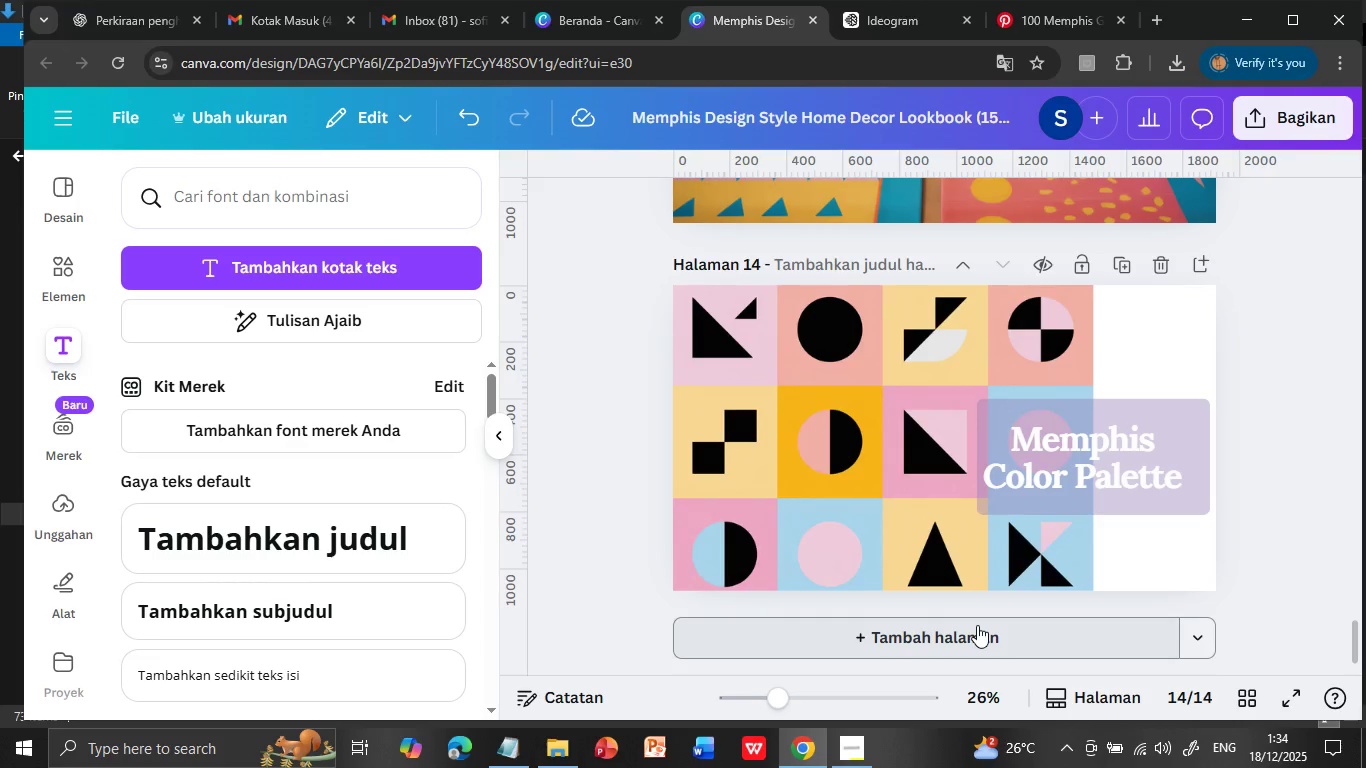 
left_click([977, 625])
 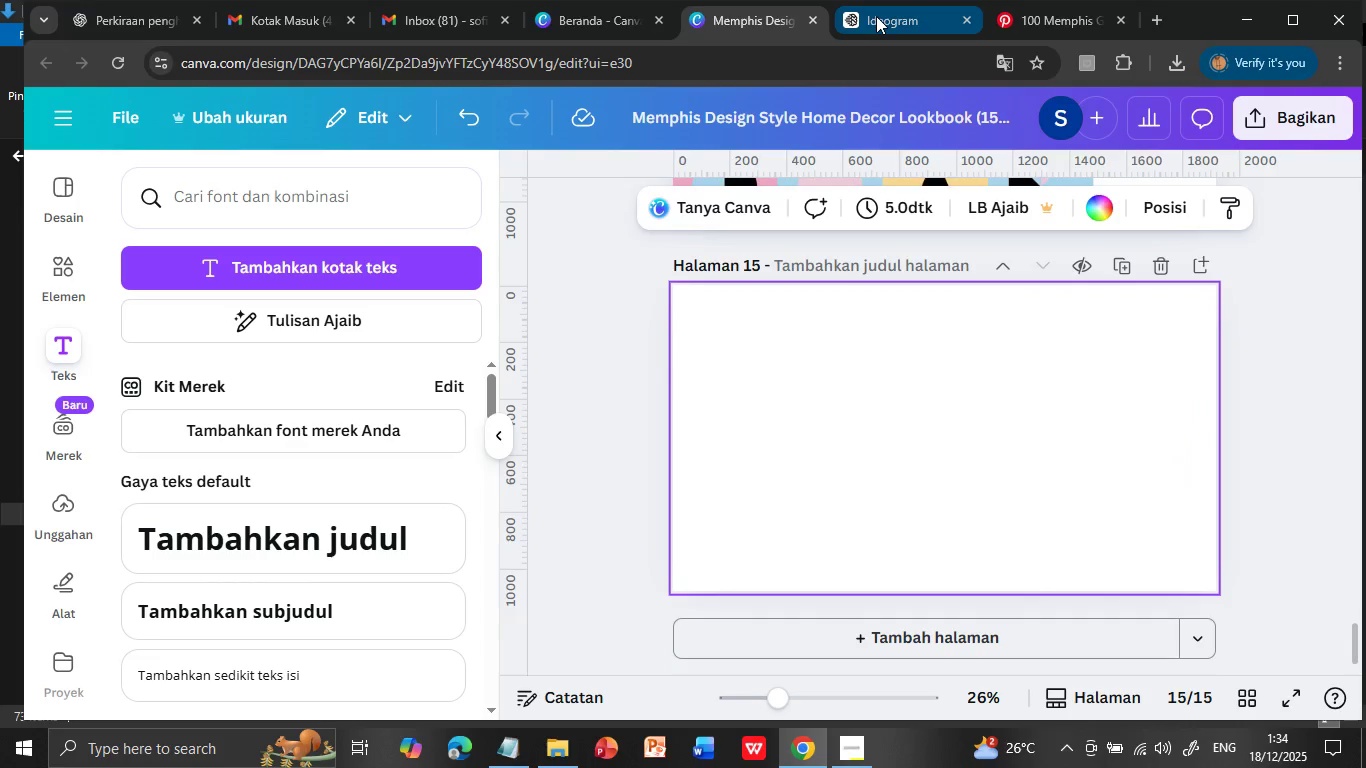 
left_click([876, 17])
 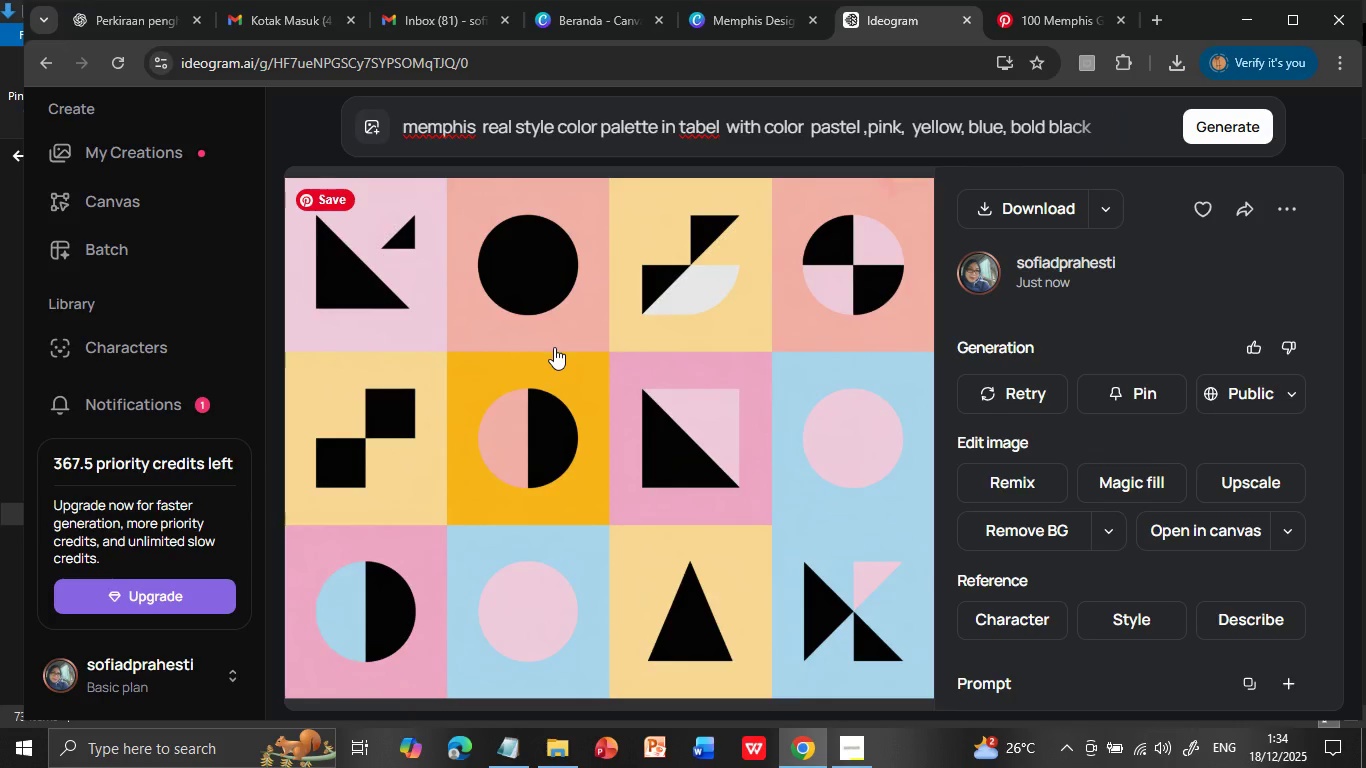 
left_click([610, 123])
 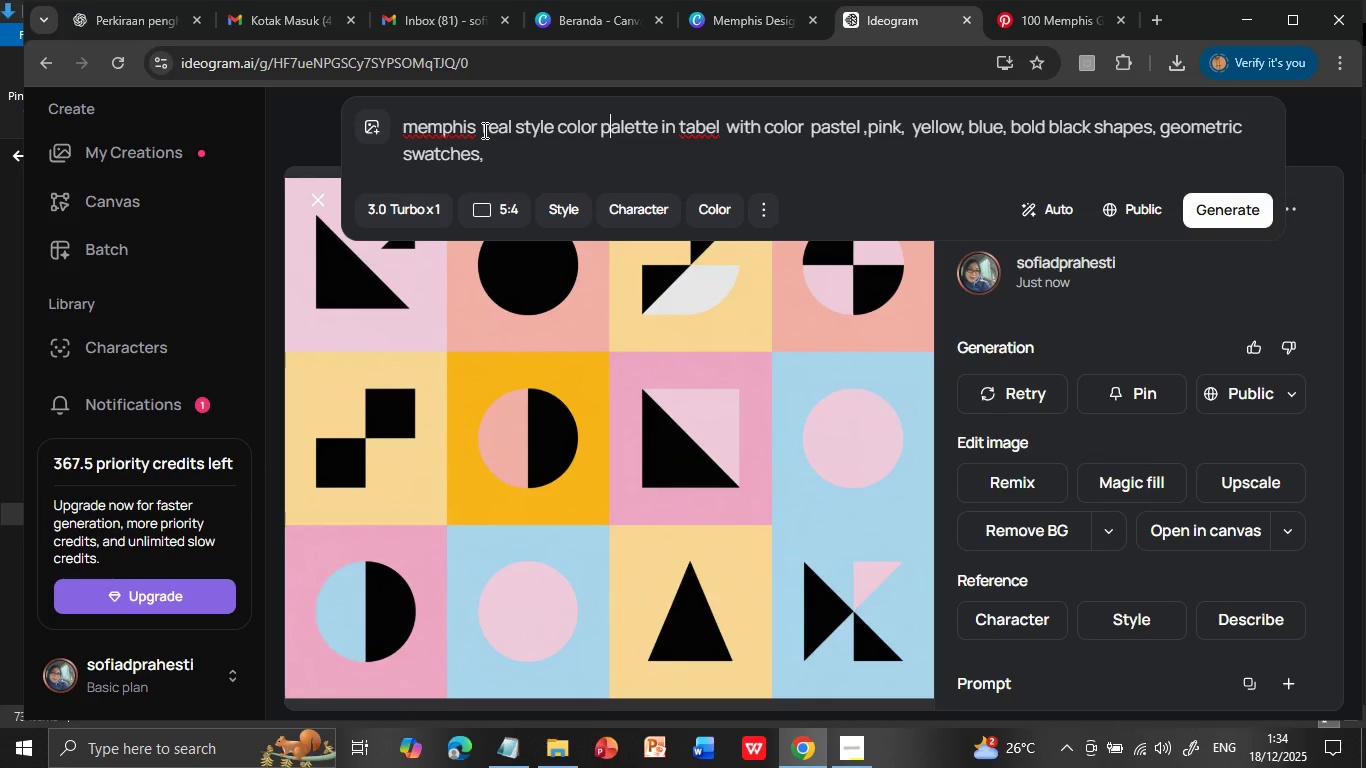 
left_click_drag(start_coordinate=[483, 129], to_coordinate=[501, 153])
 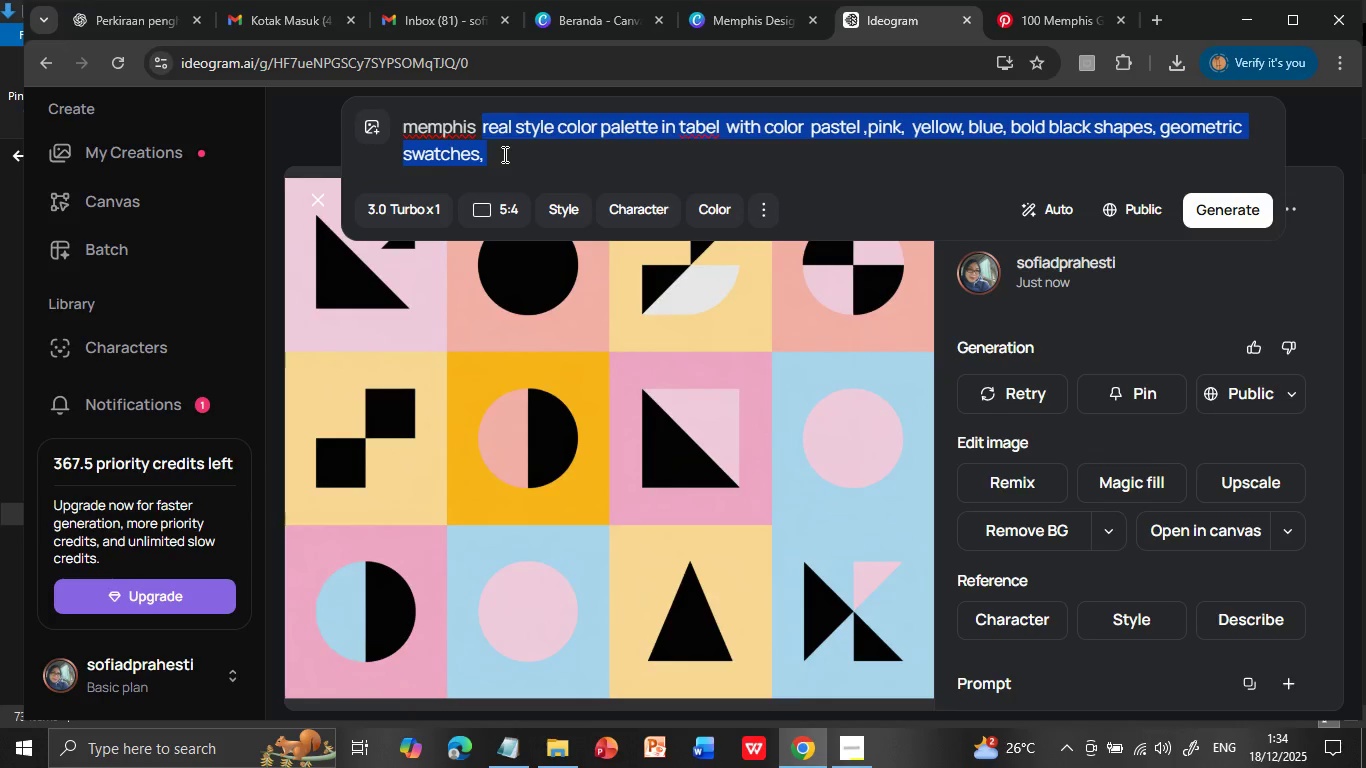 
type(design pattern background , geometri)
 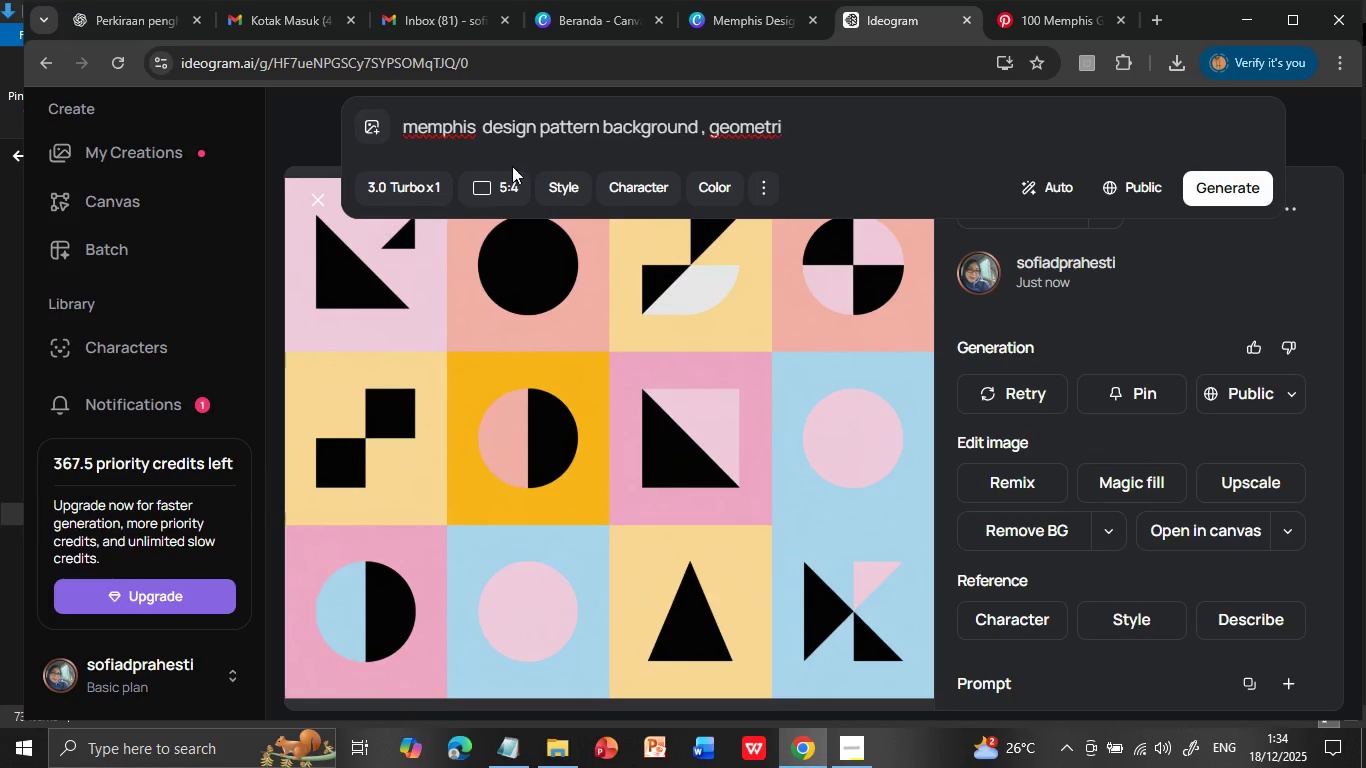 
wait(7.47)
 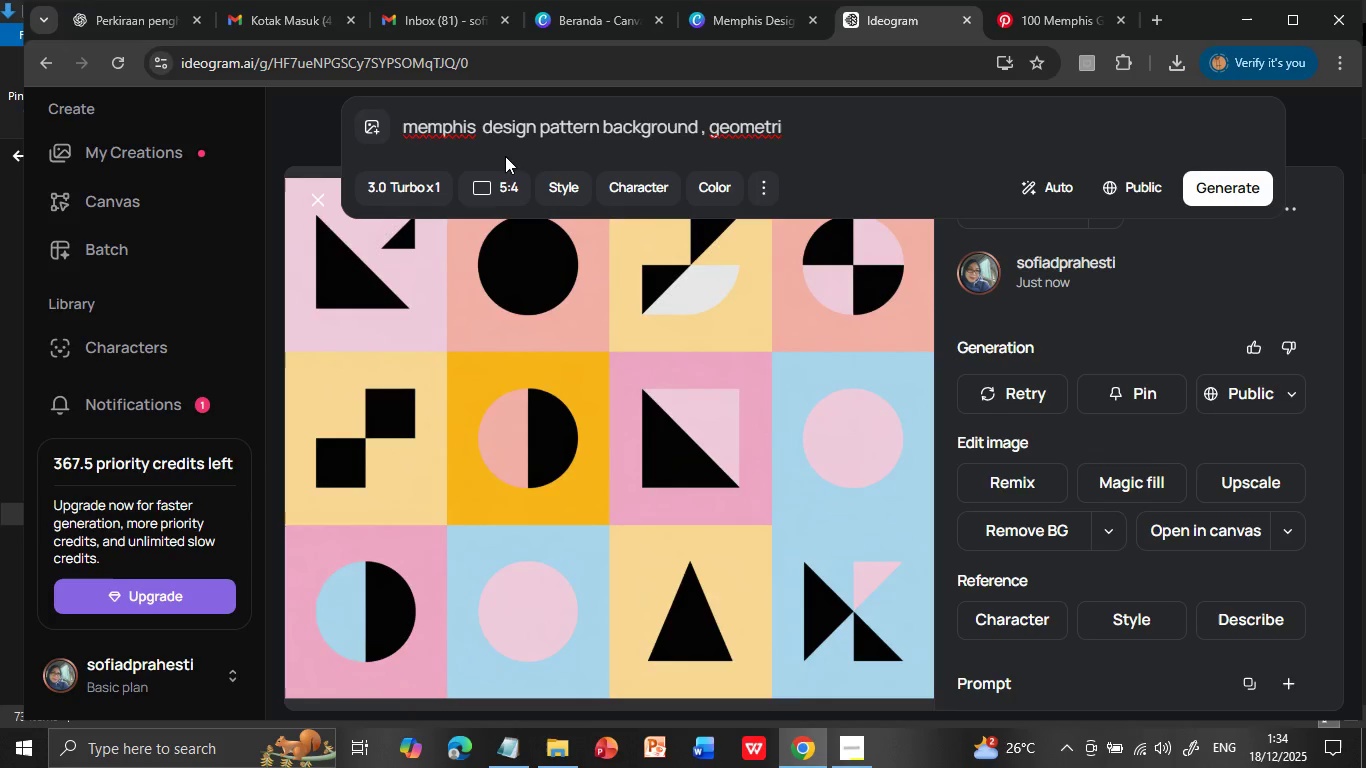 
left_click_drag(start_coordinate=[834, 125], to_coordinate=[541, 124])
 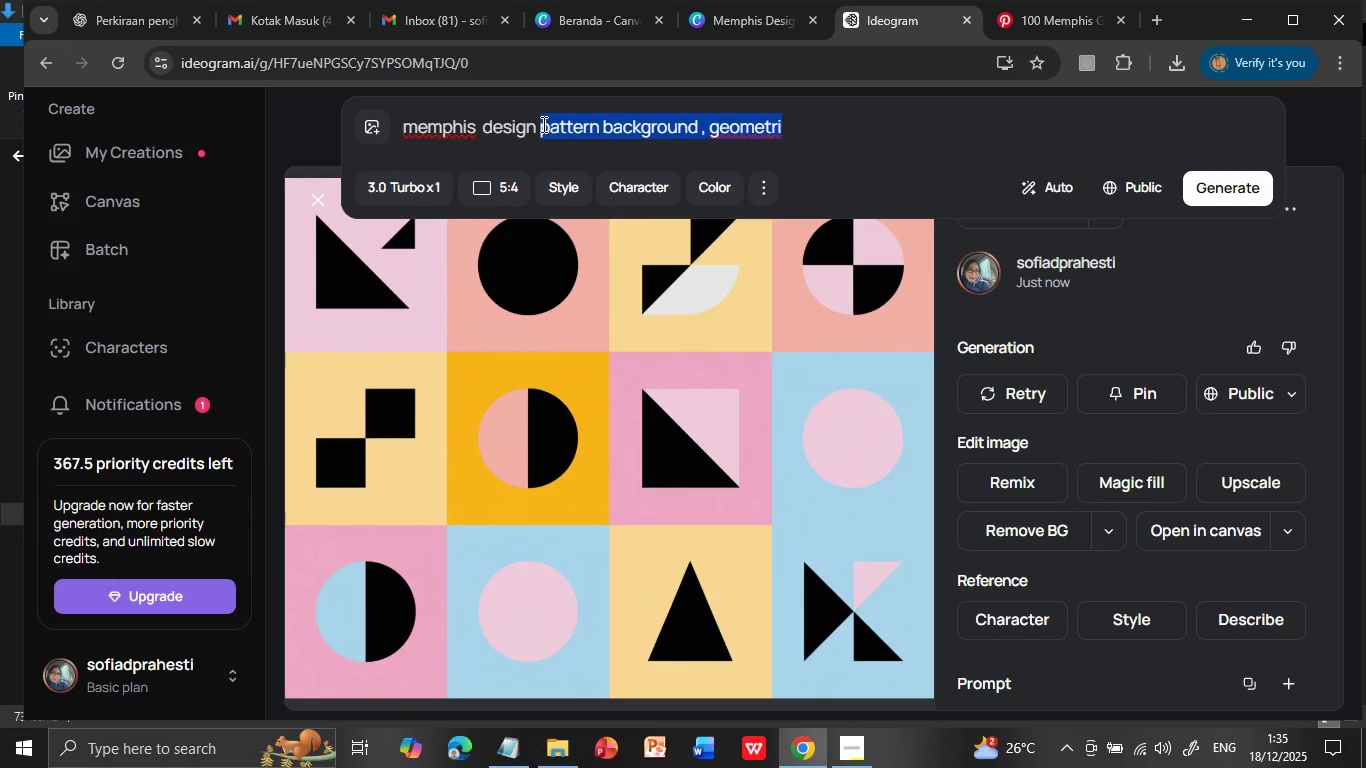 
type(home )
 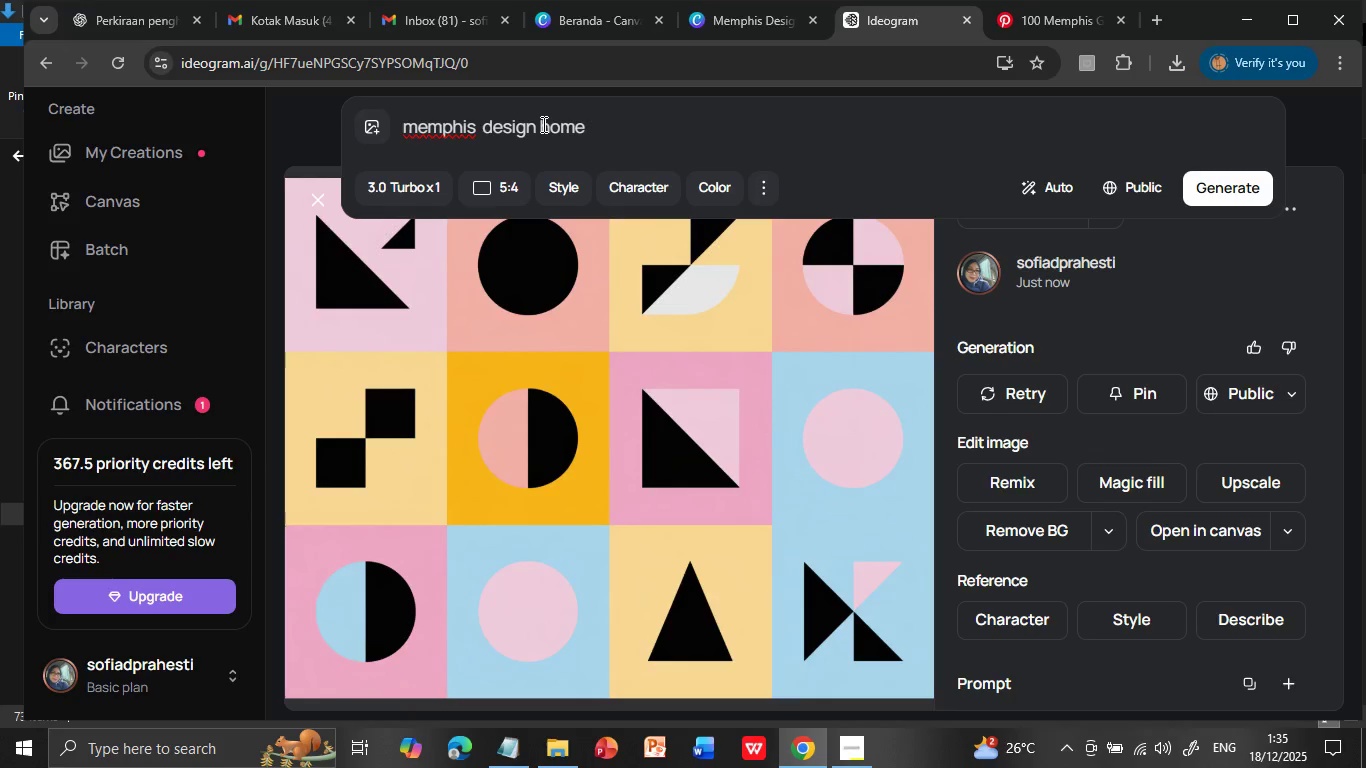 
type(decor lookbook cover , bold geomteric)
key(Backspace)
key(Backspace)
key(Backspace)
key(Backspace)
key(Backspace)
type(etrci)
key(Backspace)
key(Backspace)
type(ic shapes, pastel colors, squiggly lines, abstract patterns, modern typhography)
 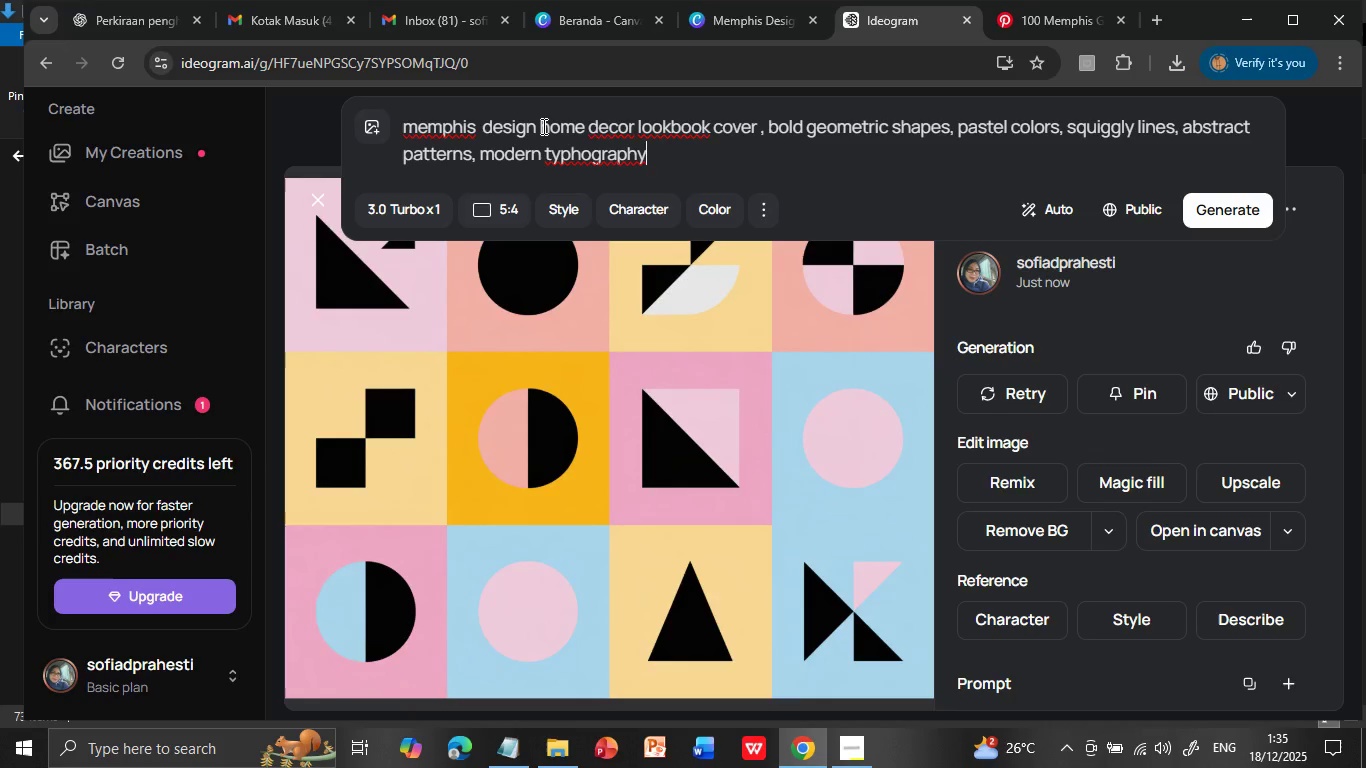 
key(Enter)
 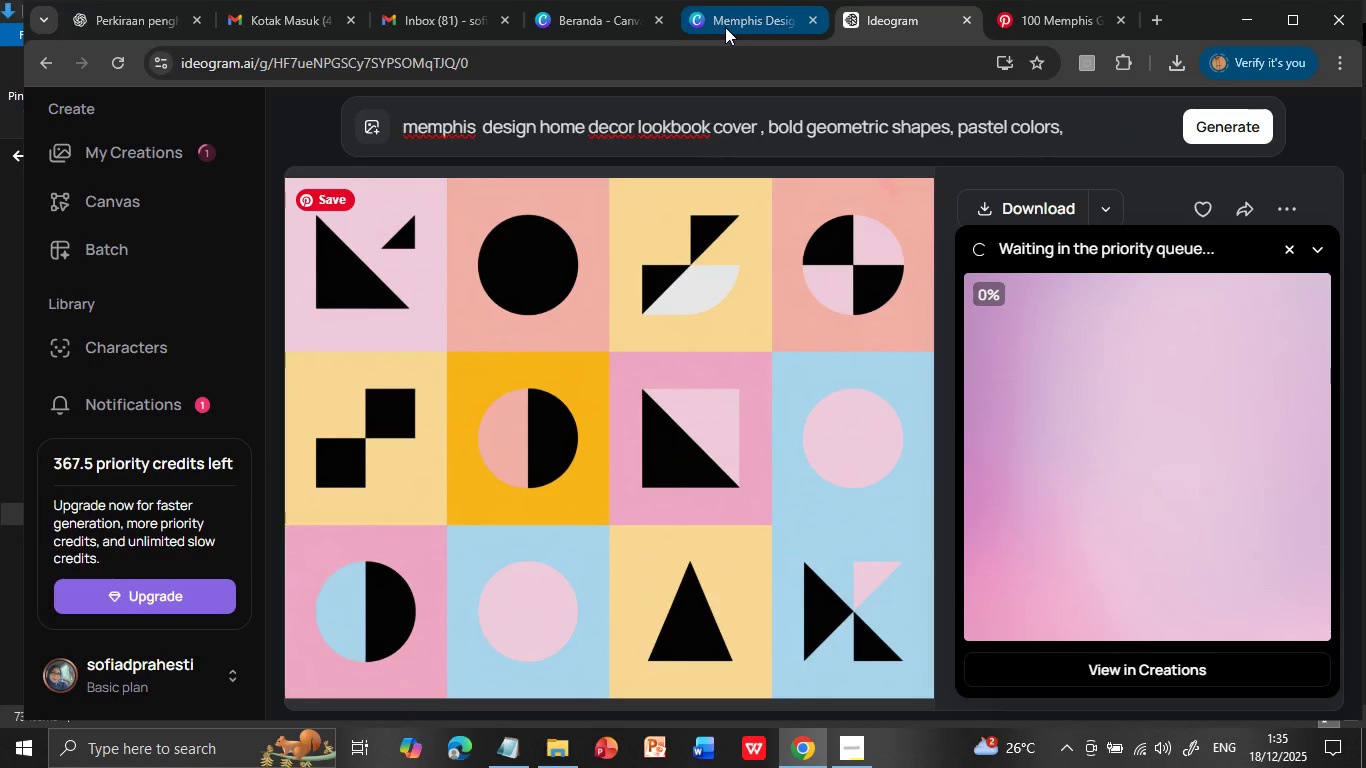 
wait(5.23)
 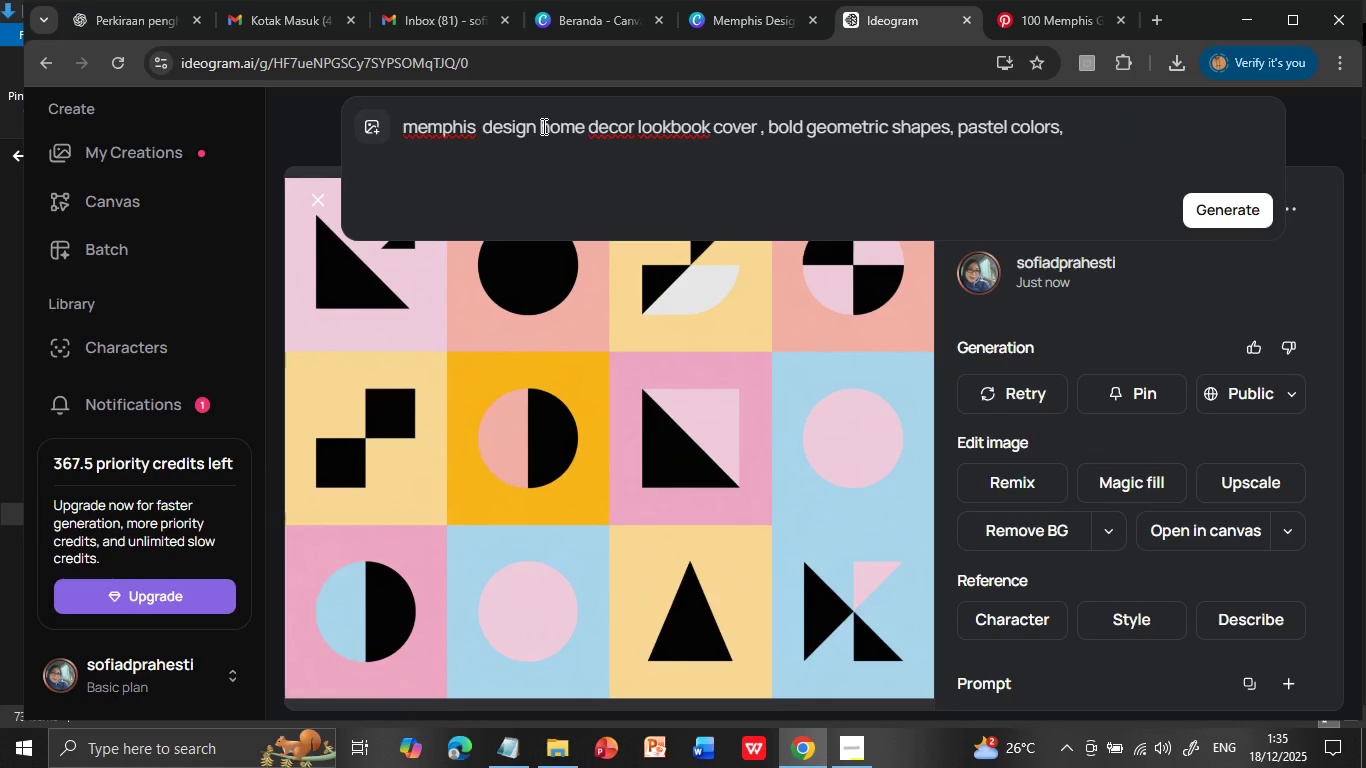 
left_click([1245, 703])
 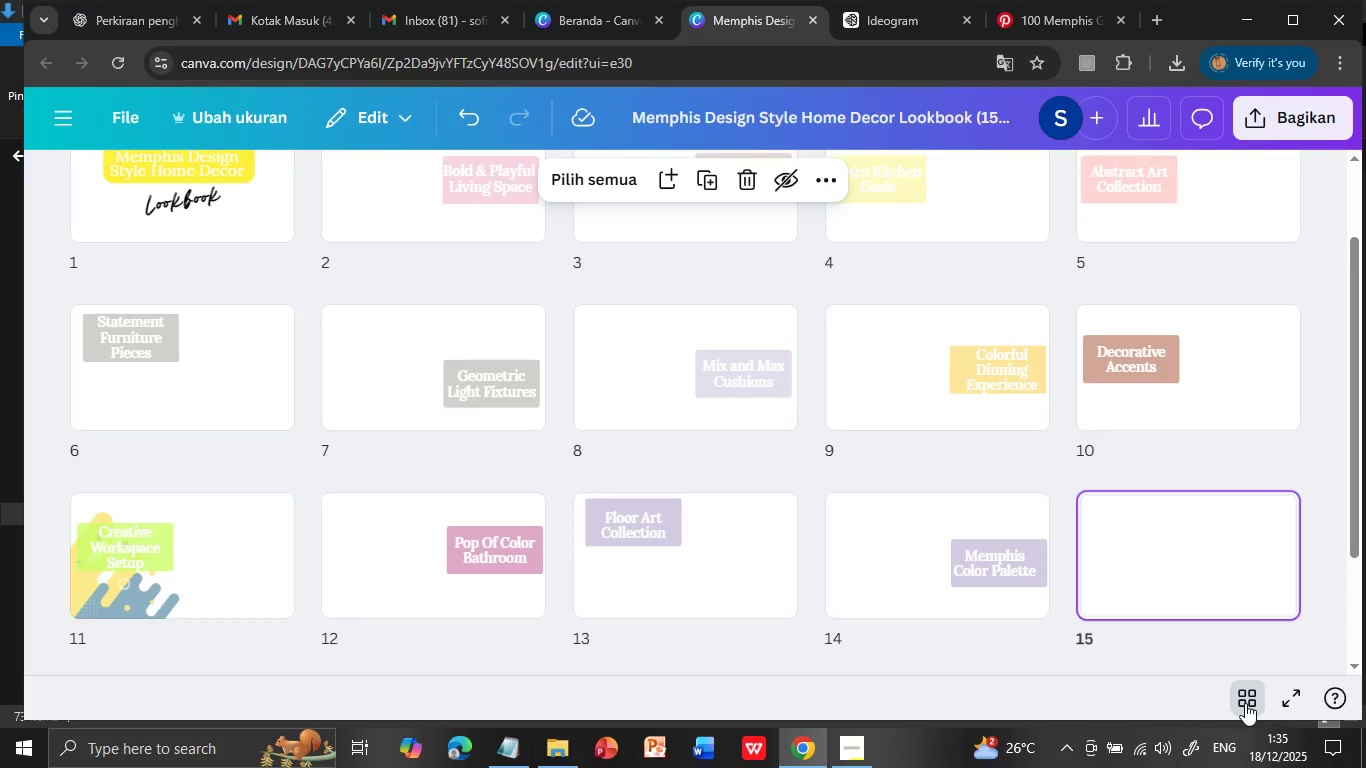 
scroll: coordinate [718, 433], scroll_direction: up, amount: 4.0
 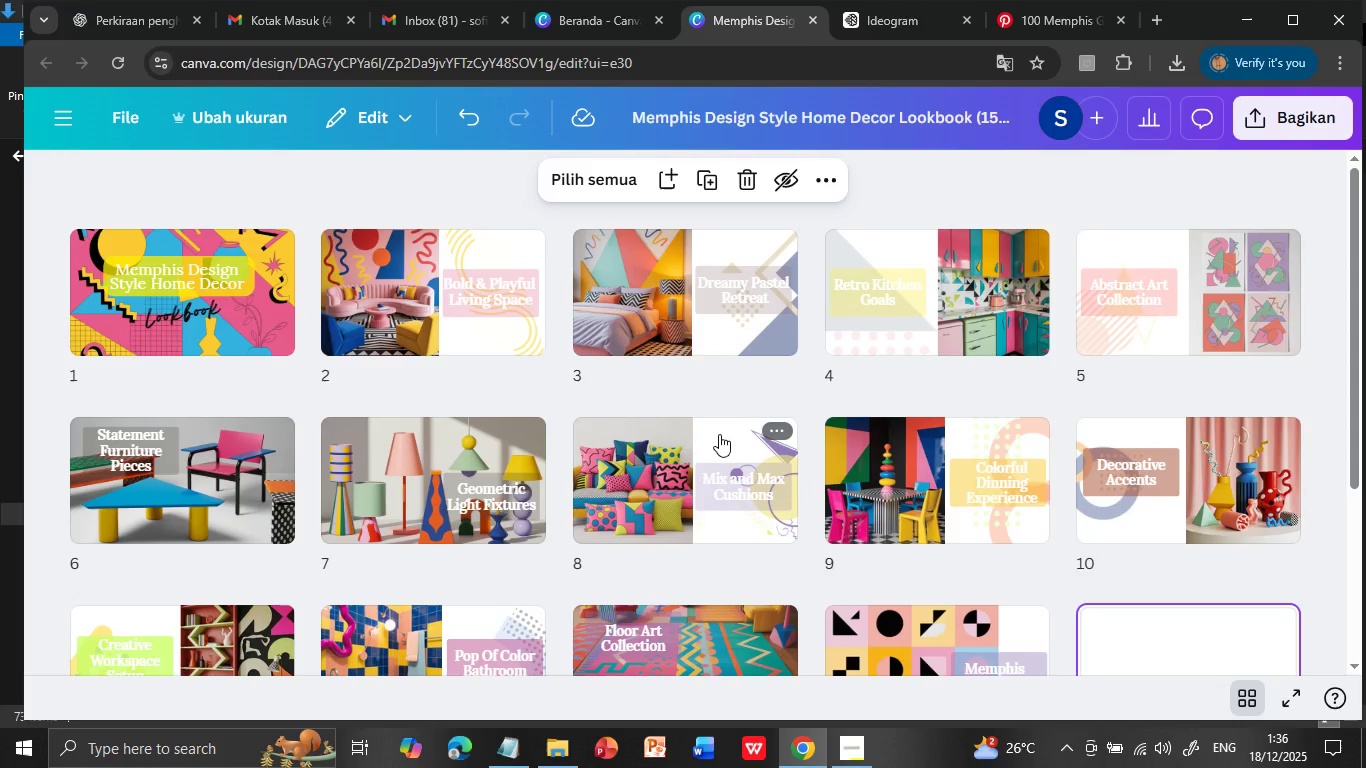 
wait(9.47)
 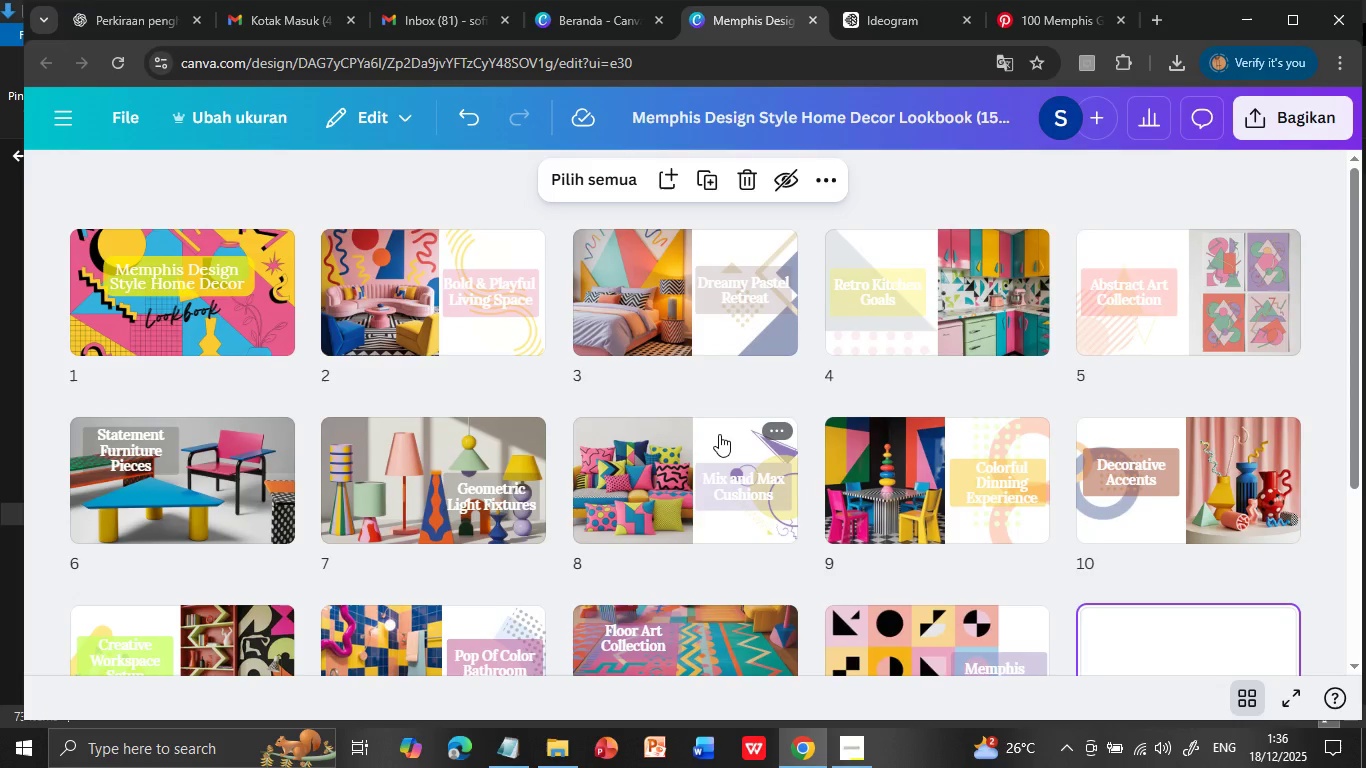 
left_click([1240, 701])
 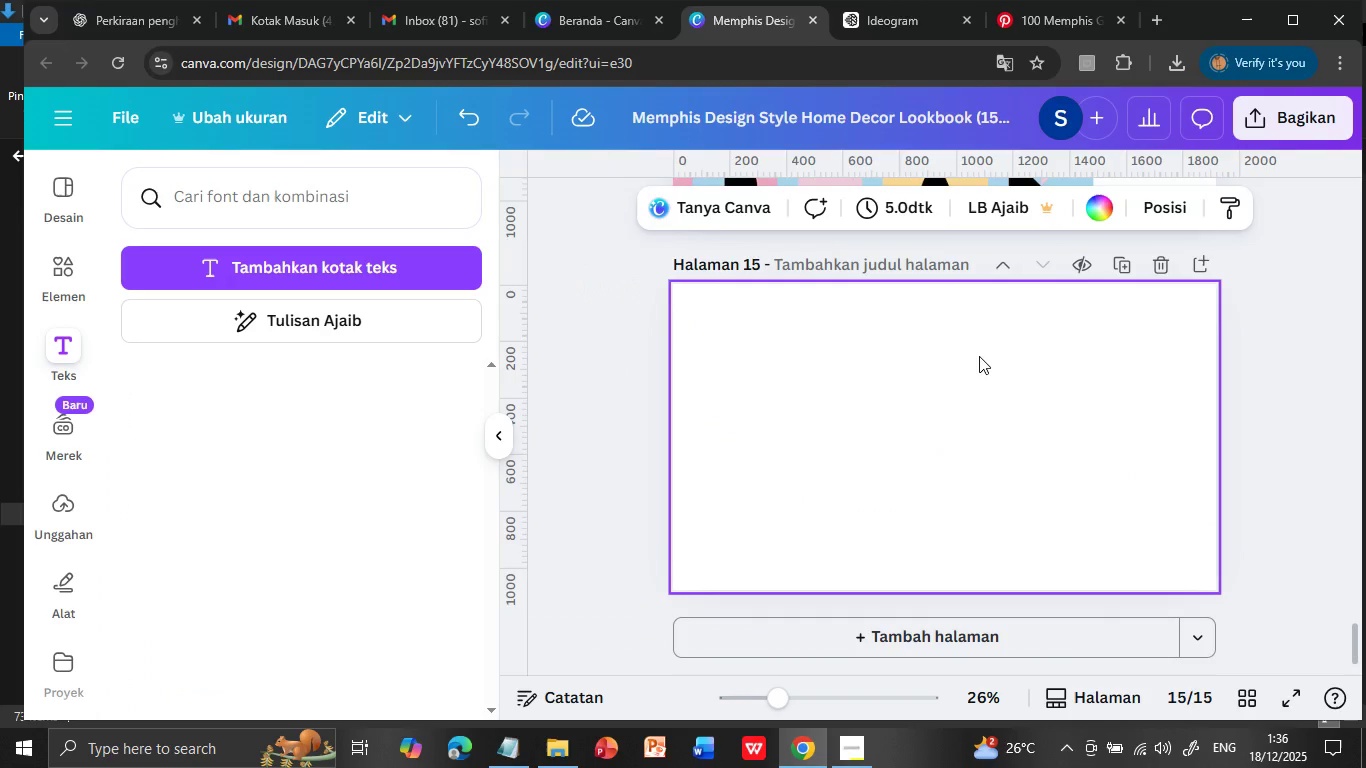 
scroll: coordinate [1140, 398], scroll_direction: up, amount: 25.0
 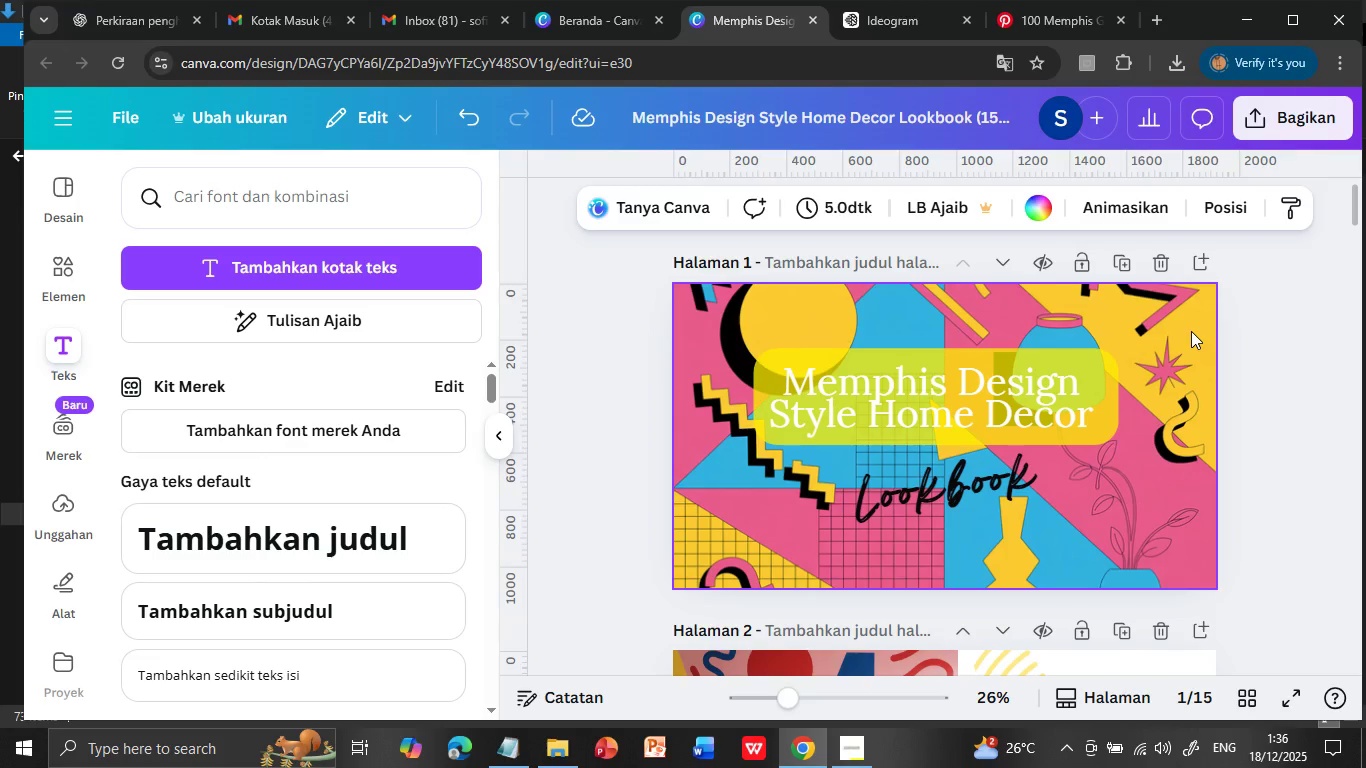 
left_click([1191, 331])
 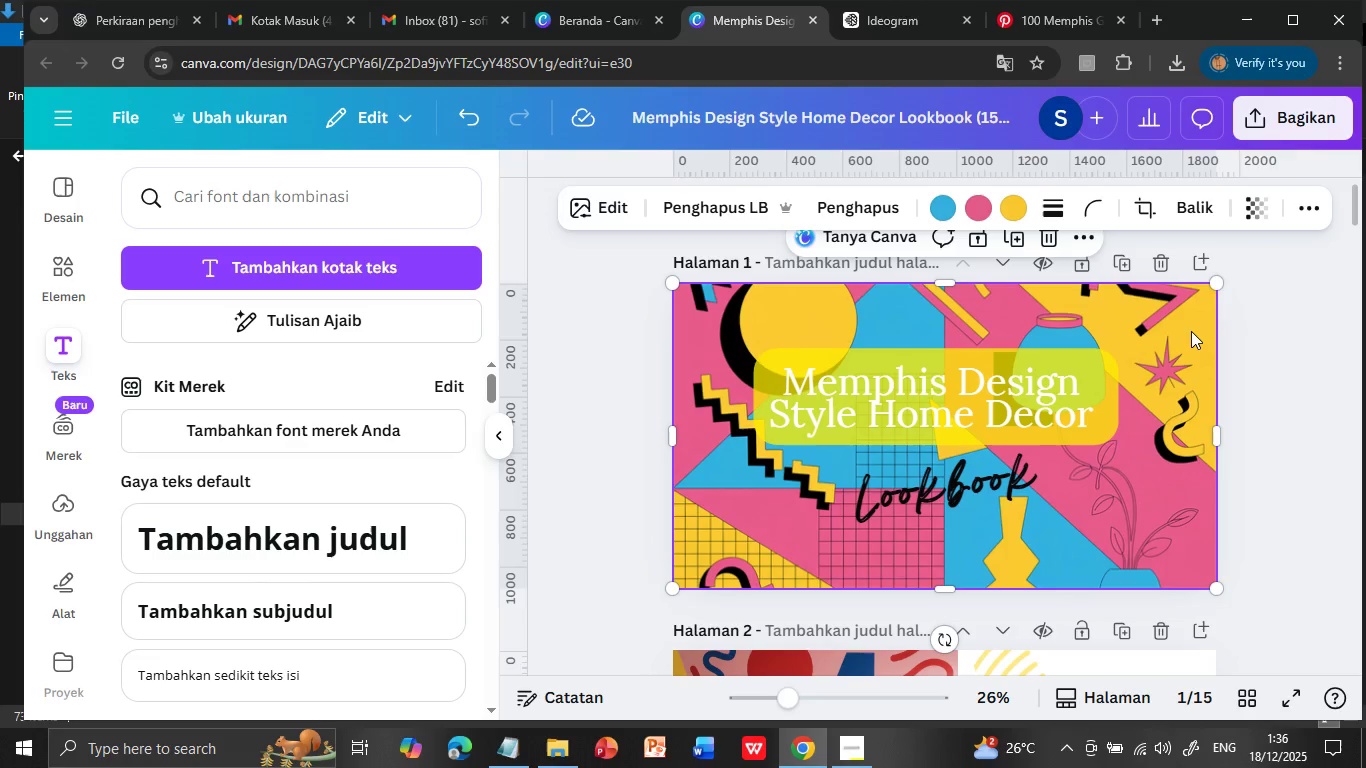 
key(Delete)
 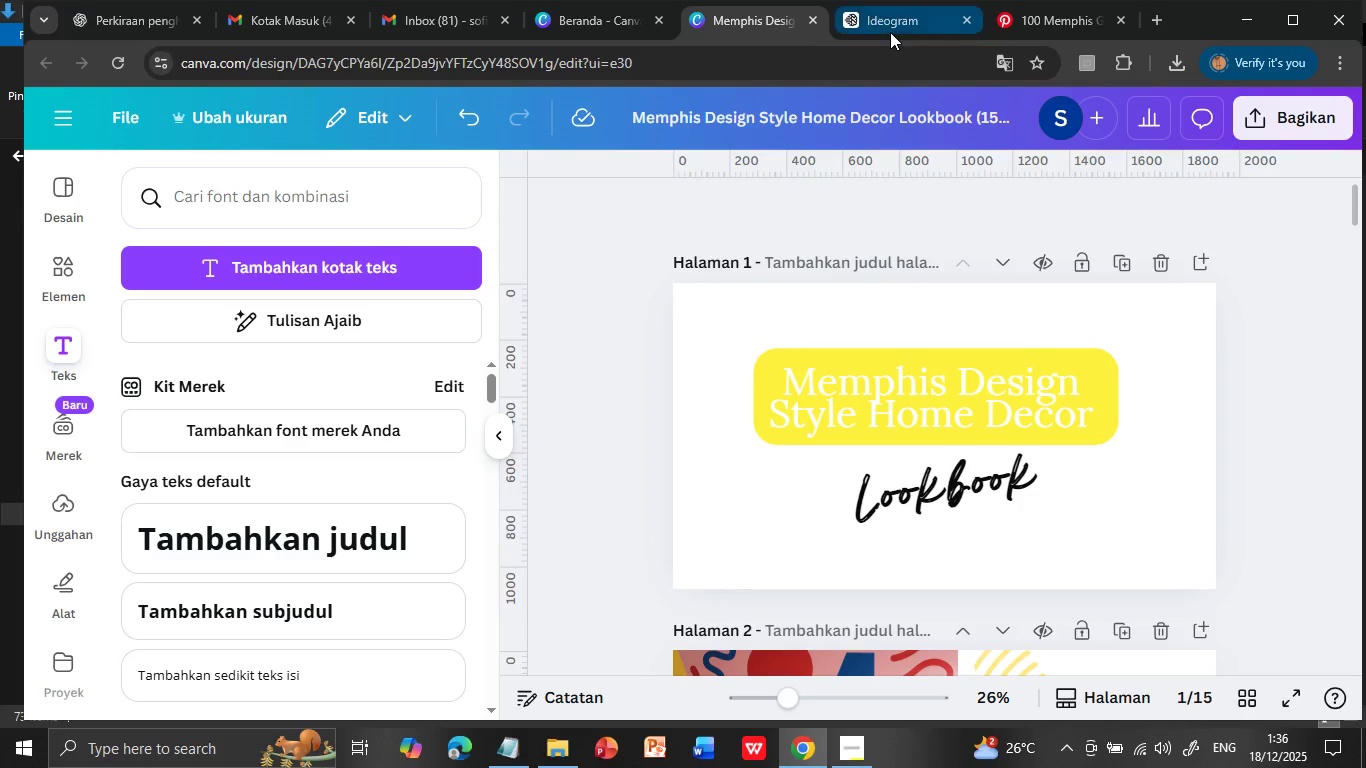 
left_click([890, 32])
 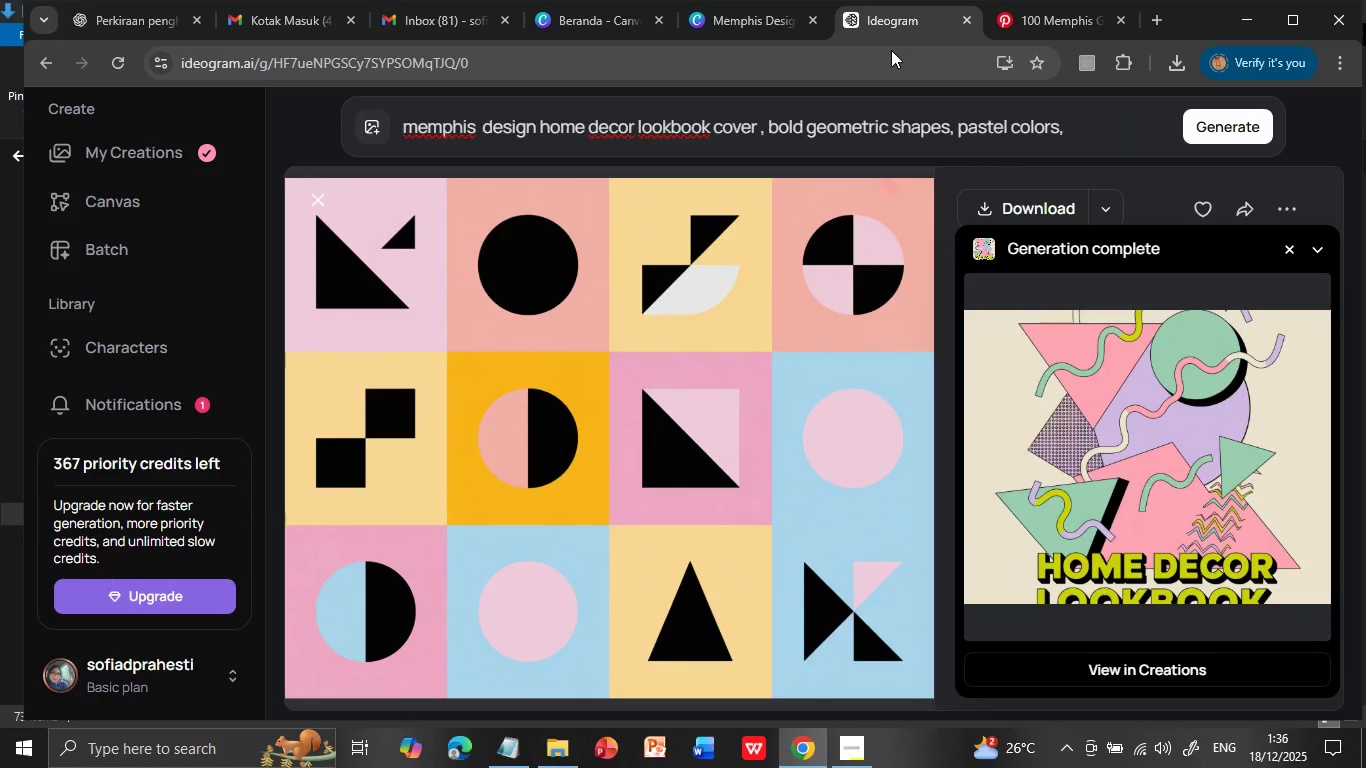 
wait(5.41)
 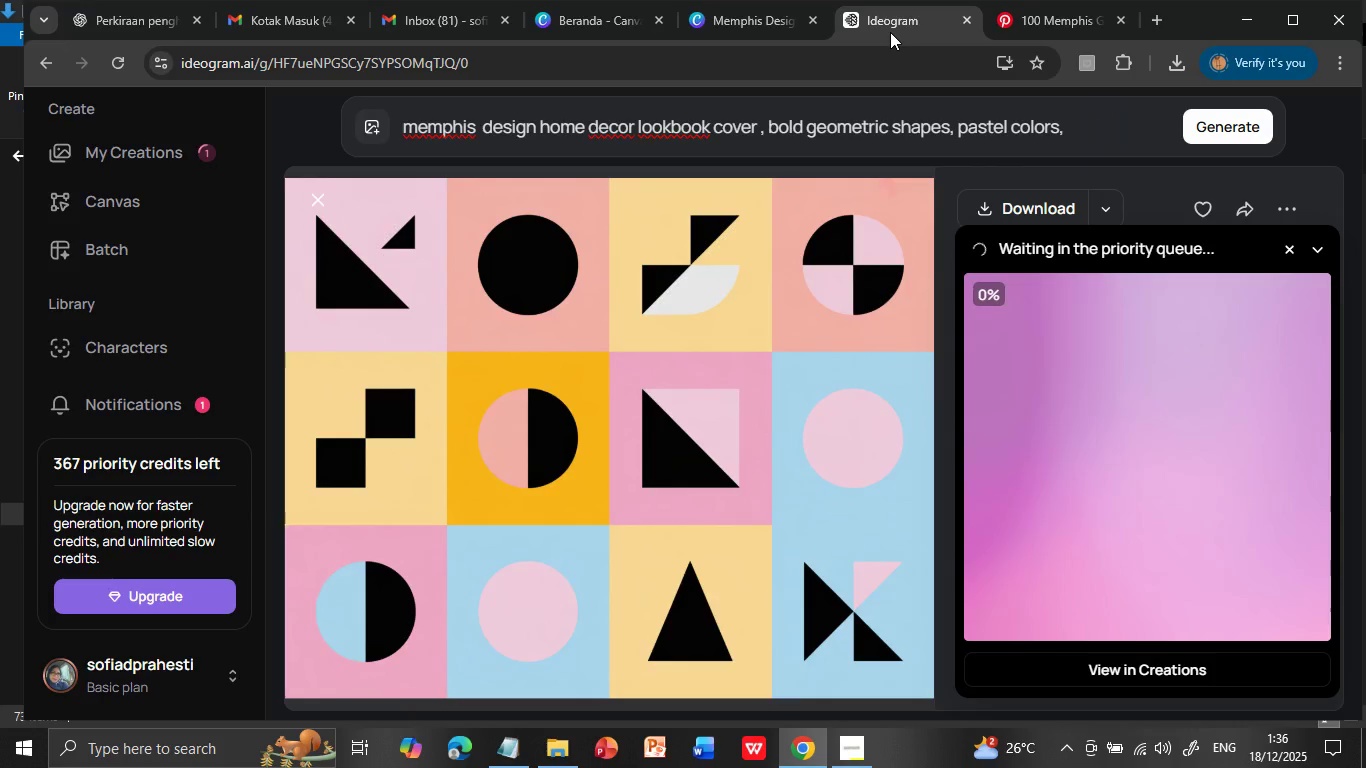 
mouse_move([1163, 377])
 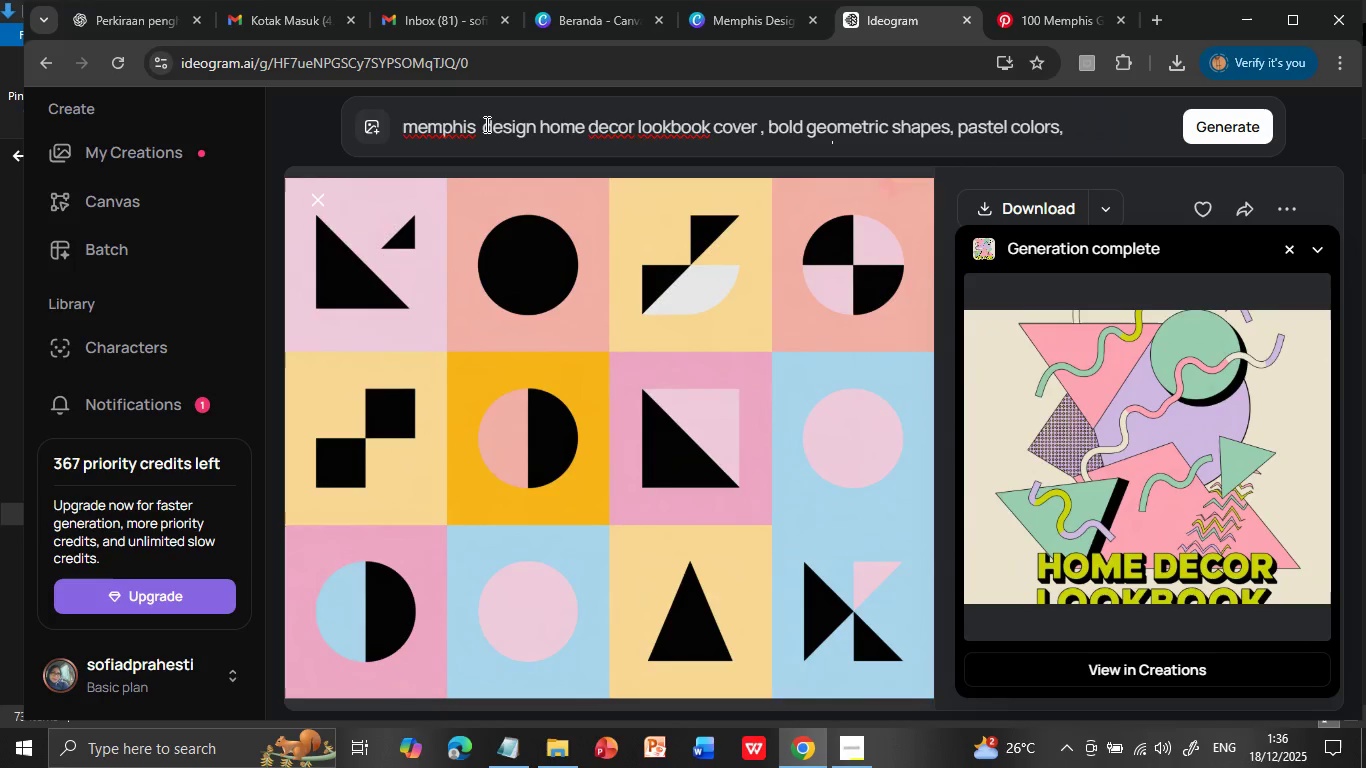 
wait(11.18)
 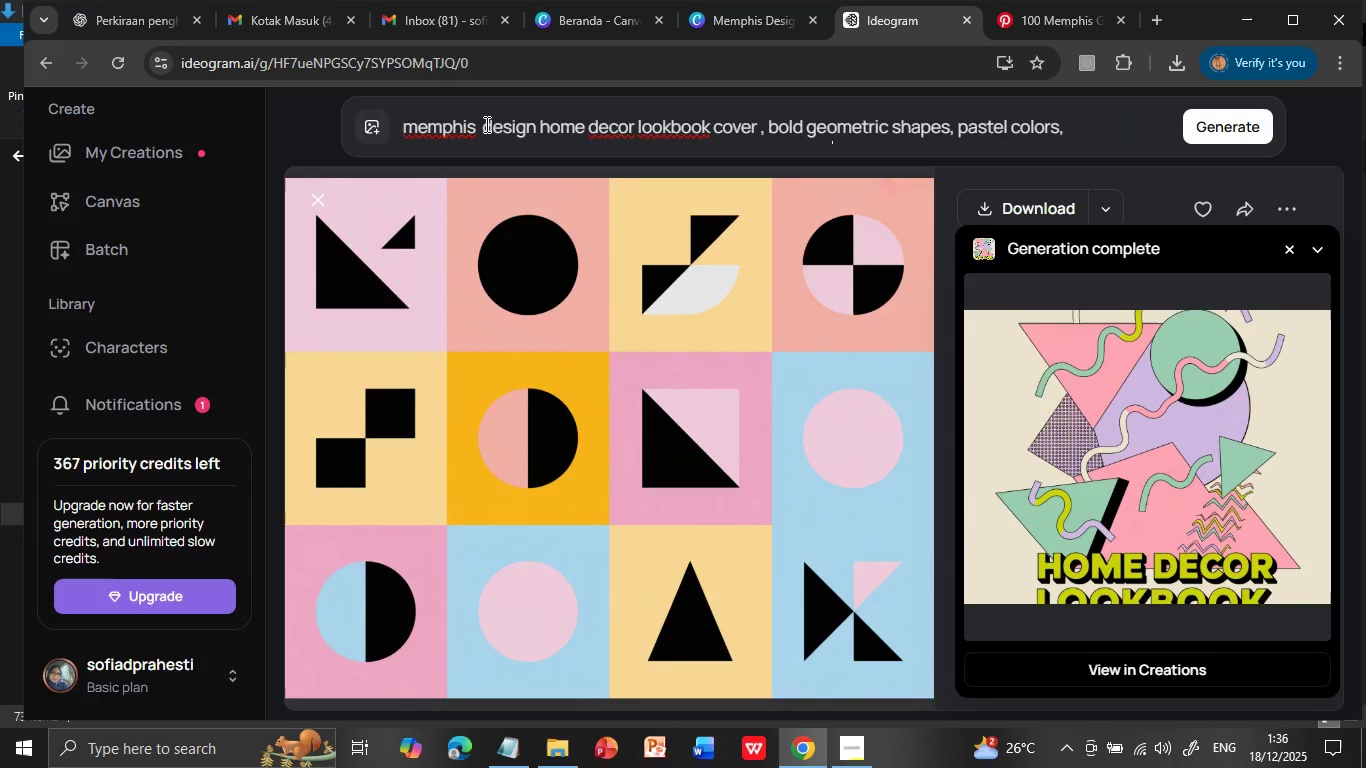 
left_click([537, 125])
 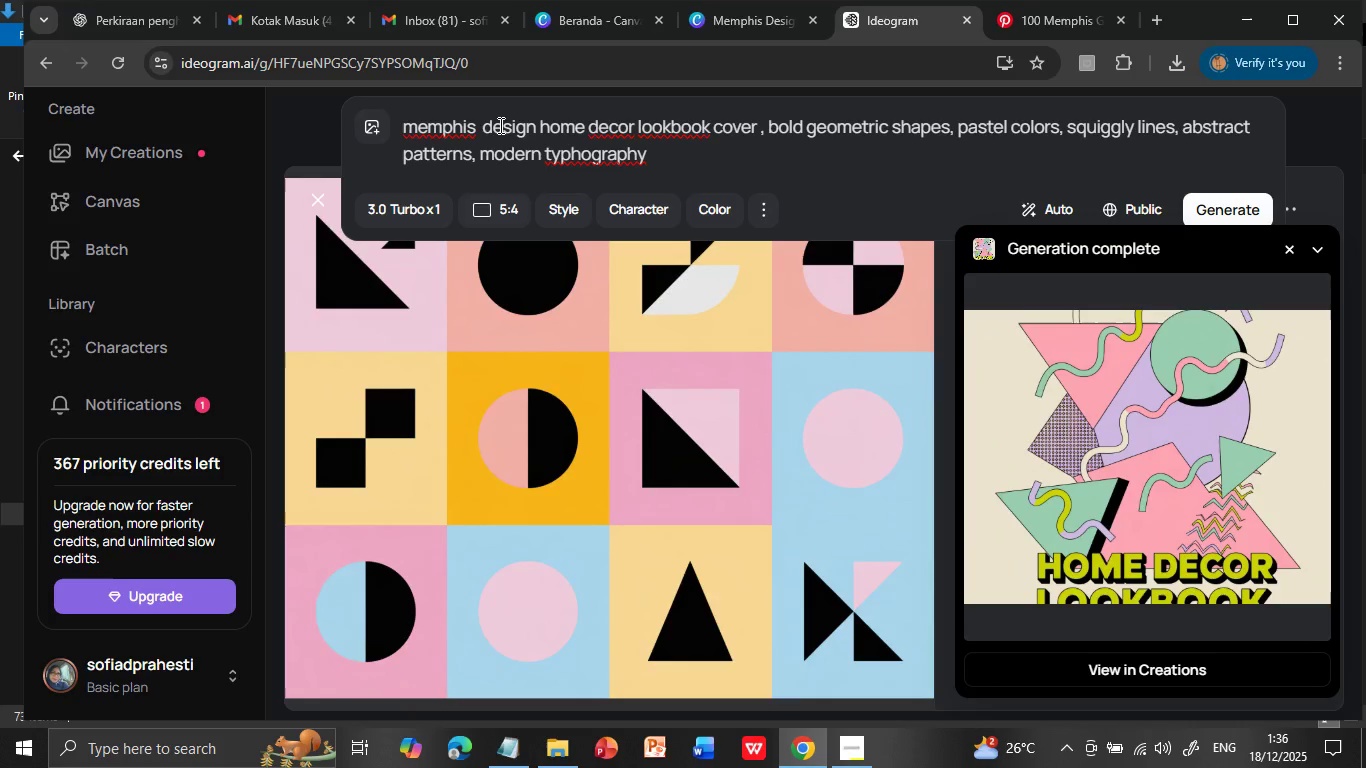 
wait(15.83)
 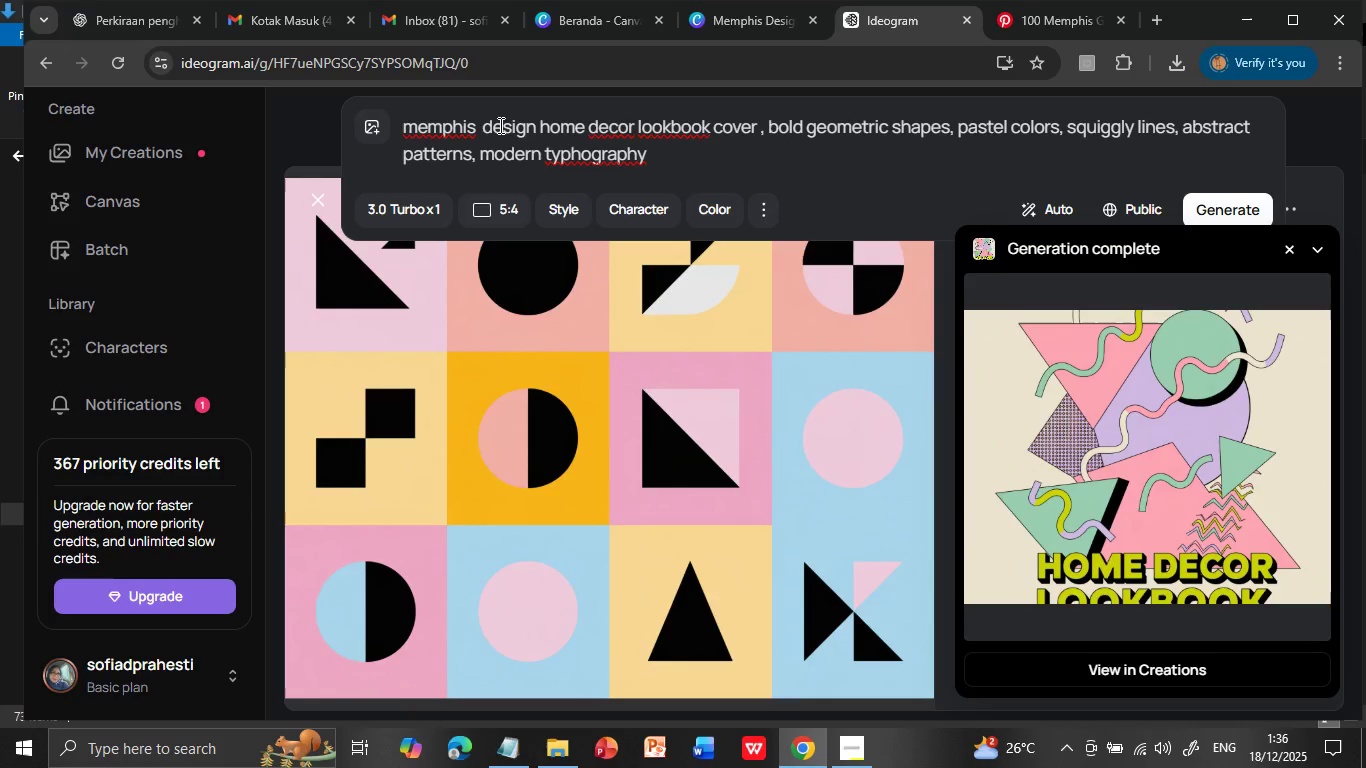 
left_click([718, 19])
 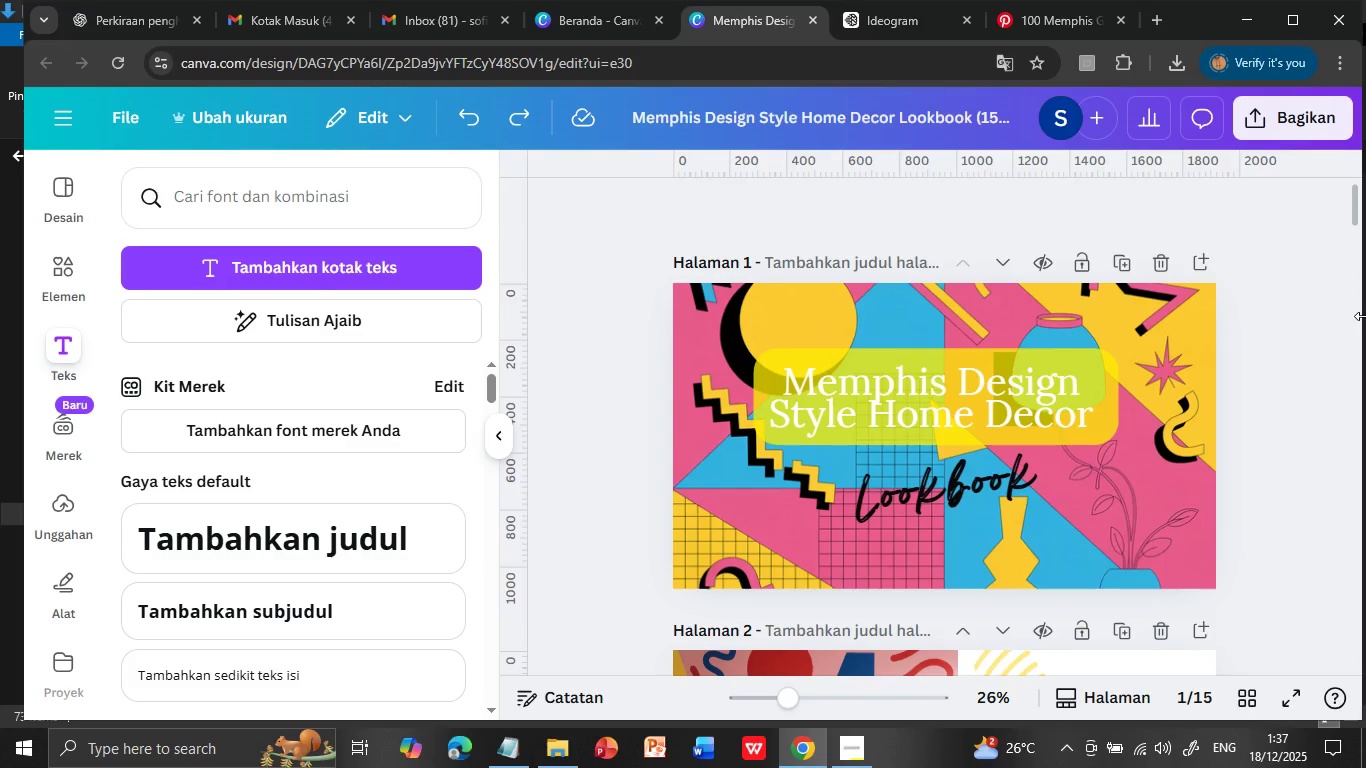 
left_click_drag(start_coordinate=[1356, 210], to_coordinate=[1365, 700])
 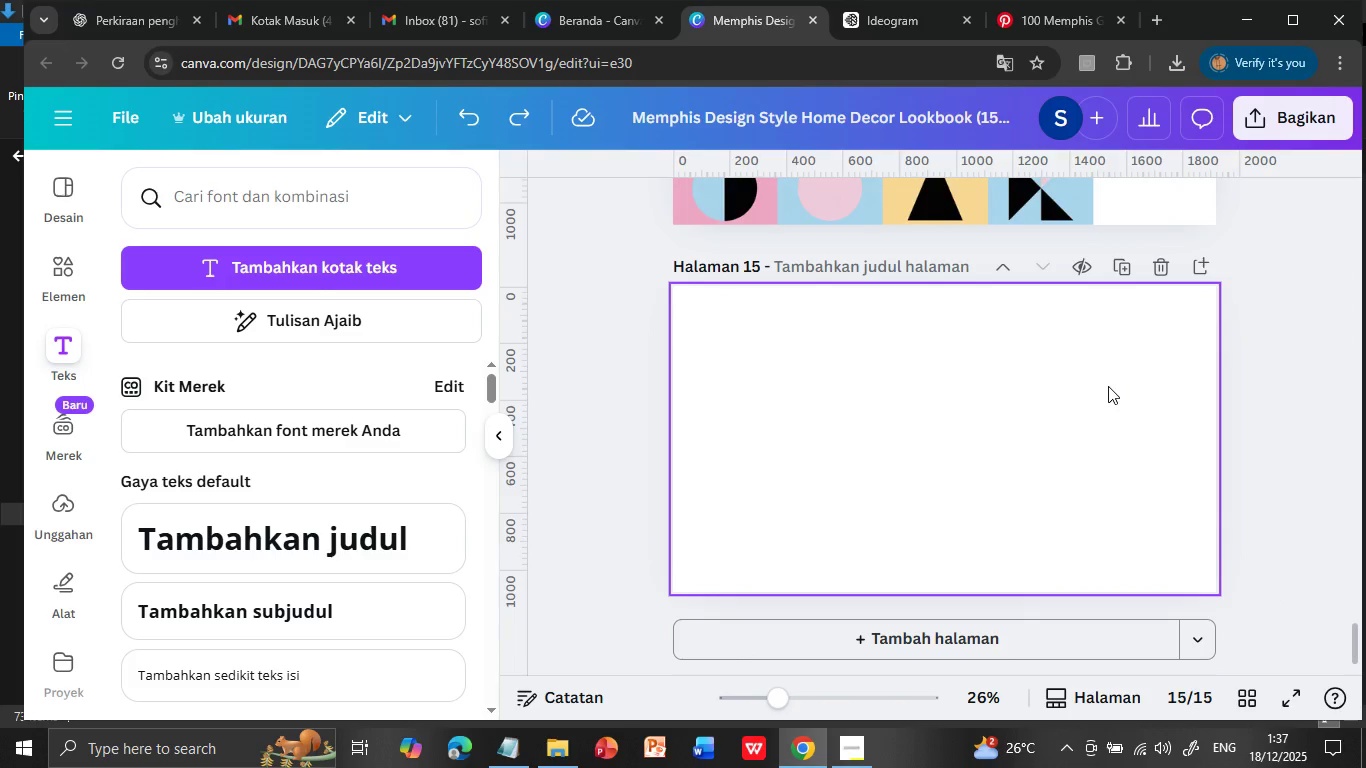 
left_click([879, 20])
 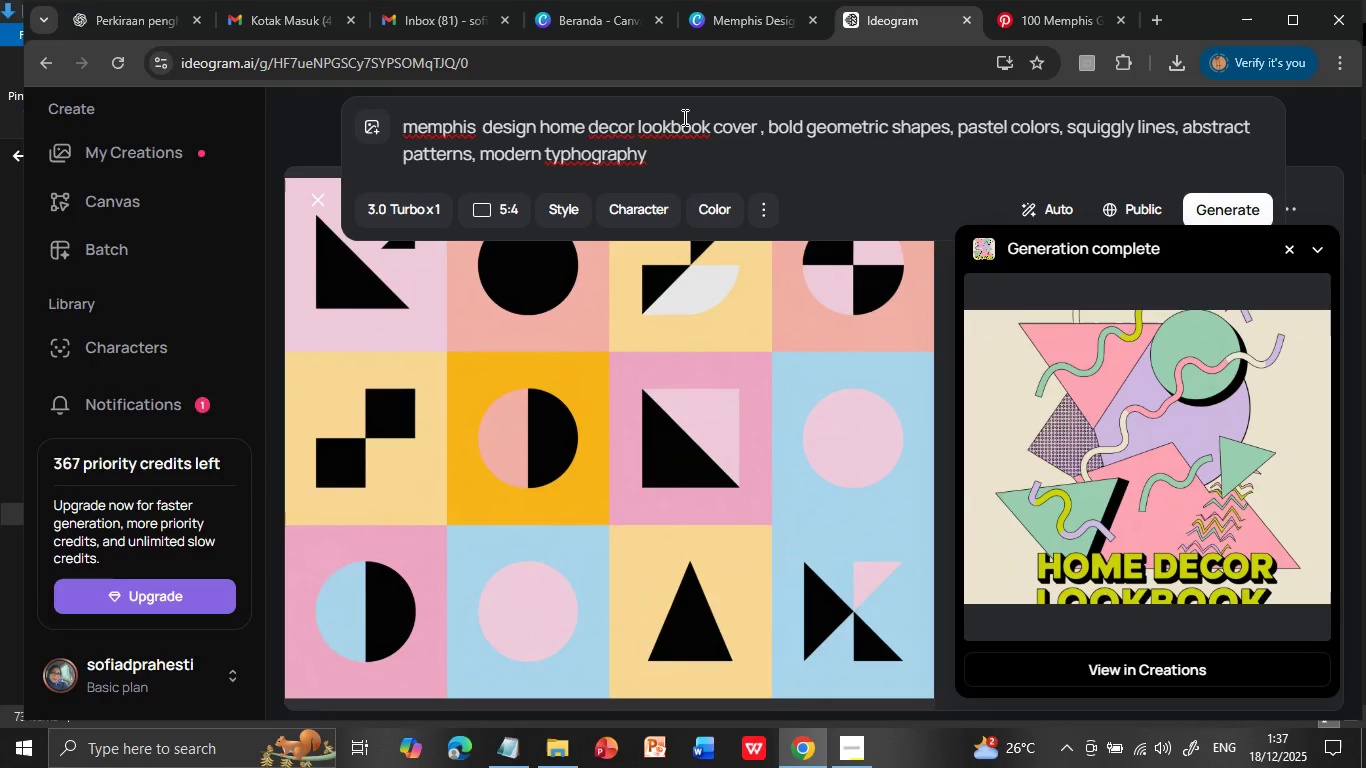 
wait(8.91)
 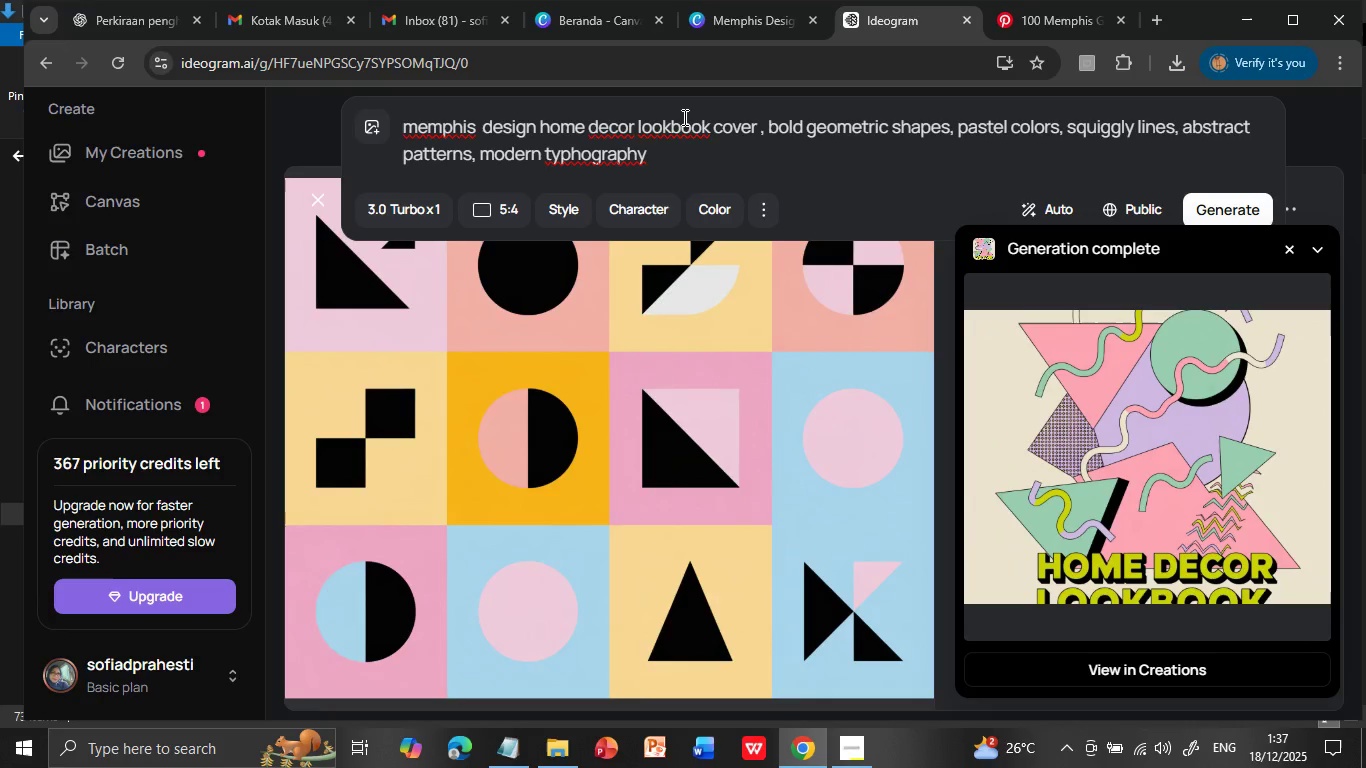 
left_click([666, 123])
 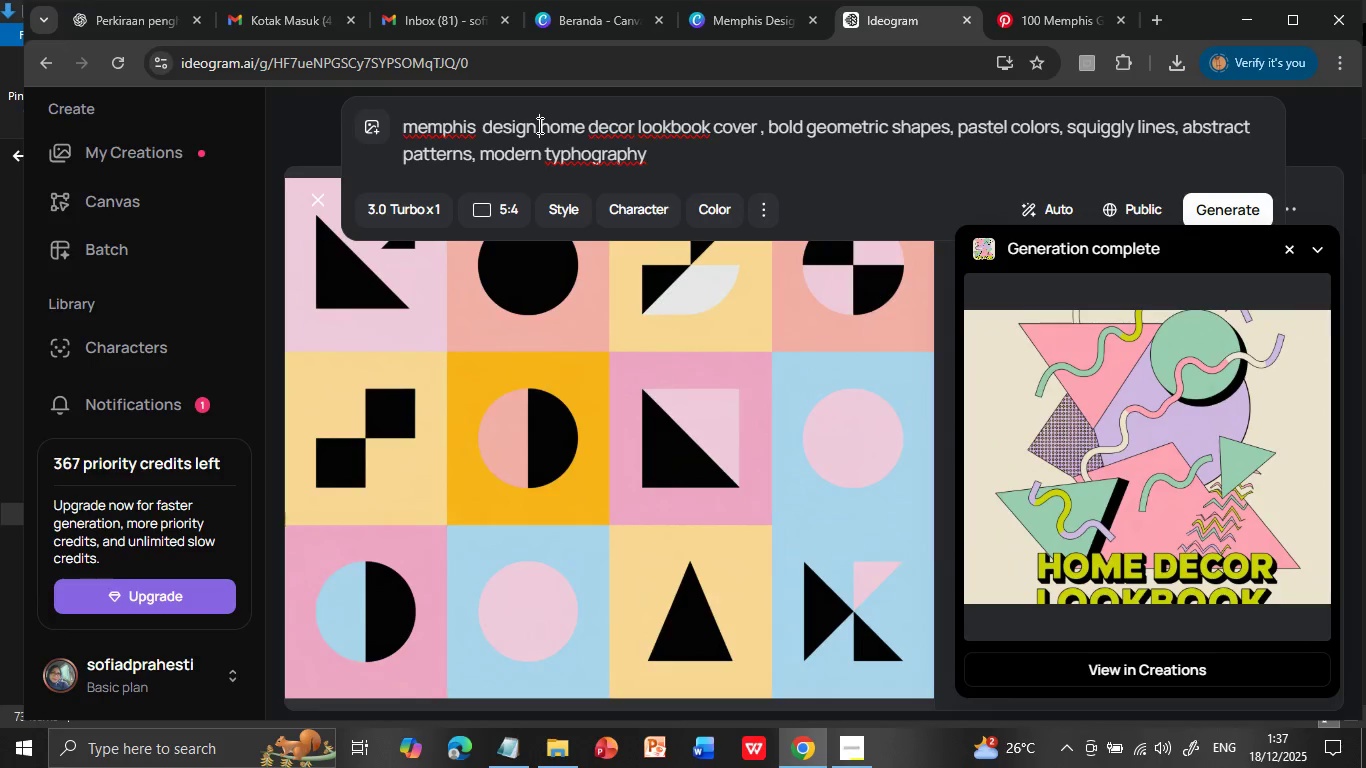 
left_click_drag(start_coordinate=[538, 125], to_coordinate=[669, 167])
 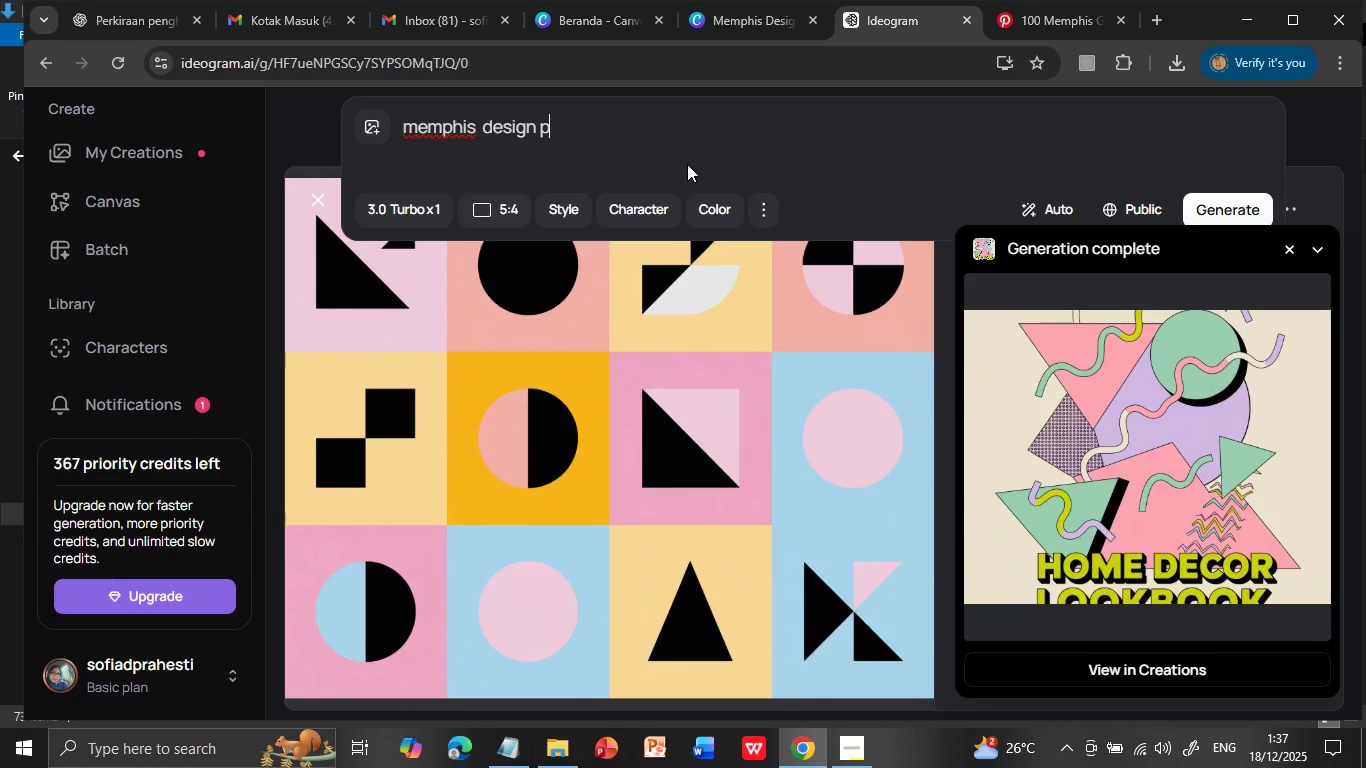 
type(patern)
key(Backspace)
key(Backspace)
key(Backspace)
type(tern, )
key(Backspace)
type( ba)
key(Backspace)
key(Backspace)
key(Backspace)
key(Backspace)
type( background, geometric shapes, squiggly lines, bold colors, abstract composition, contact details space)
 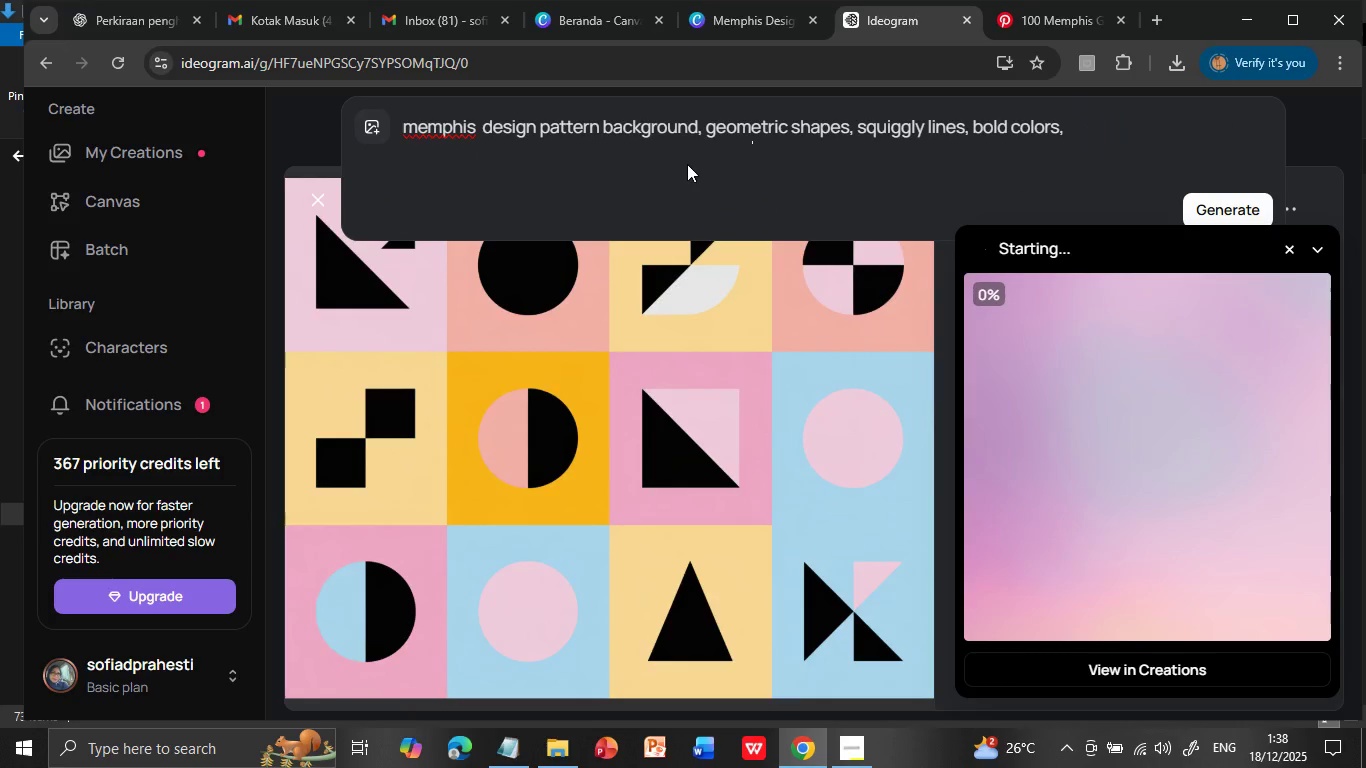 
key(Enter)
 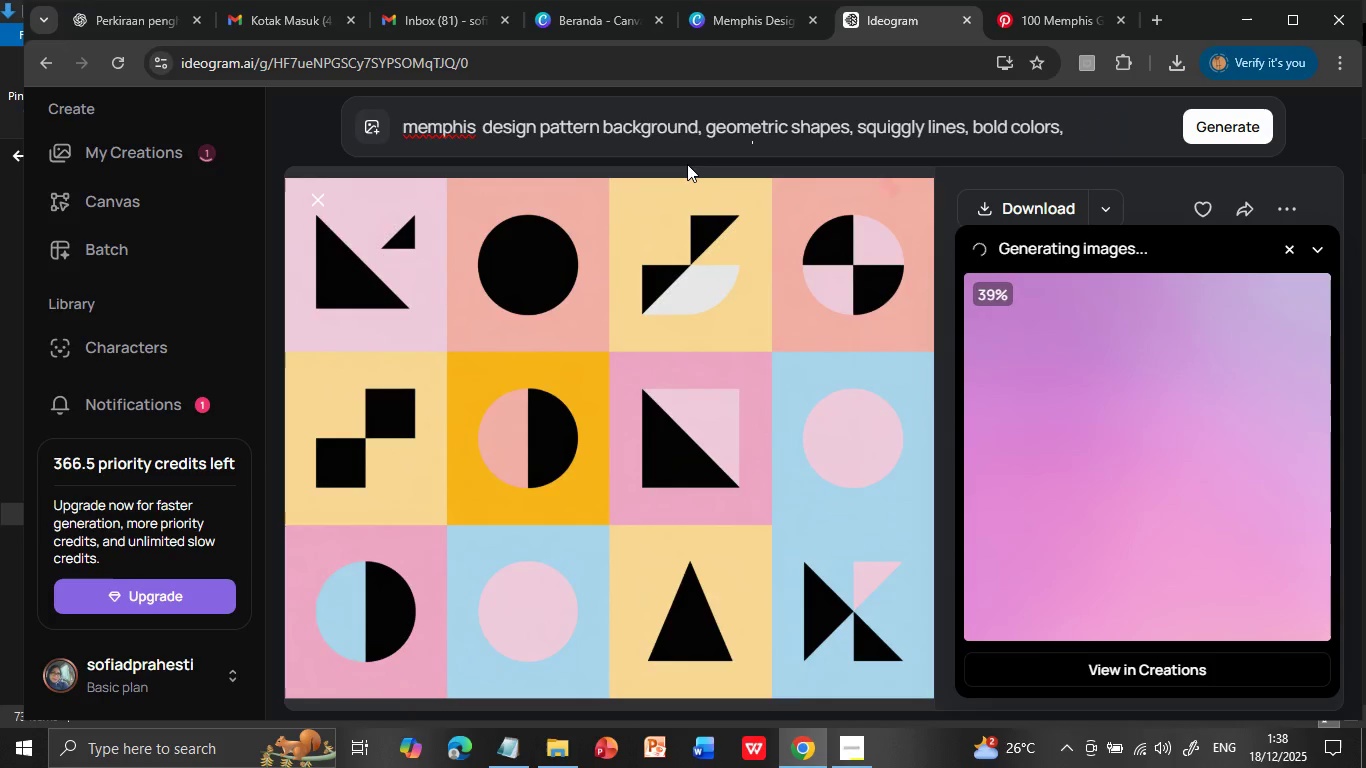 
wait(15.62)
 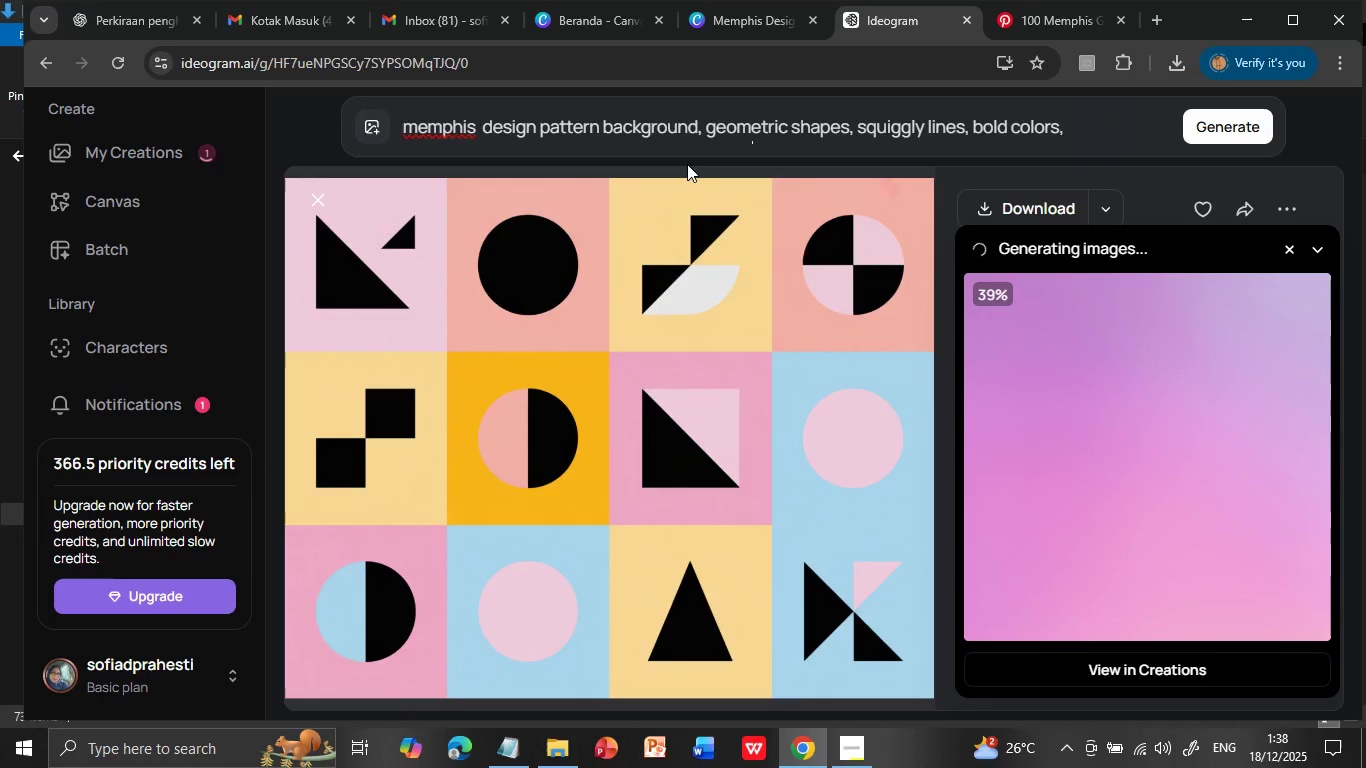 
left_click([1075, 453])
 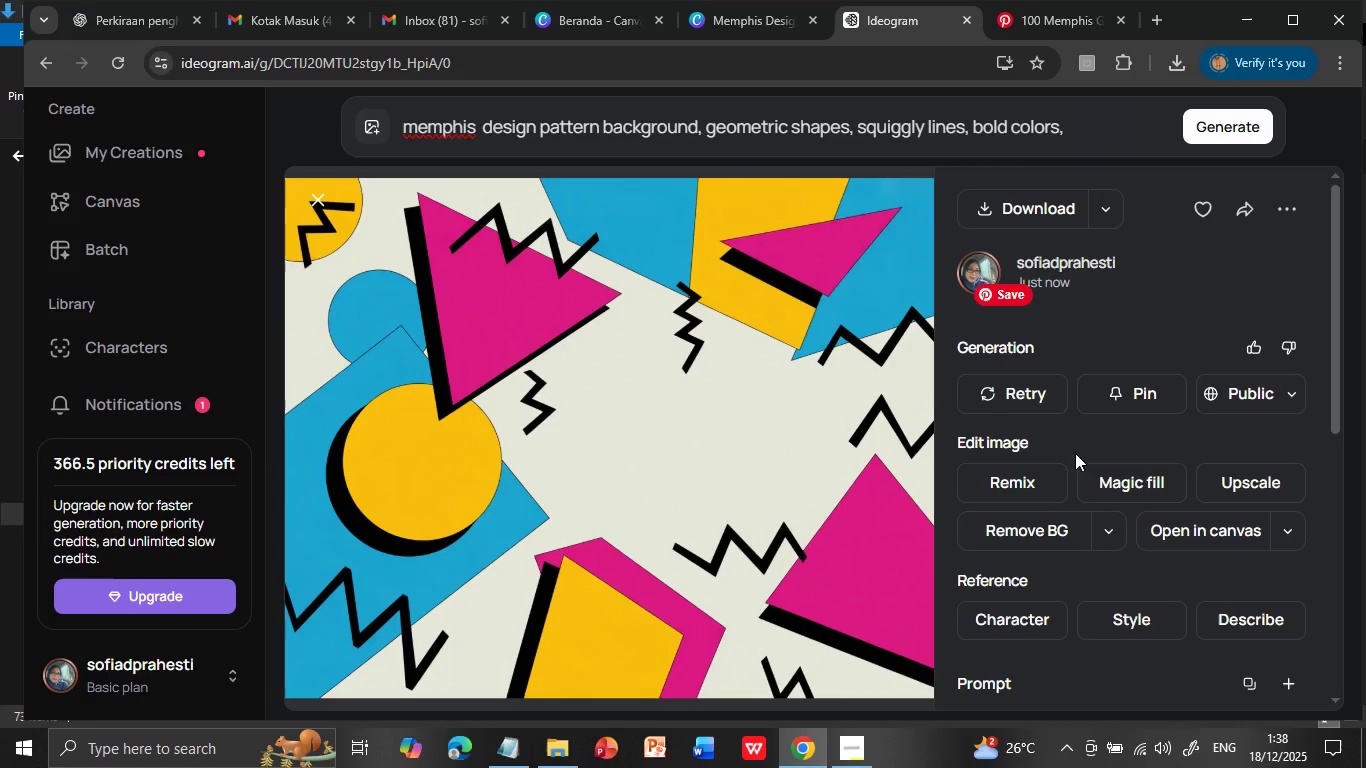 
left_click([1048, 211])
 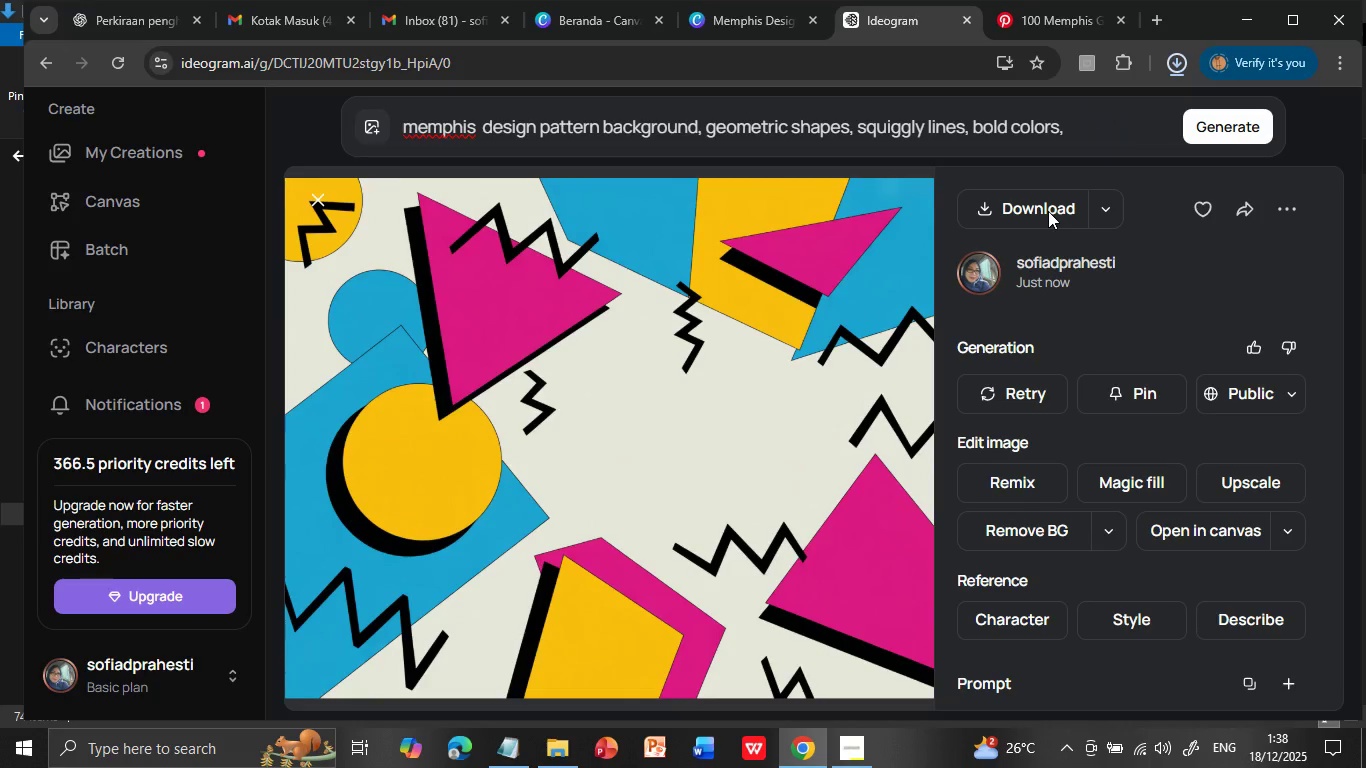 
wait(11.67)
 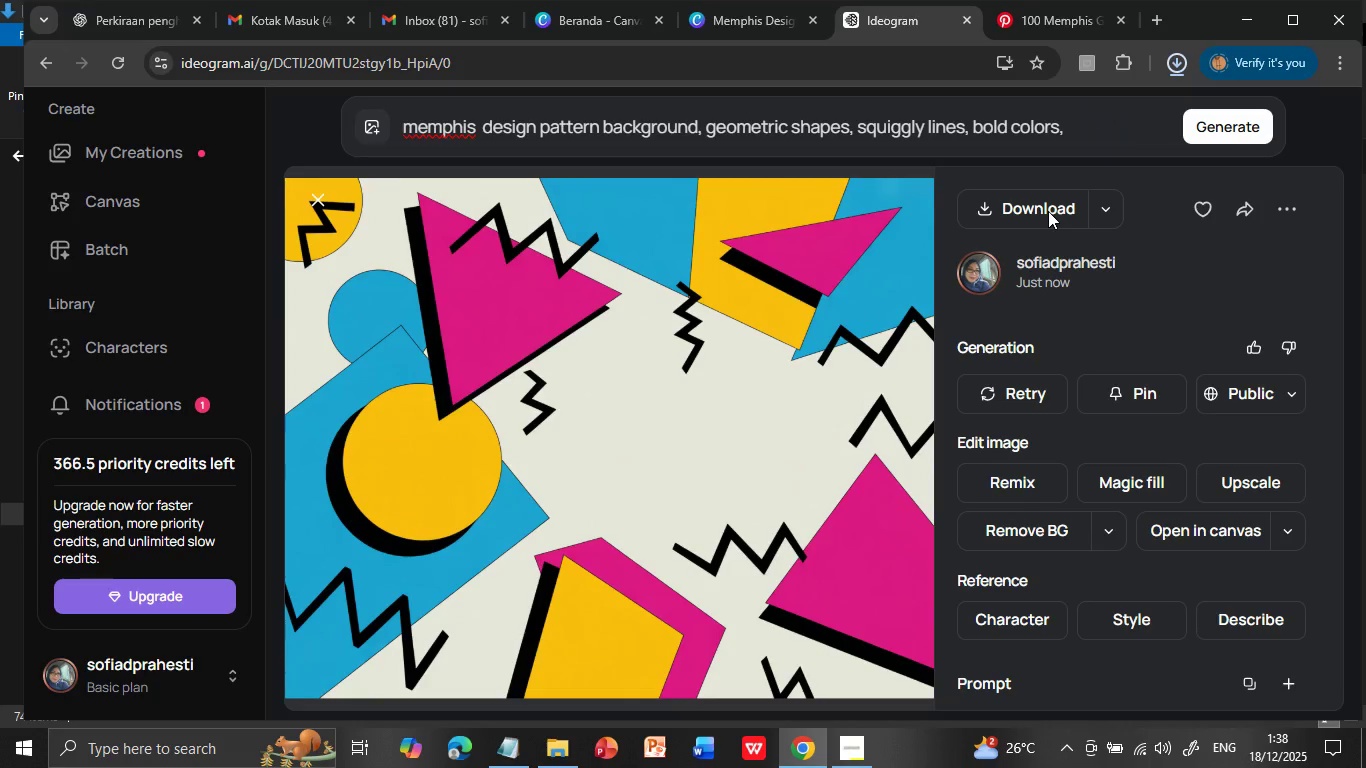 
left_click([759, 14])
 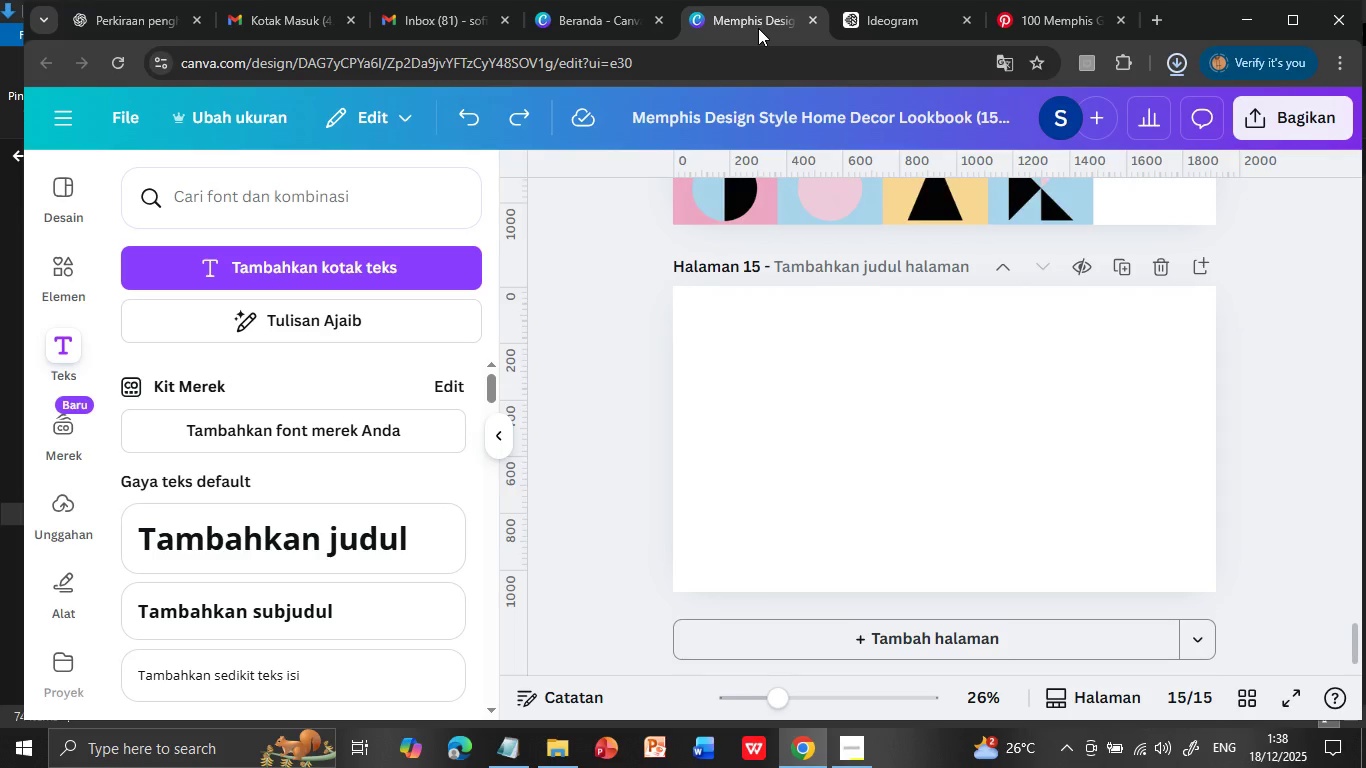 
scroll: coordinate [1332, 443], scroll_direction: up, amount: 38.0
 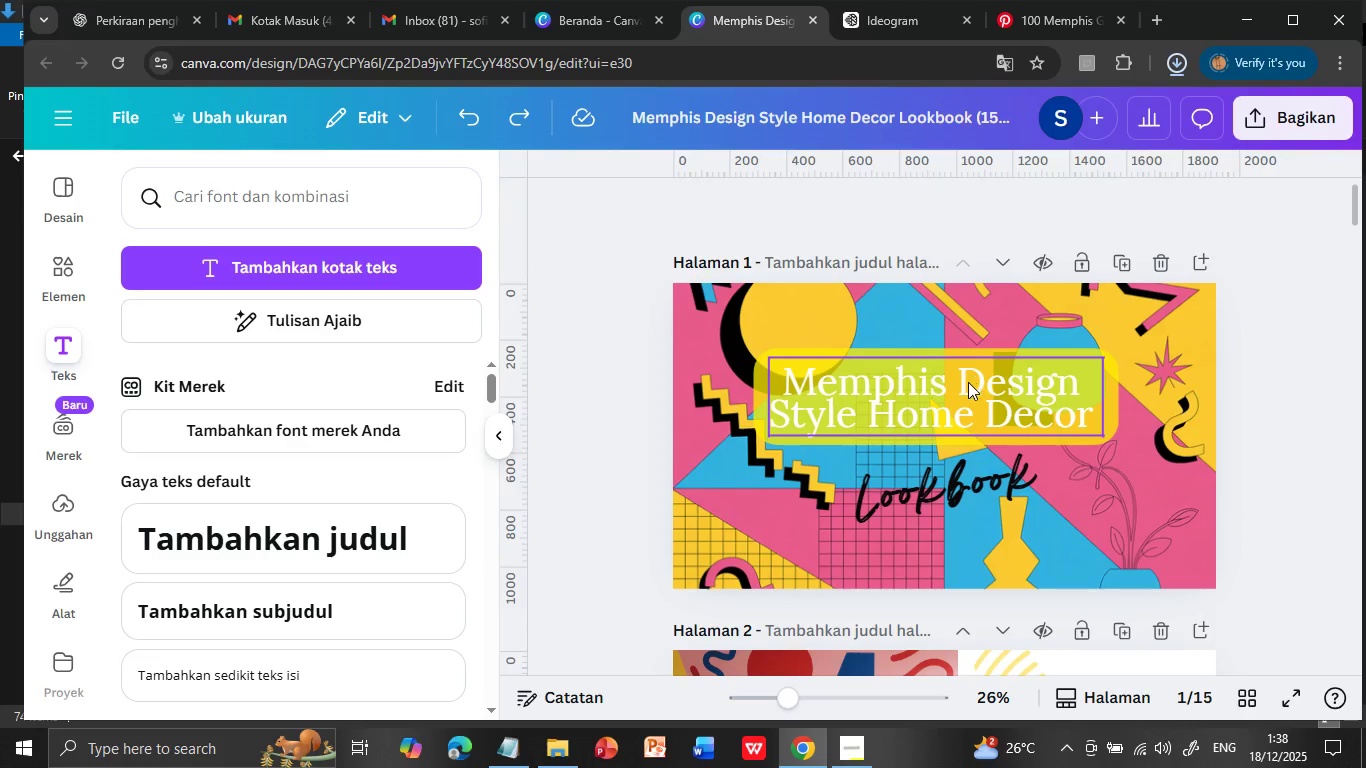 
double_click([968, 382])
 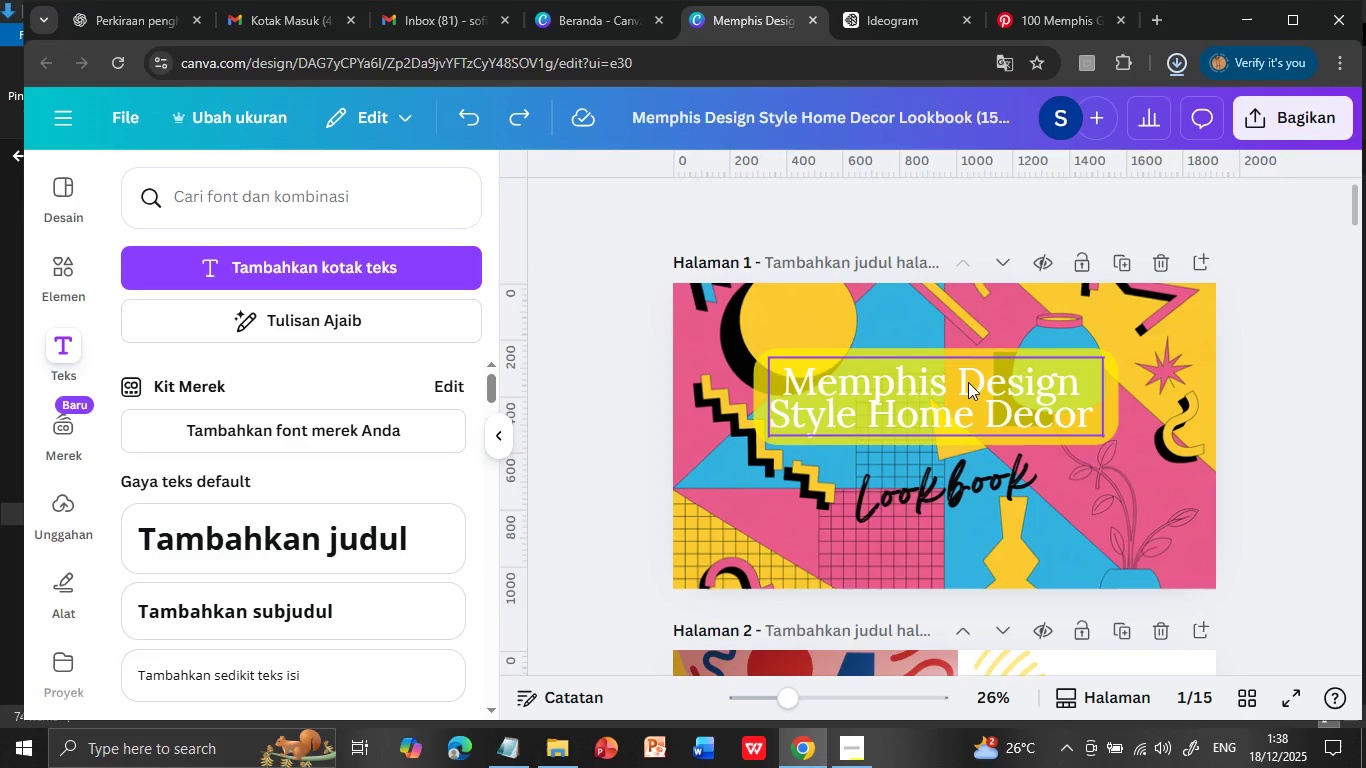 
triple_click([968, 382])
 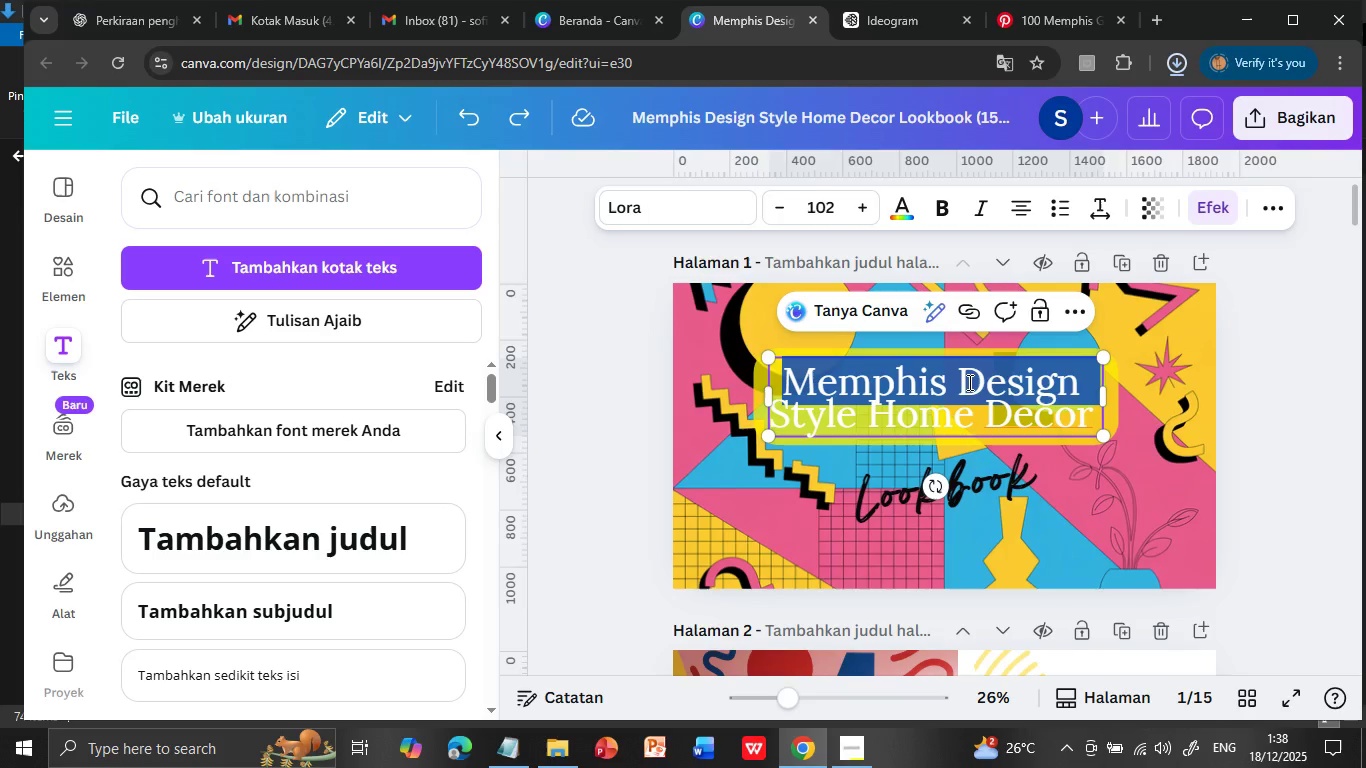 
left_click([968, 382])
 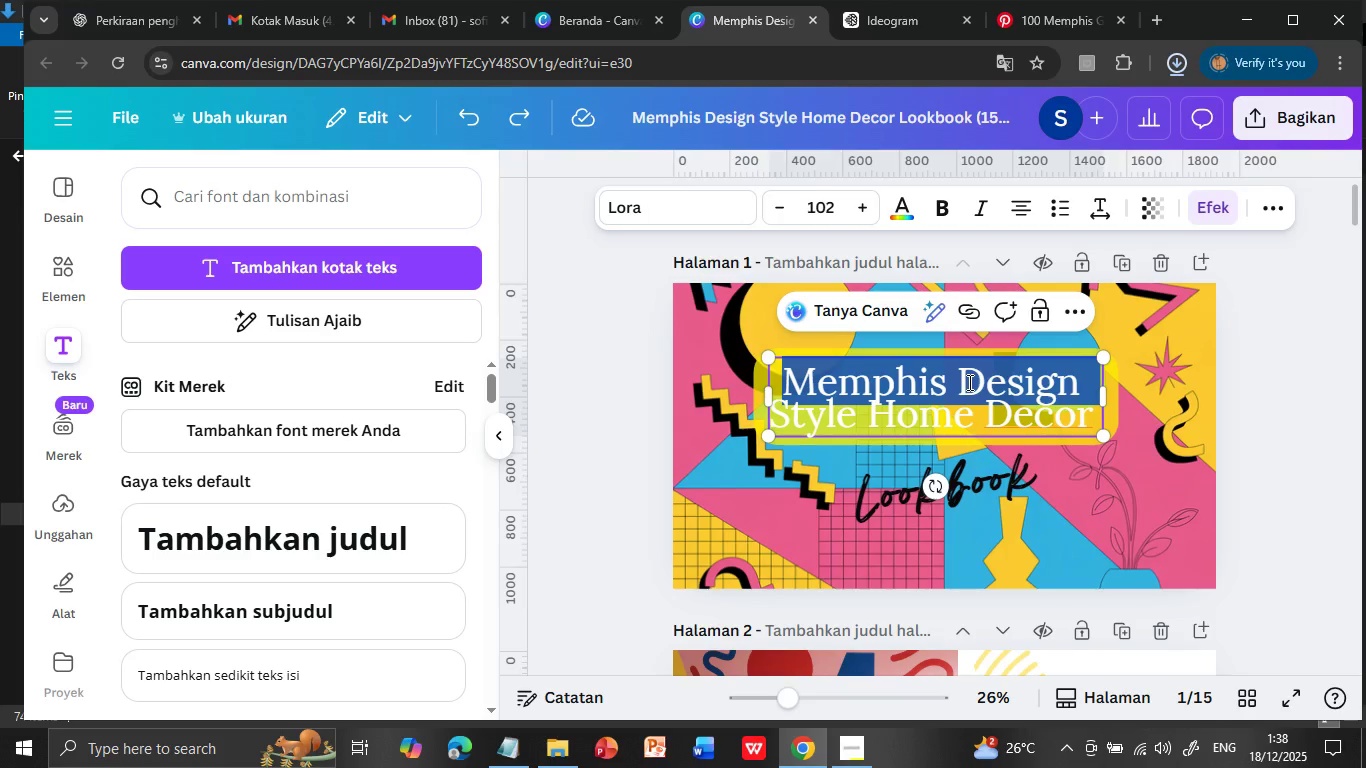 
left_click_drag(start_coordinate=[964, 384], to_coordinate=[1089, 413])
 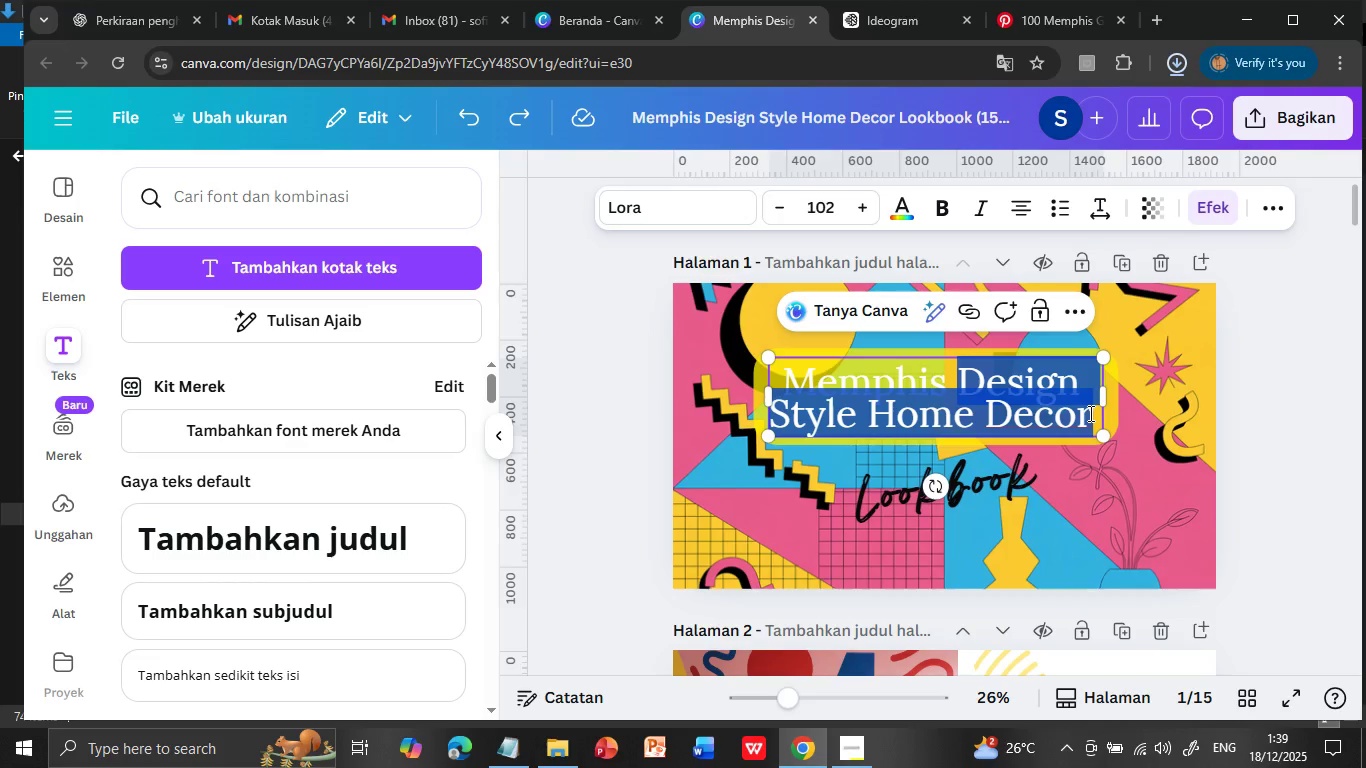 
type(Vibes HOME dECORE)
key(Backspace)
 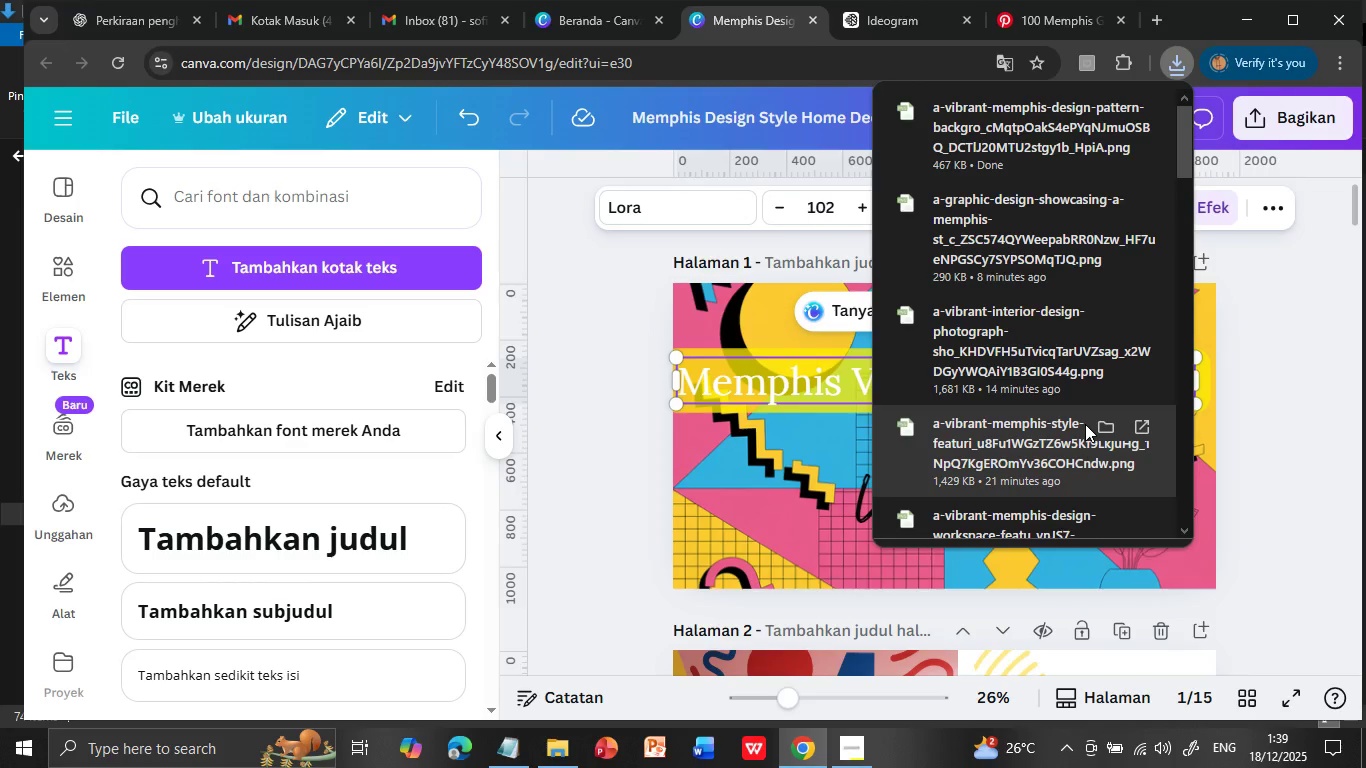 
left_click([1286, 471])
 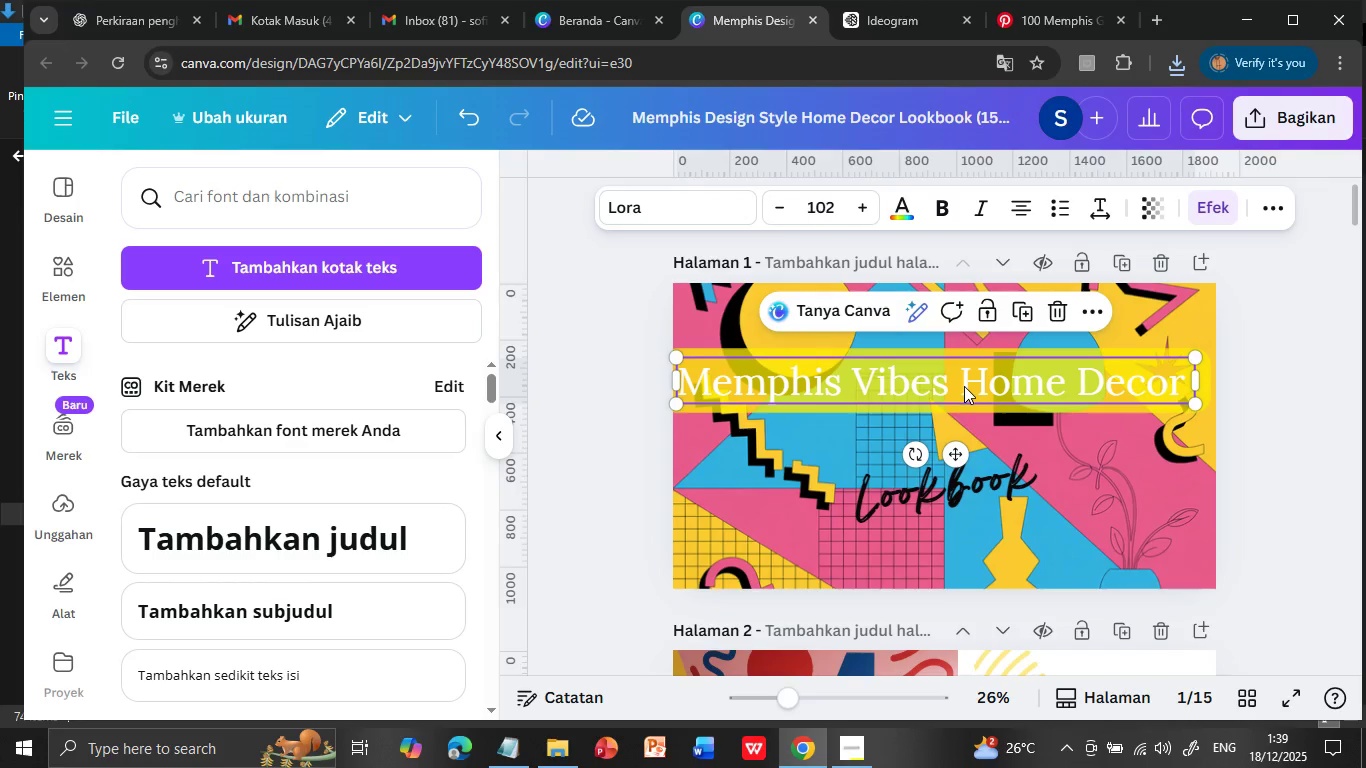 
left_click([964, 385])
 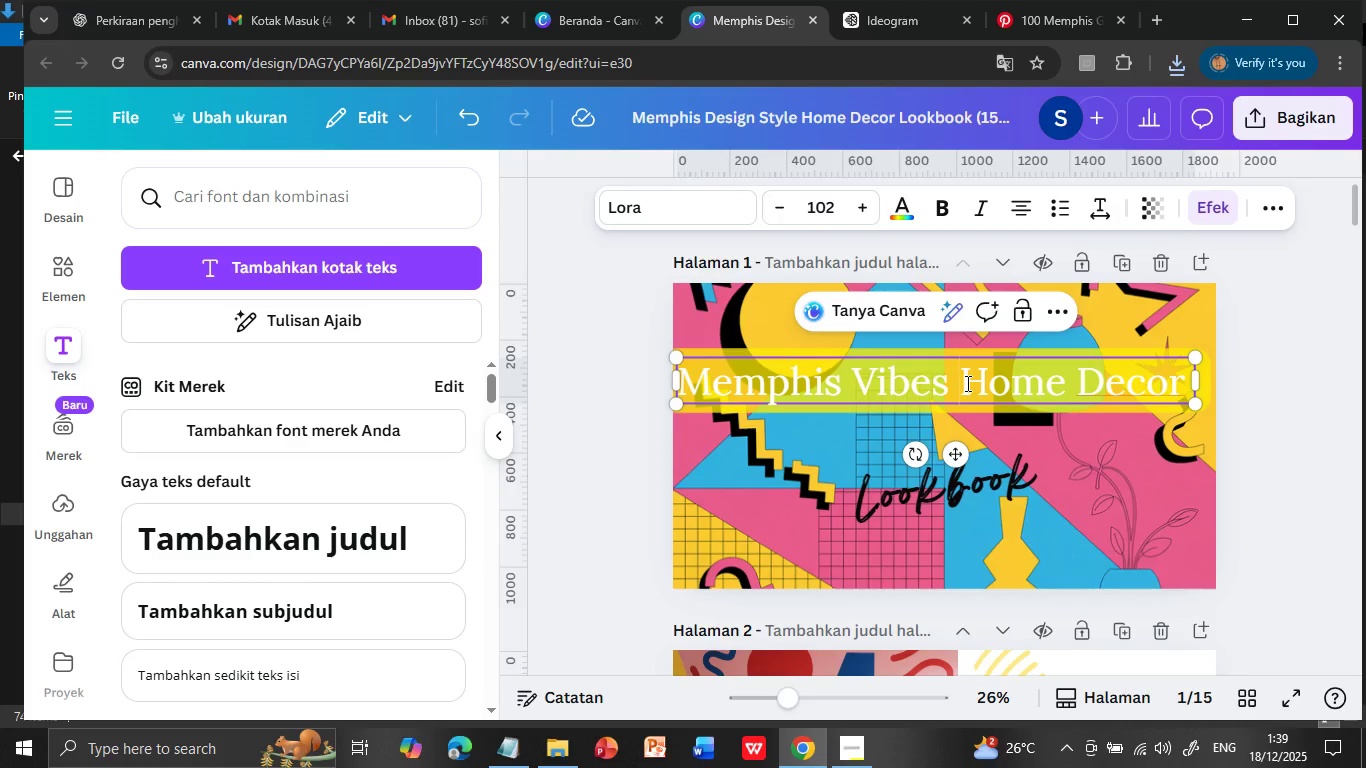 
key(Enter)
 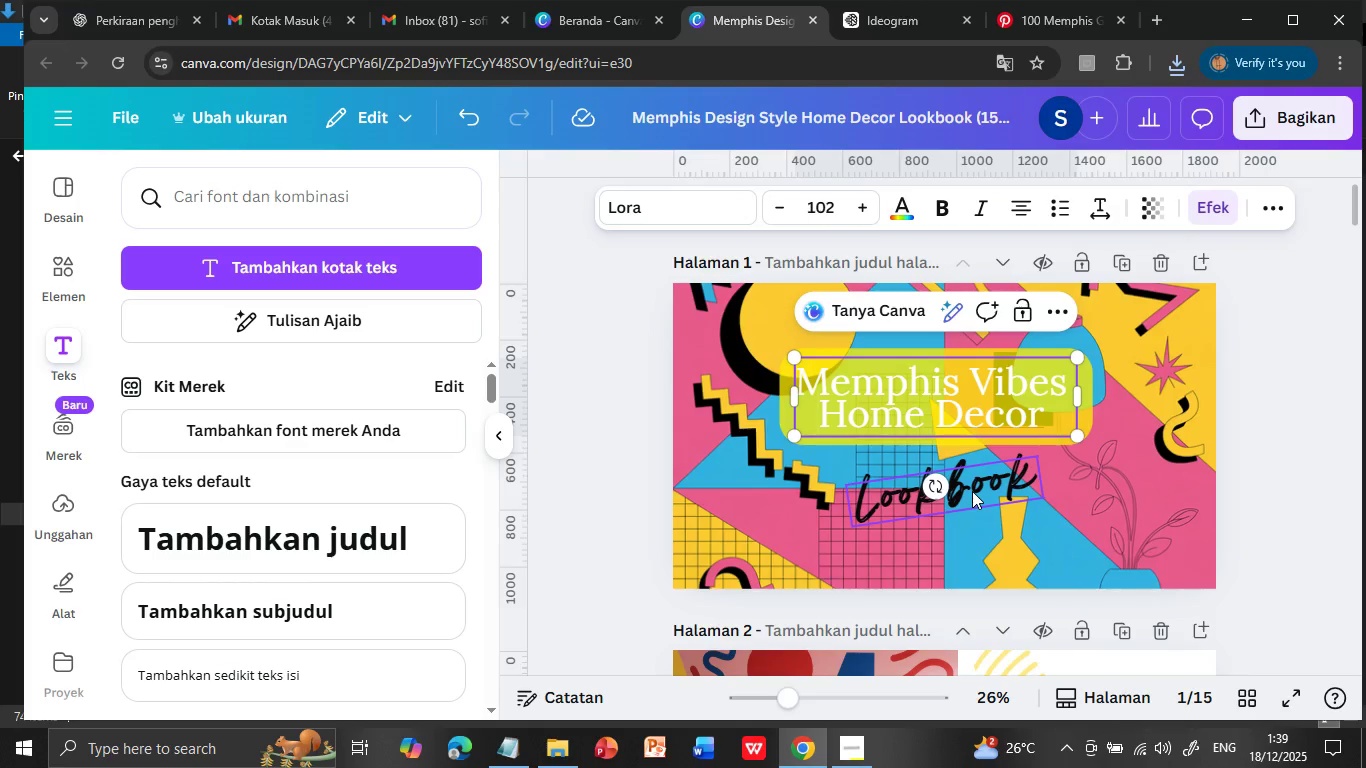 
left_click([972, 491])
 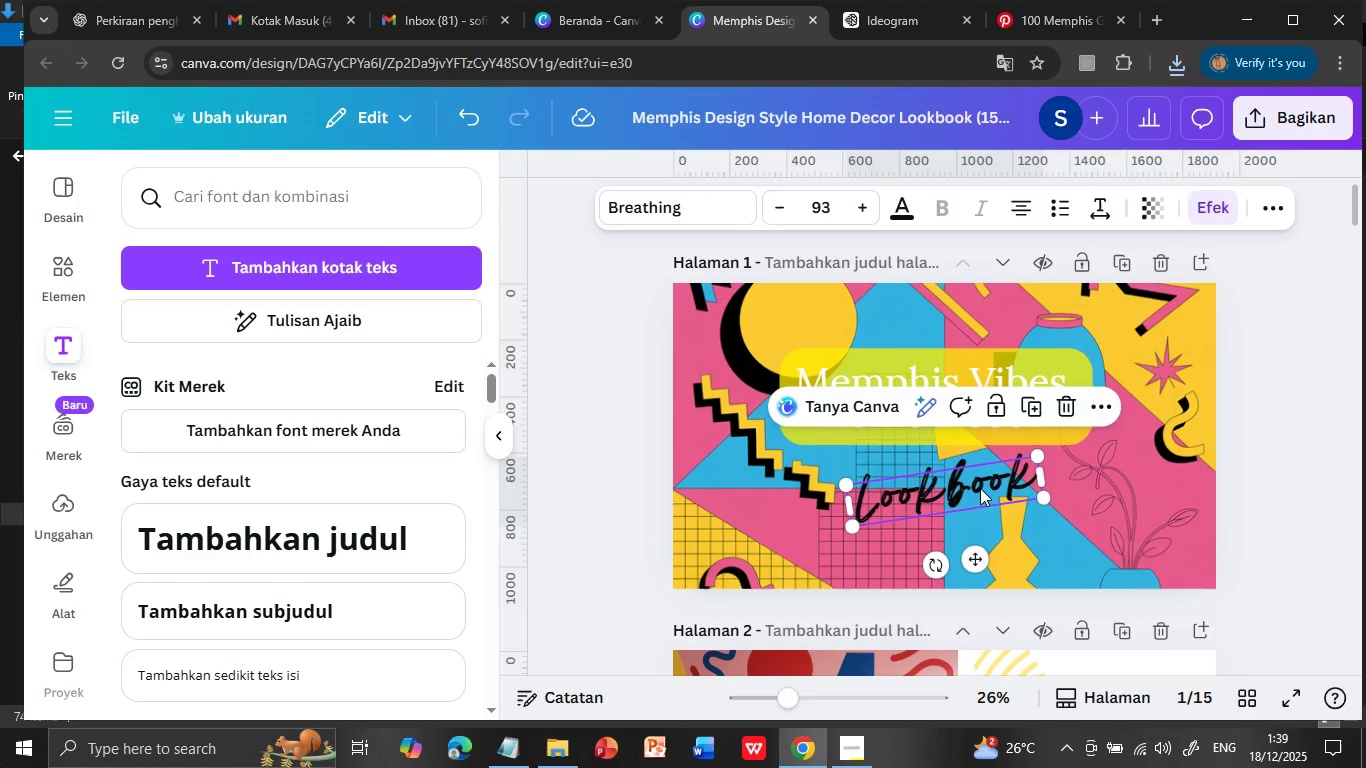 
key(Delete)
 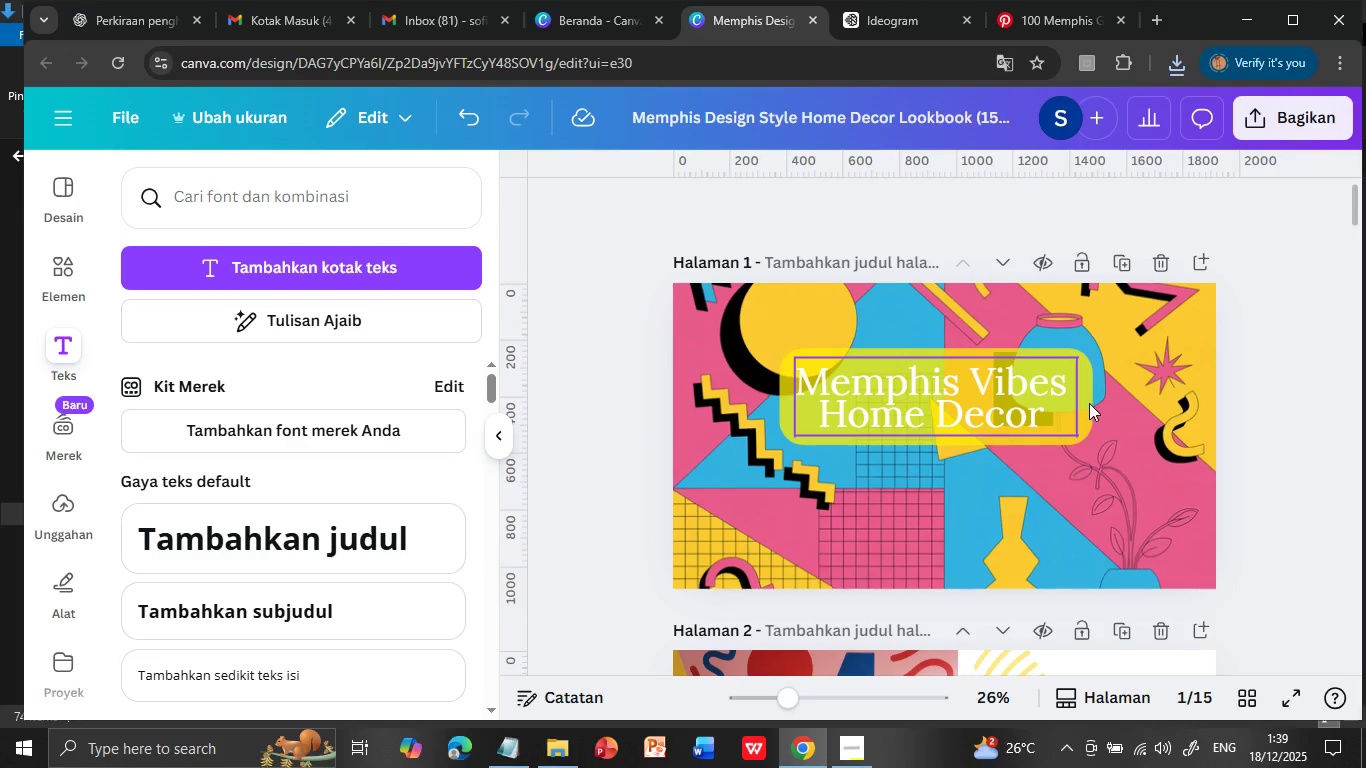 
left_click_drag(start_coordinate=[1010, 405], to_coordinate=[1015, 449])
 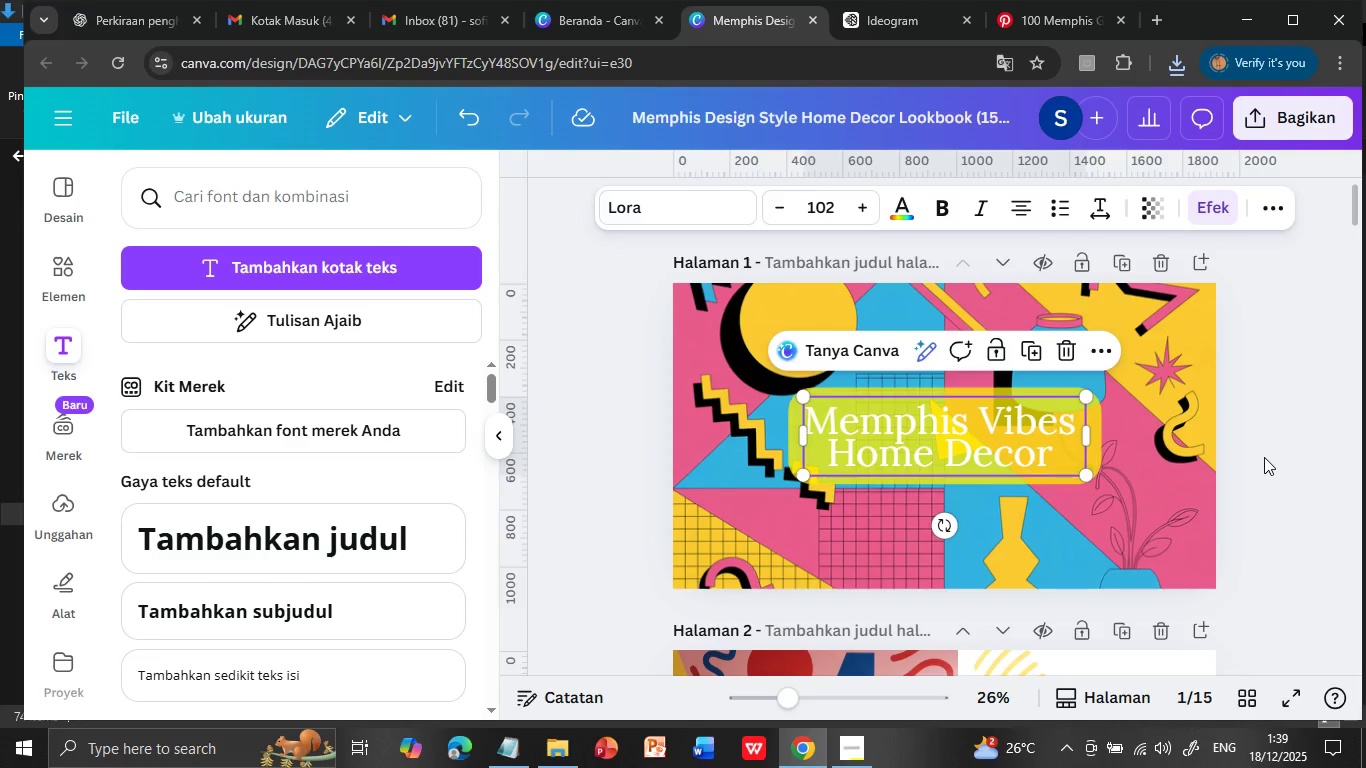 
left_click([1264, 457])
 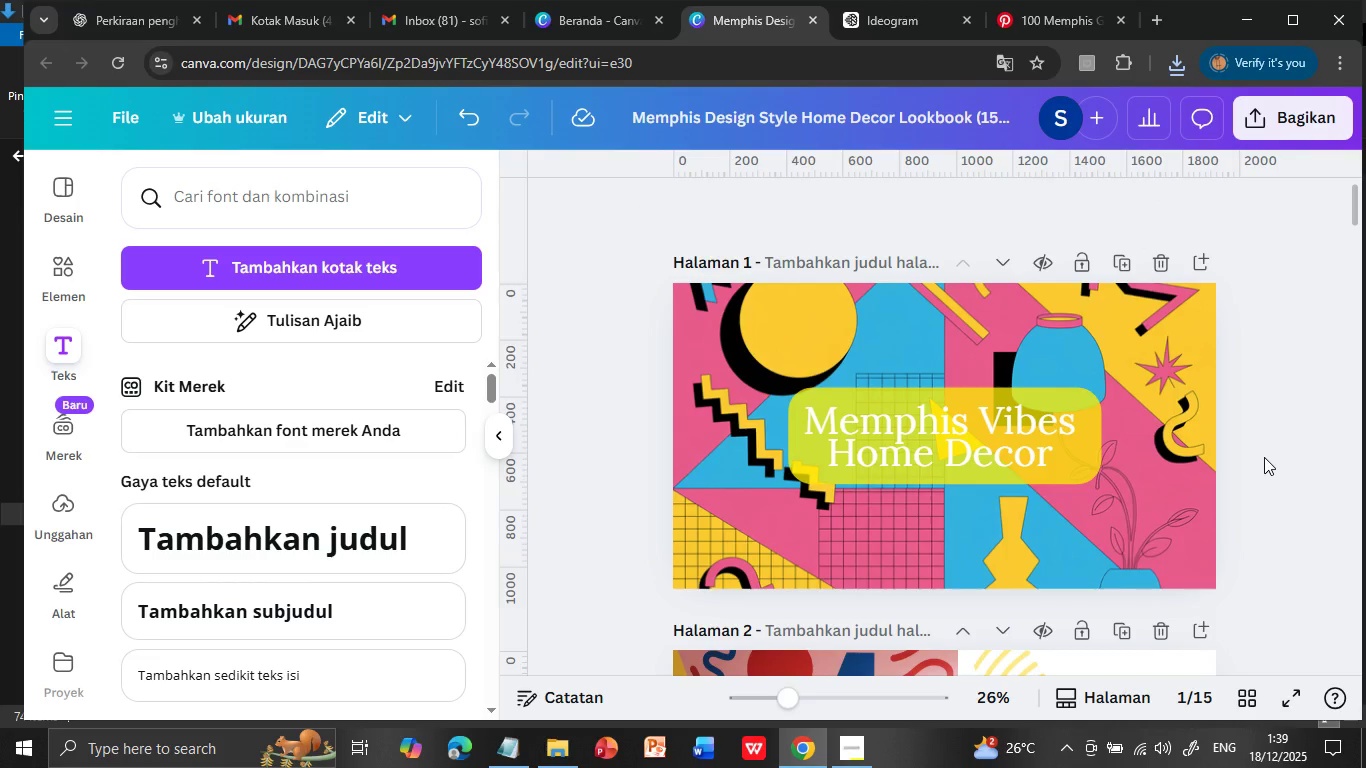 
scroll: coordinate [1264, 457], scroll_direction: down, amount: 2.0
 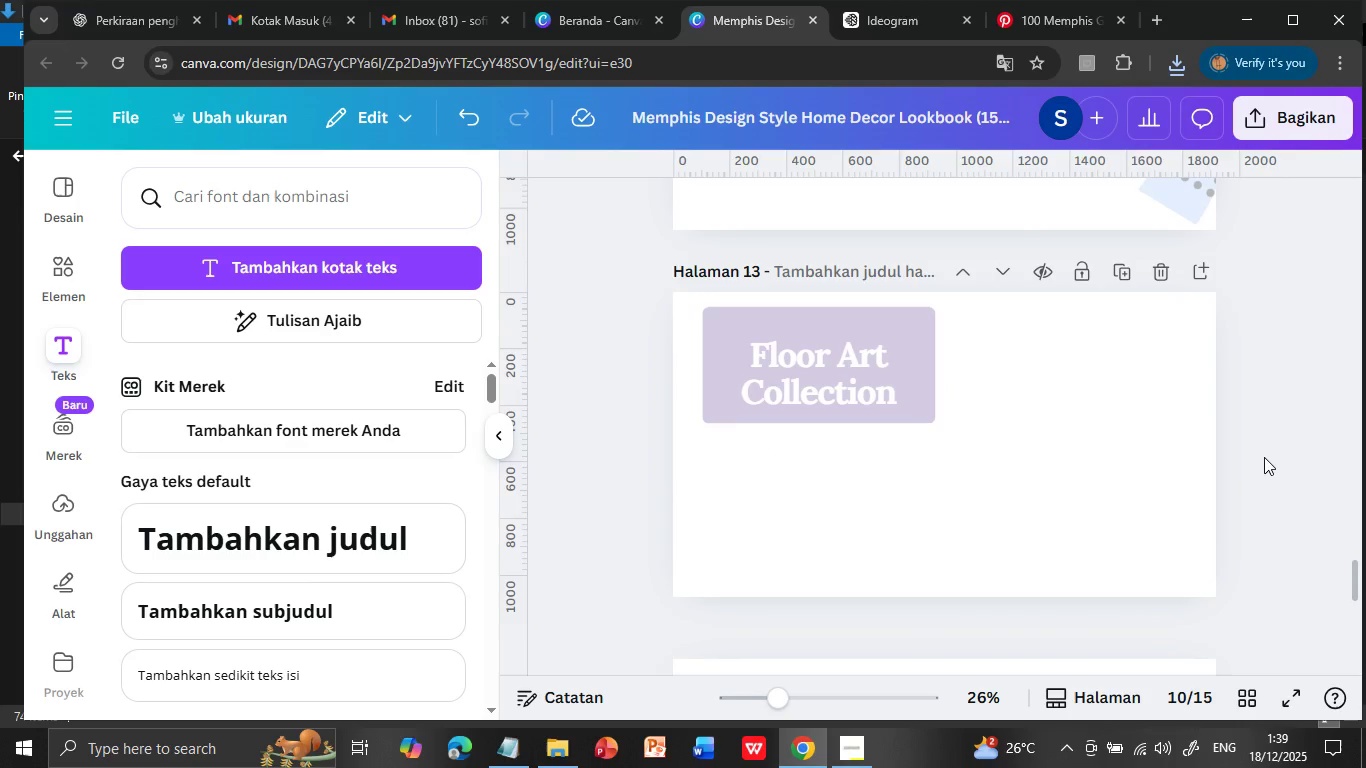 
left_click([61, 516])
 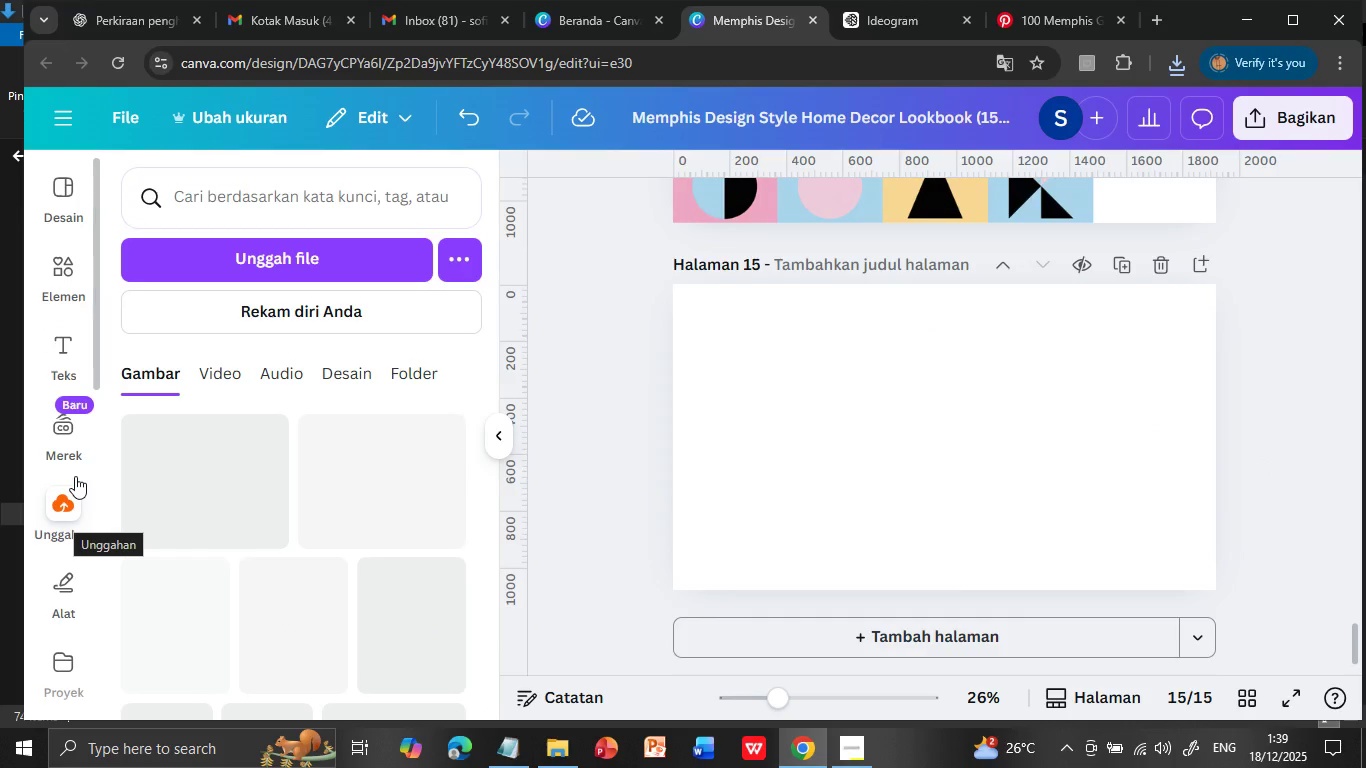 
left_click([216, 262])
 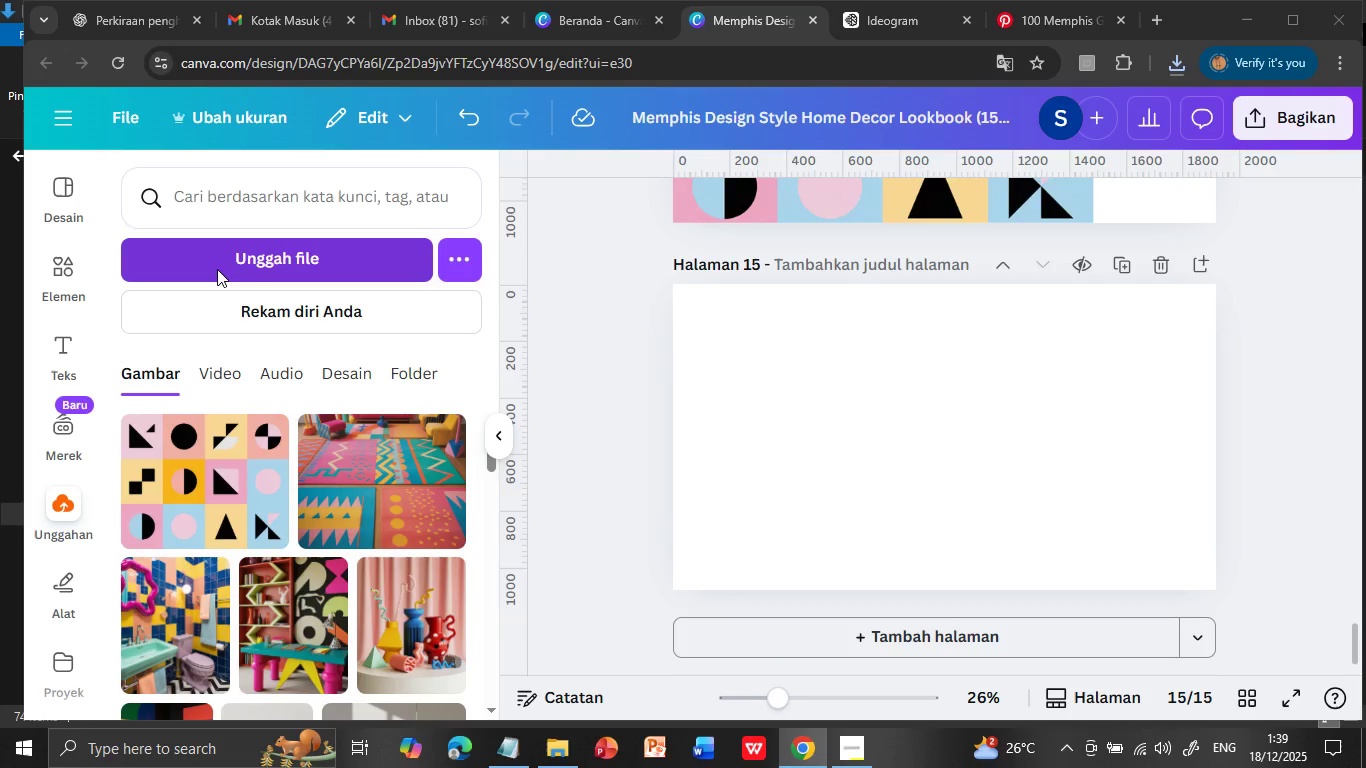 
wait(11.45)
 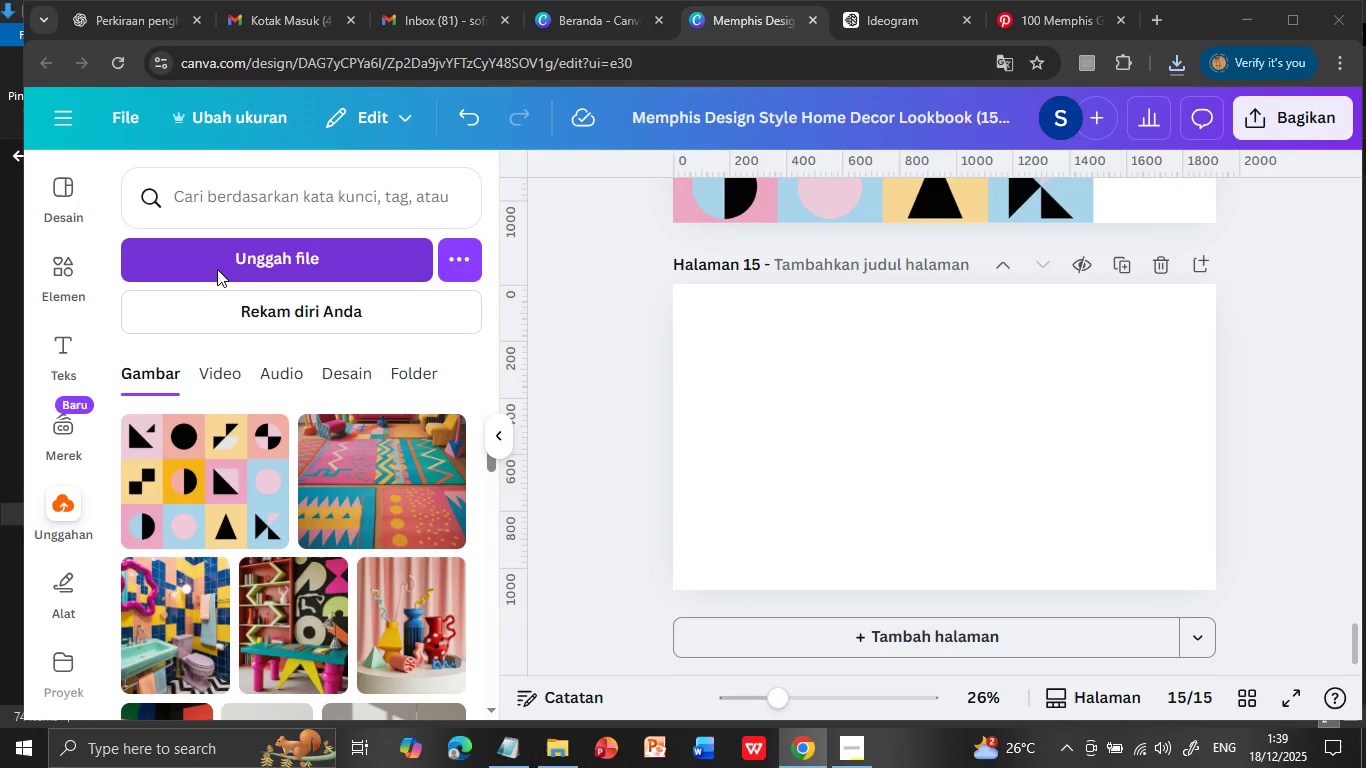 
left_click([296, 163])
 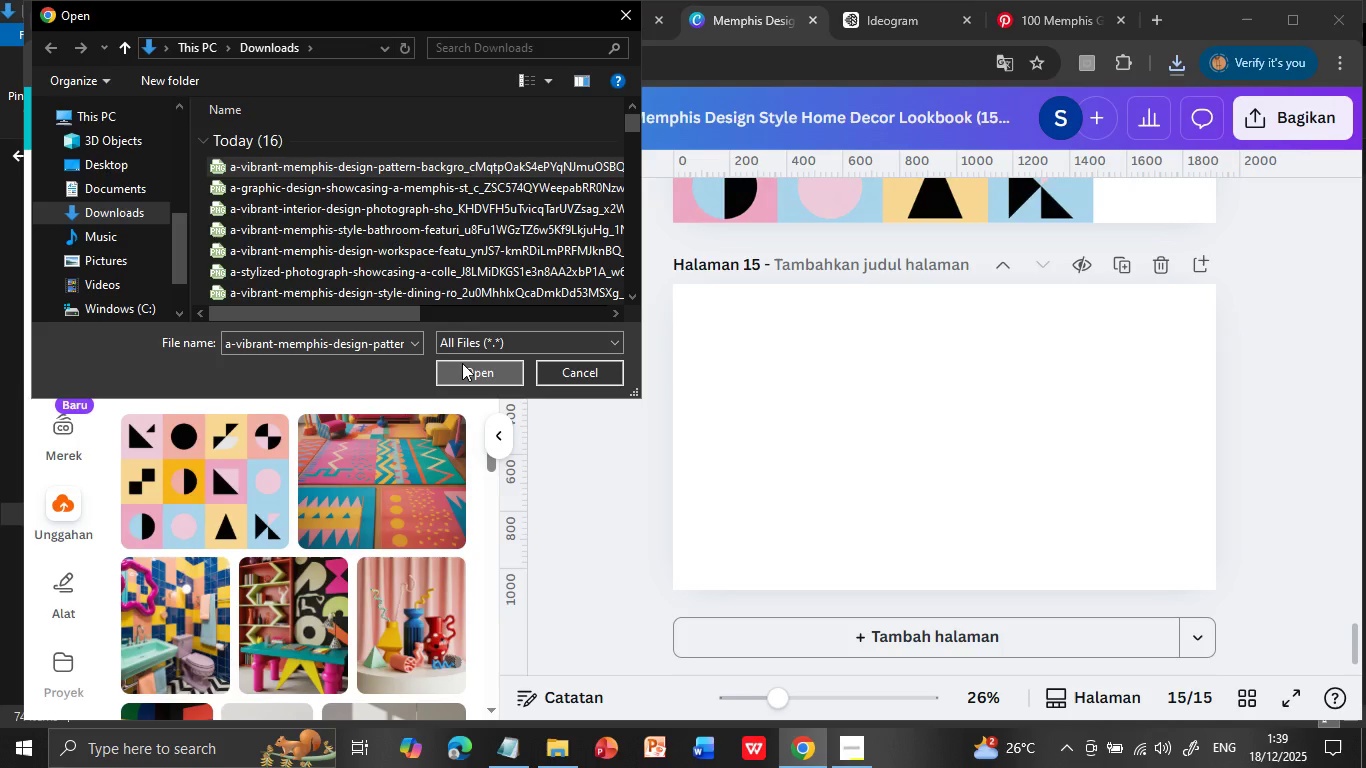 
left_click([462, 363])
 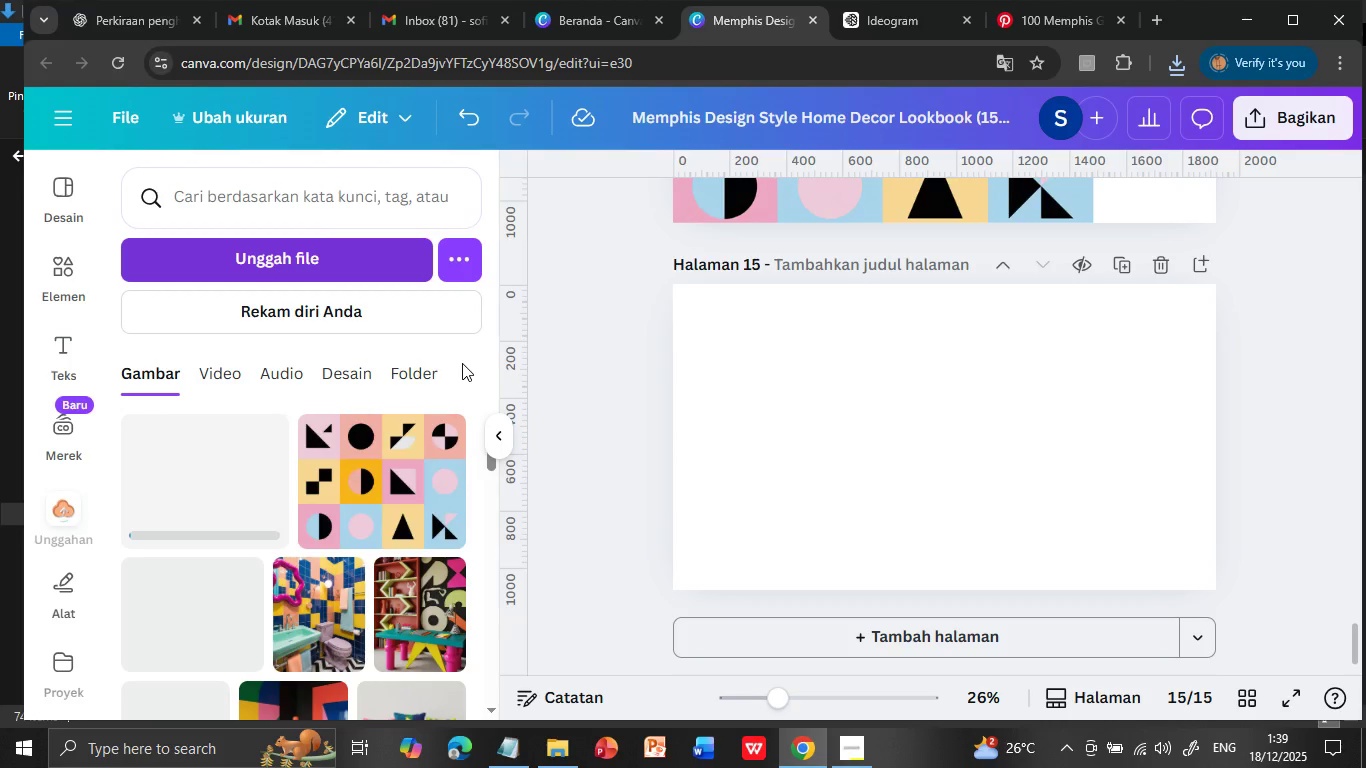 
left_click([211, 491])
 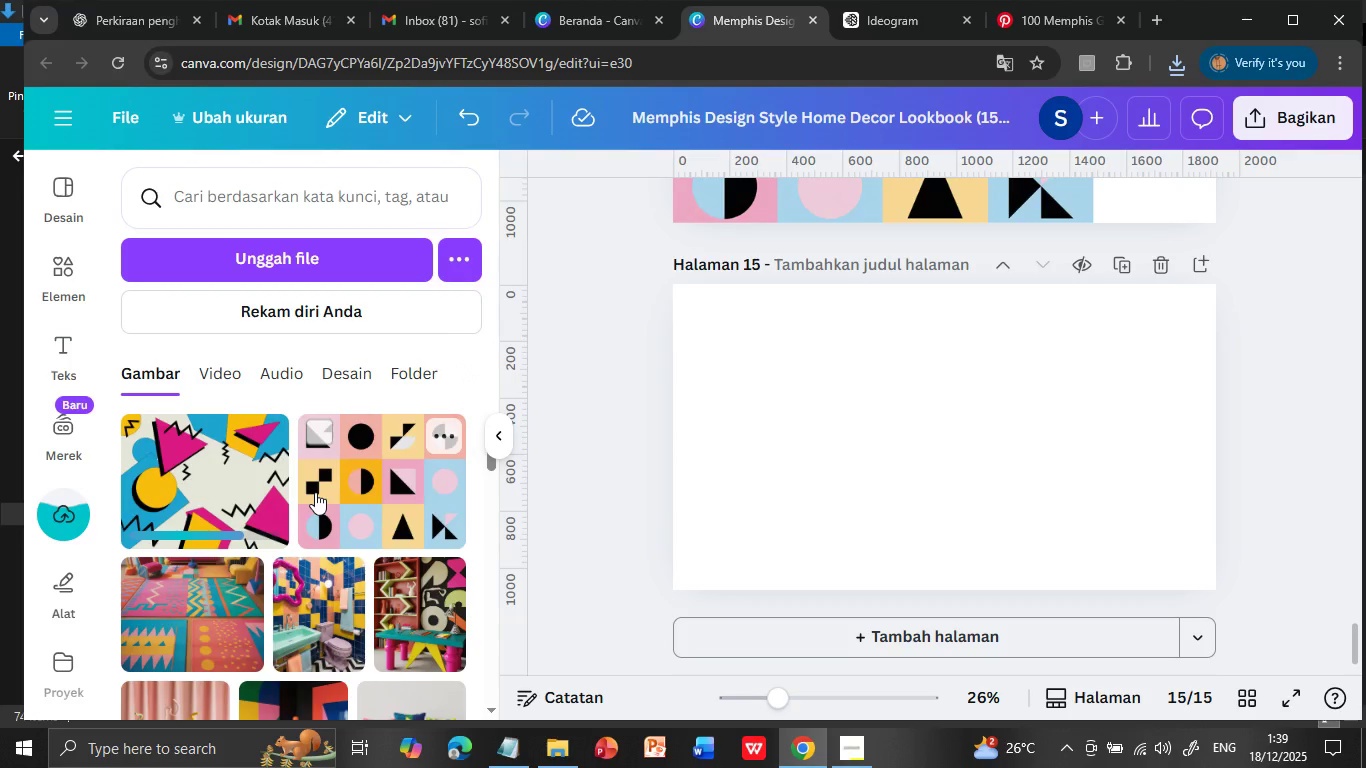 
left_click_drag(start_coordinate=[947, 349], to_coordinate=[944, 292])
 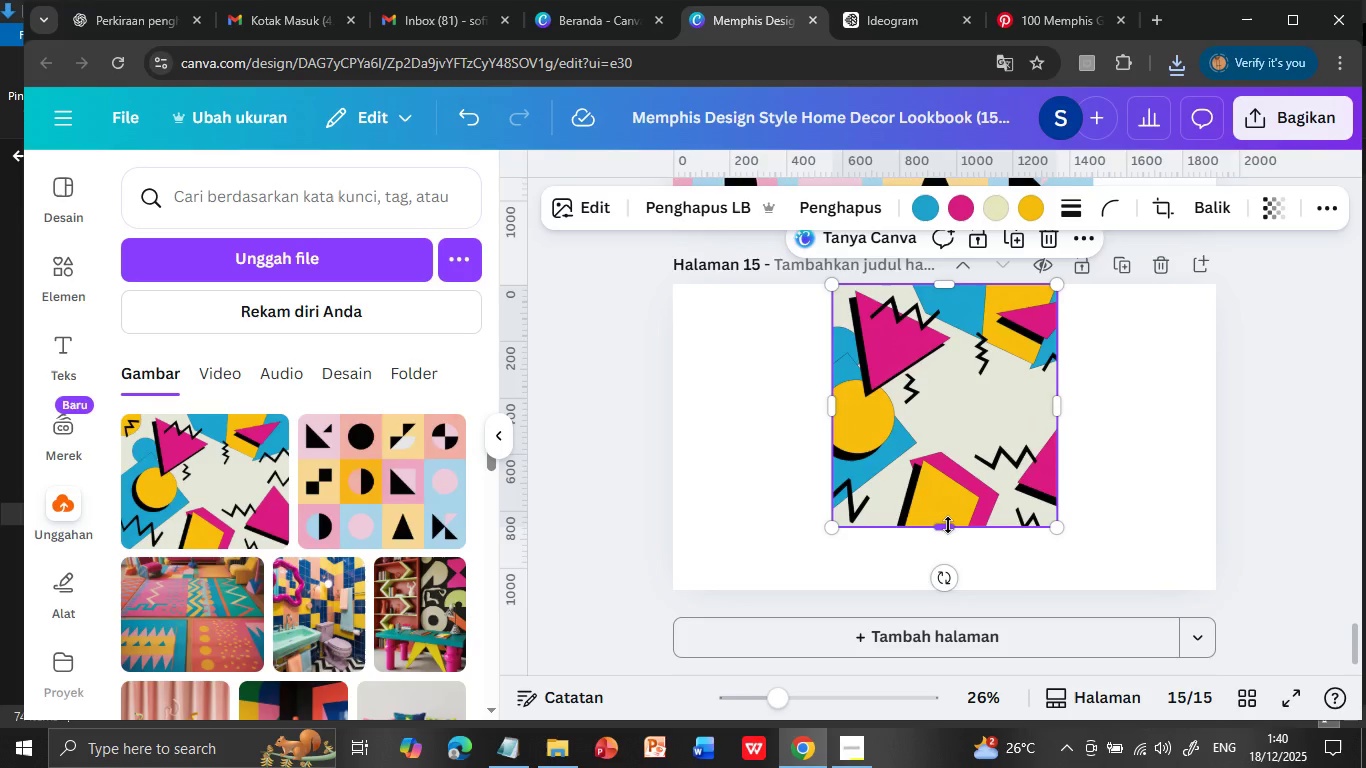 
left_click_drag(start_coordinate=[948, 525], to_coordinate=[946, 588])
 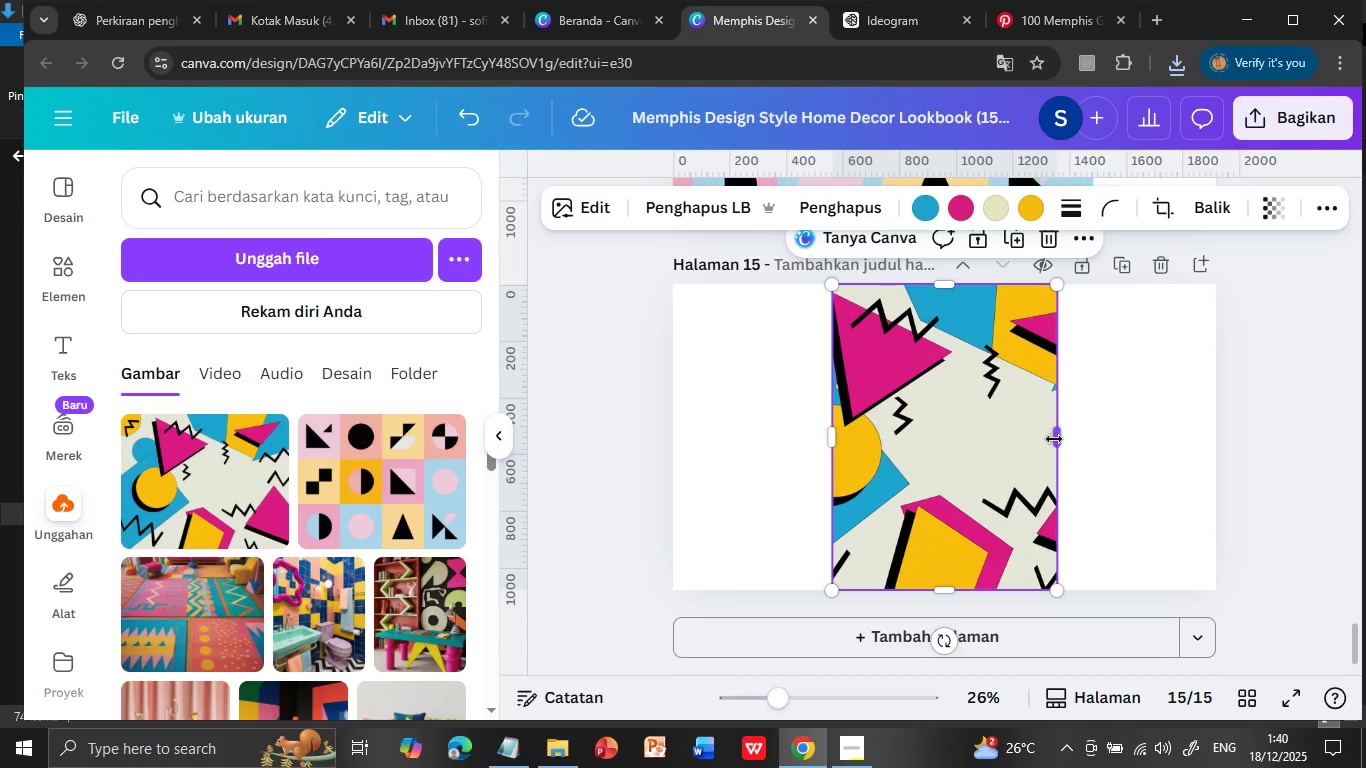 
left_click_drag(start_coordinate=[1054, 439], to_coordinate=[1211, 435])
 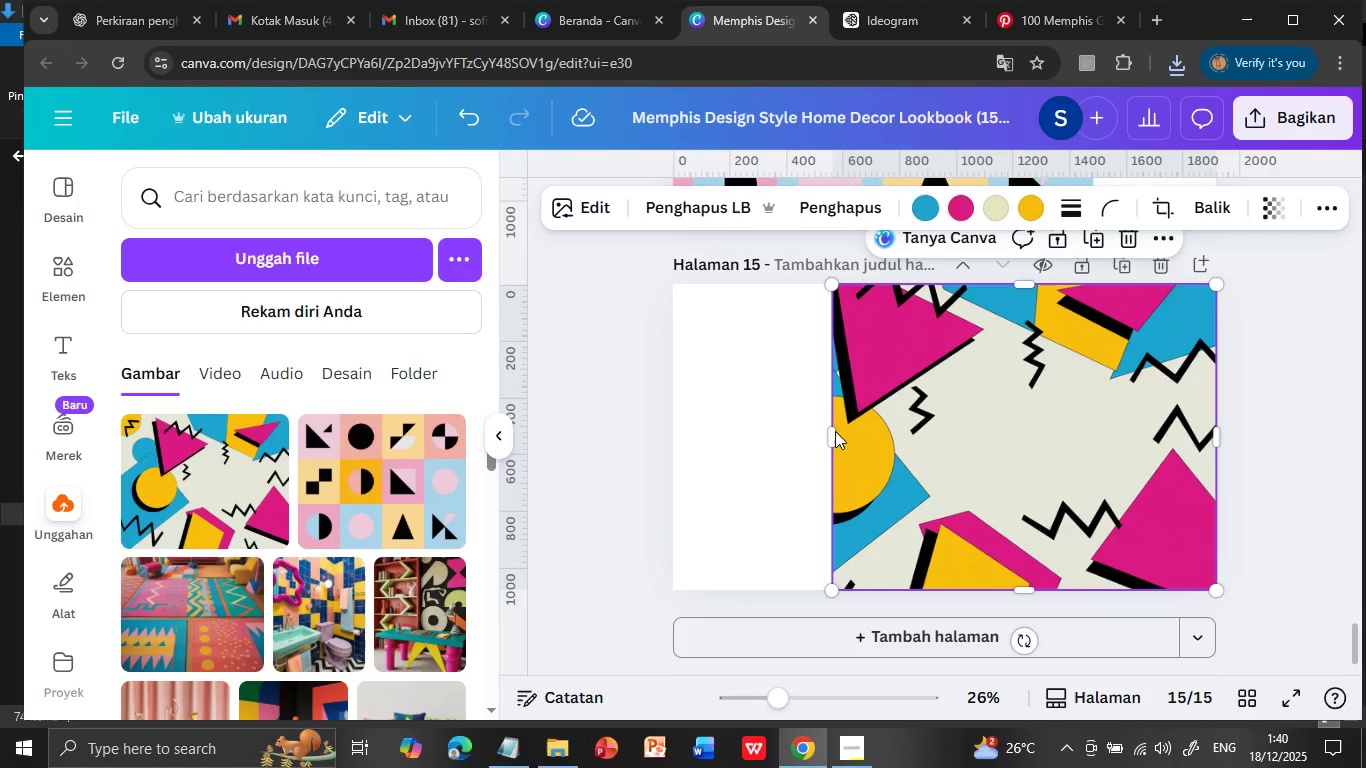 
left_click_drag(start_coordinate=[831, 432], to_coordinate=[673, 433])
 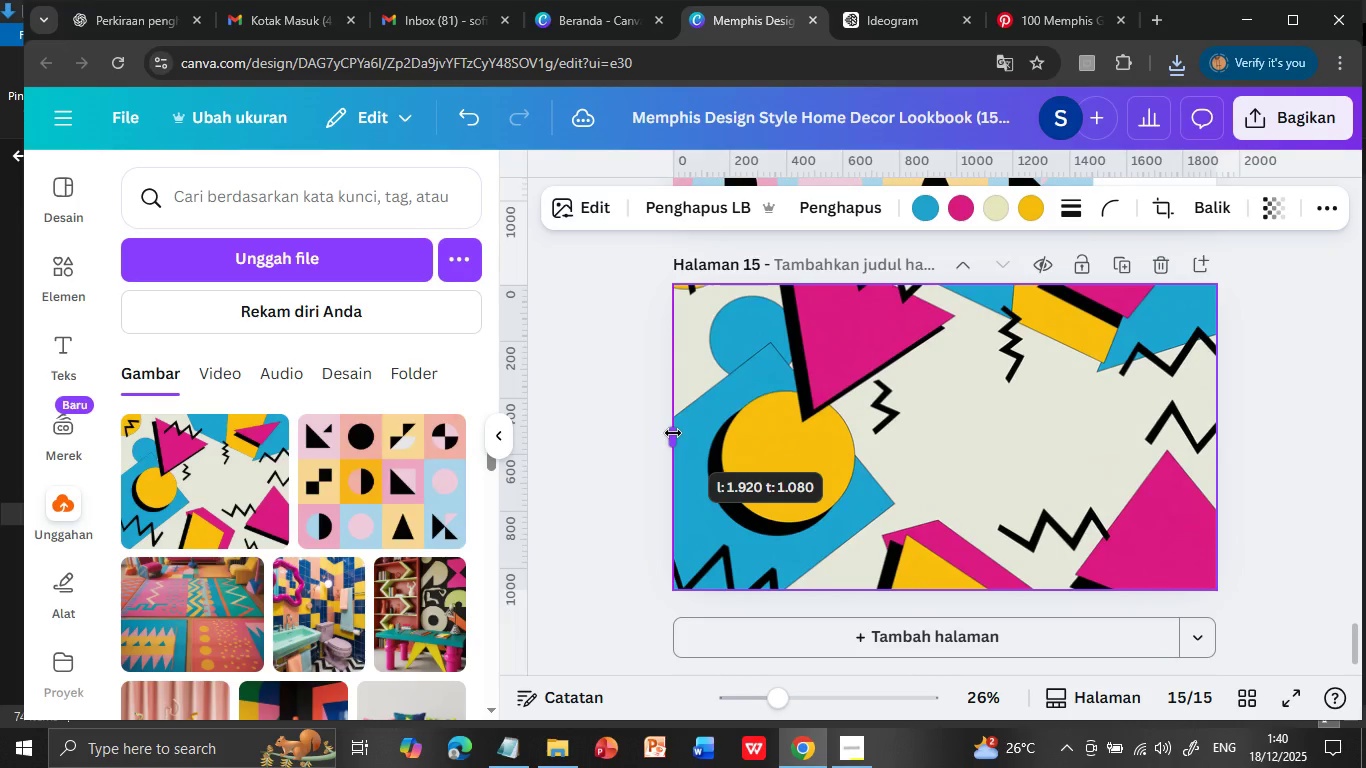 
left_click([1288, 477])
 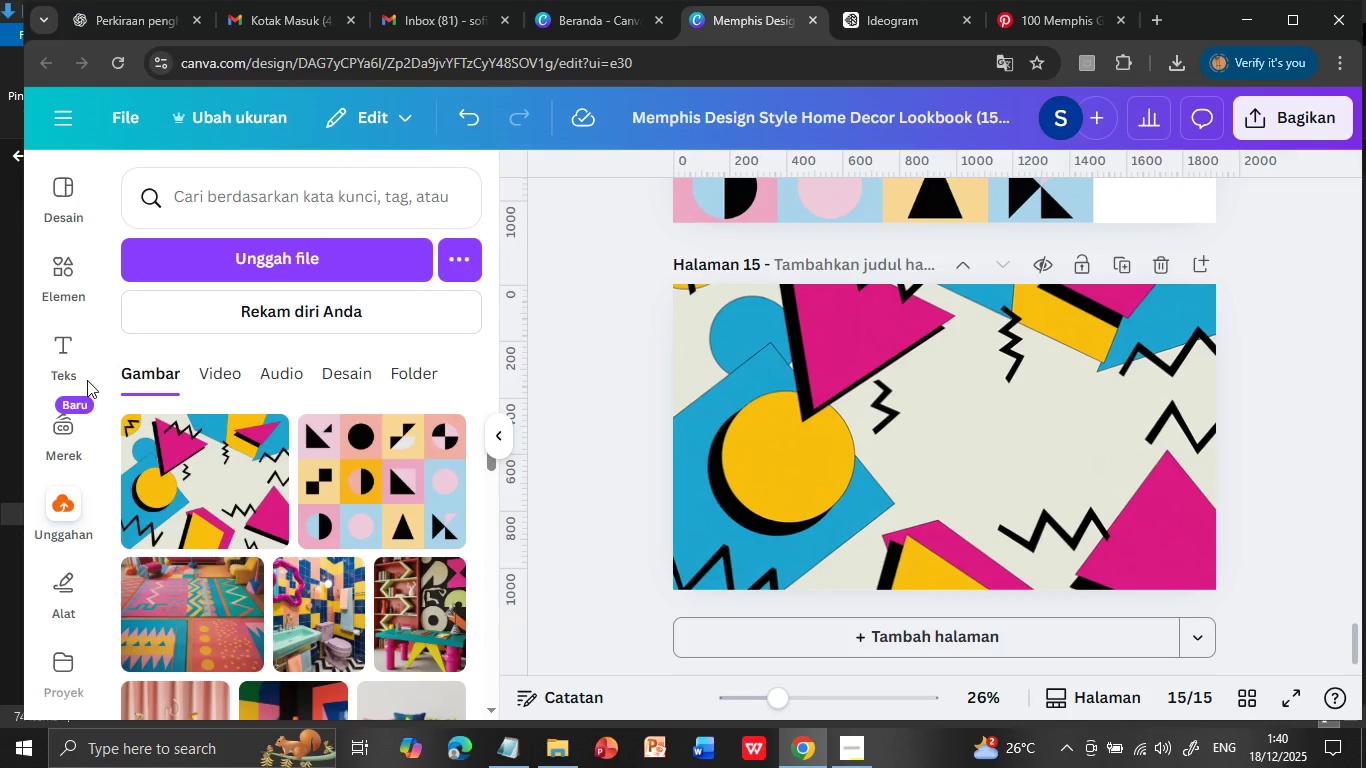 
wait(9.03)
 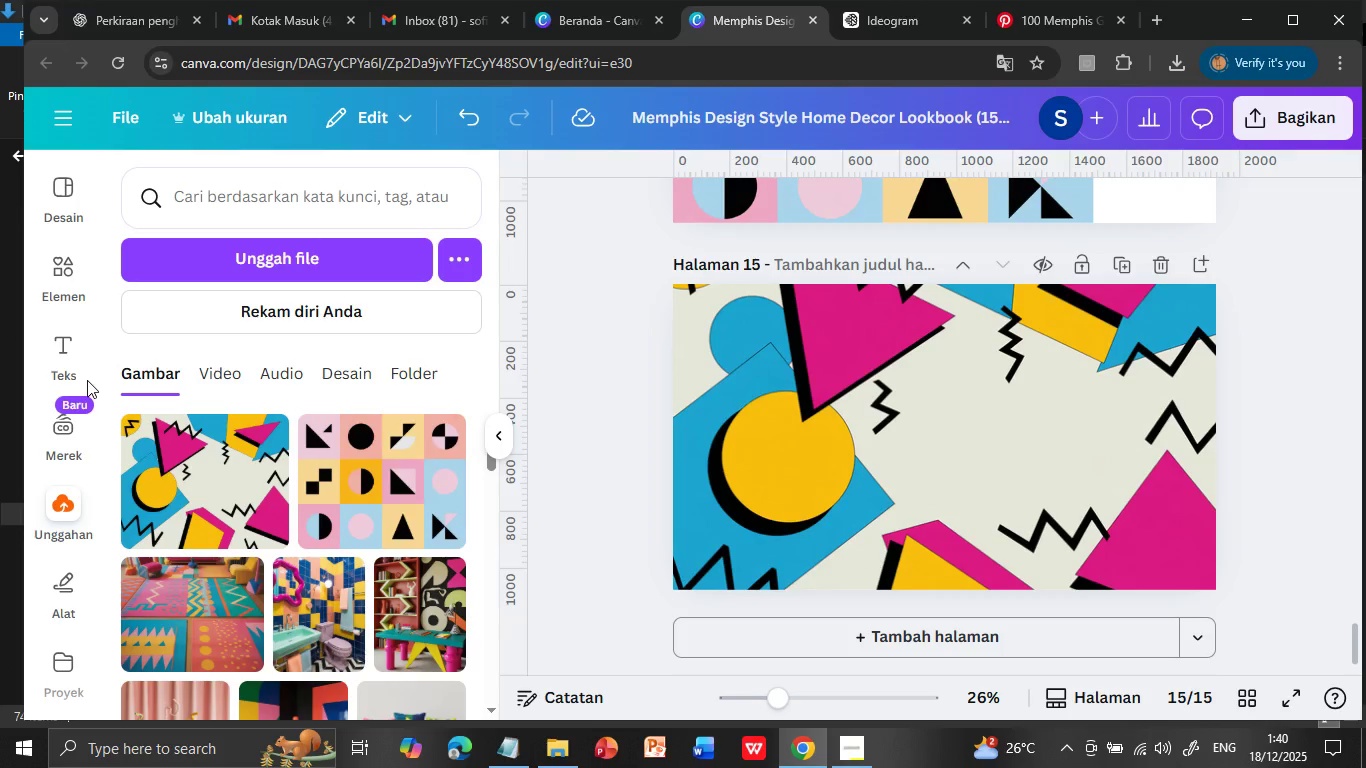 
left_click([59, 352])
 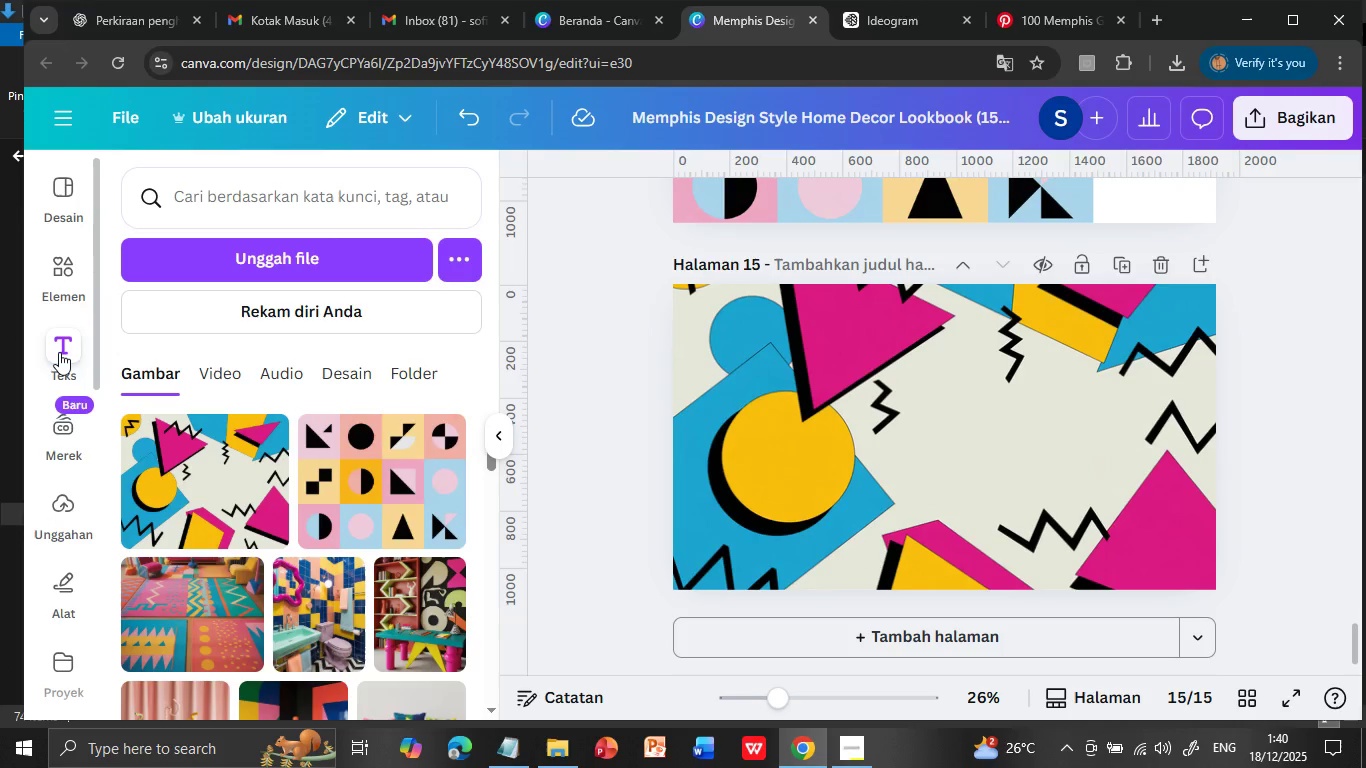 
left_click([265, 538])
 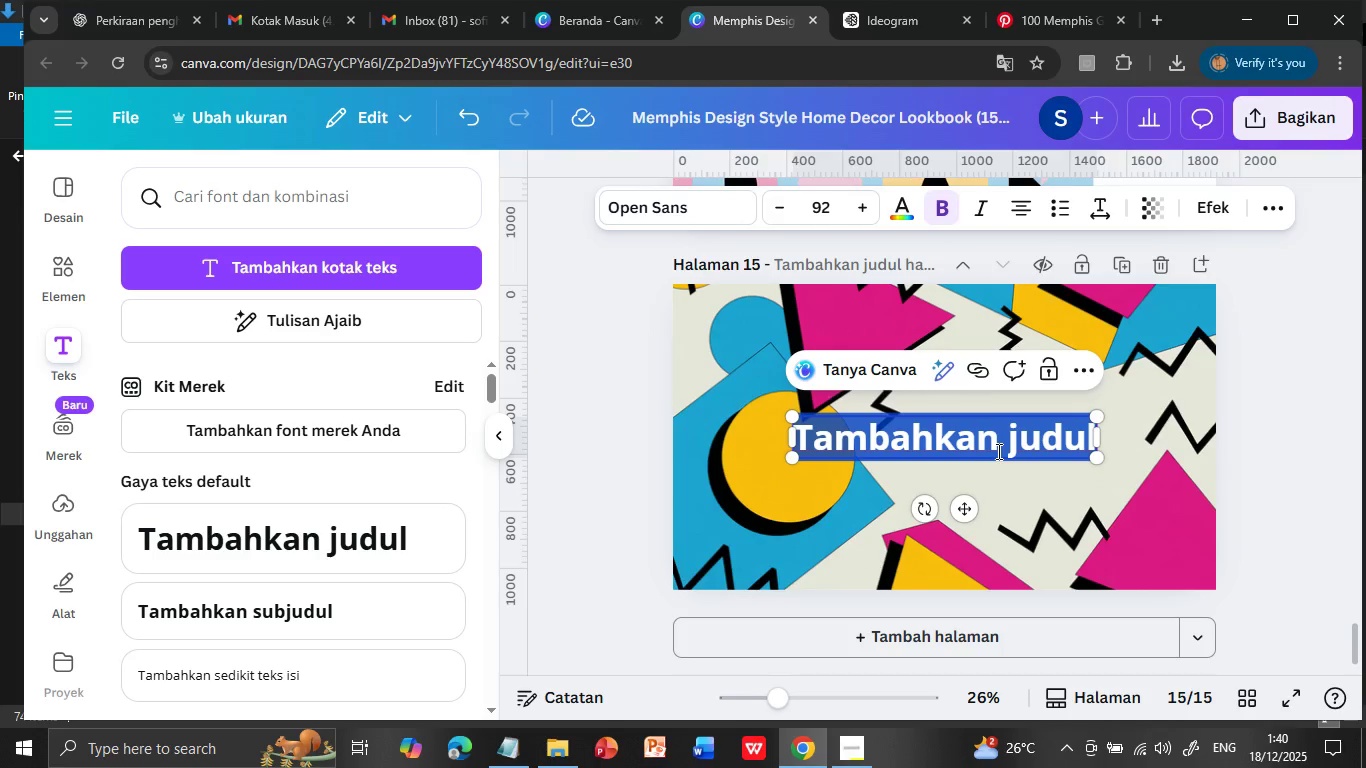 
type(Get )
 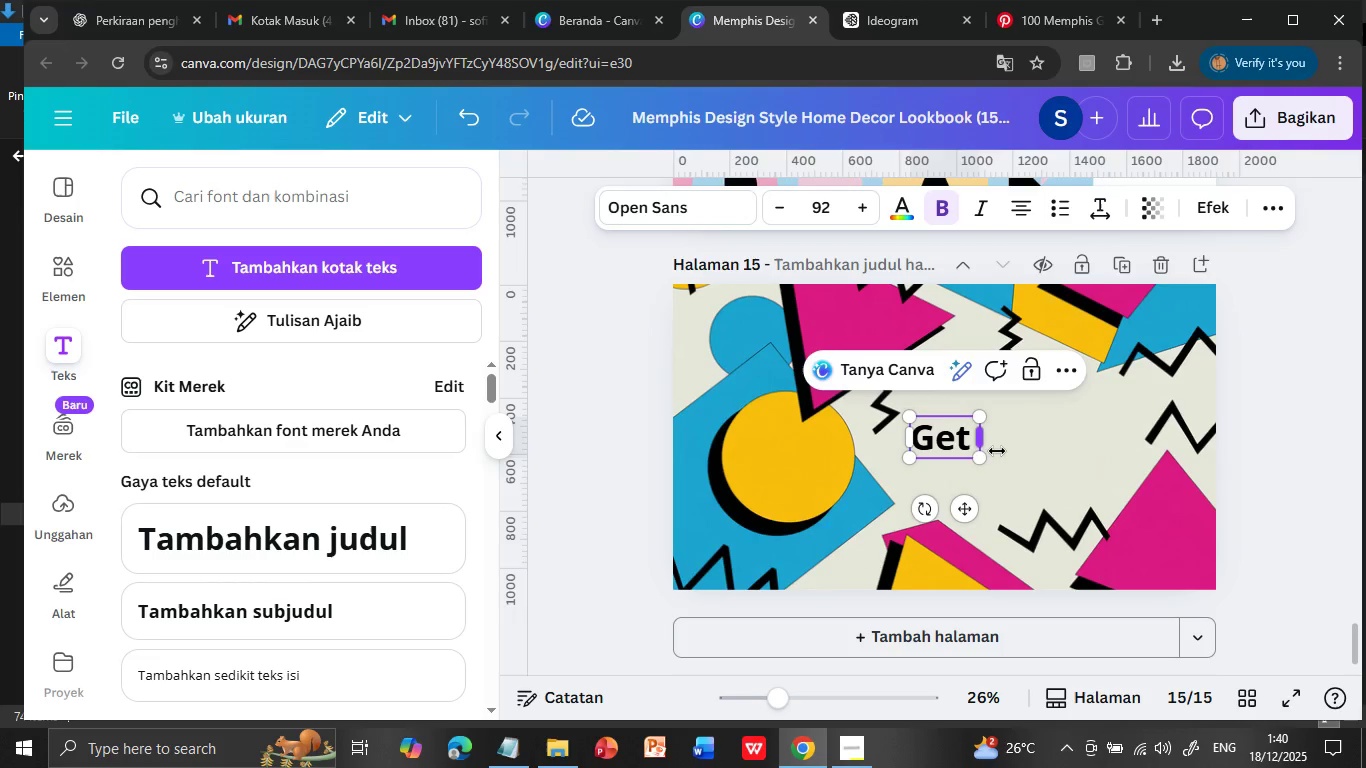 
type(The Look)
 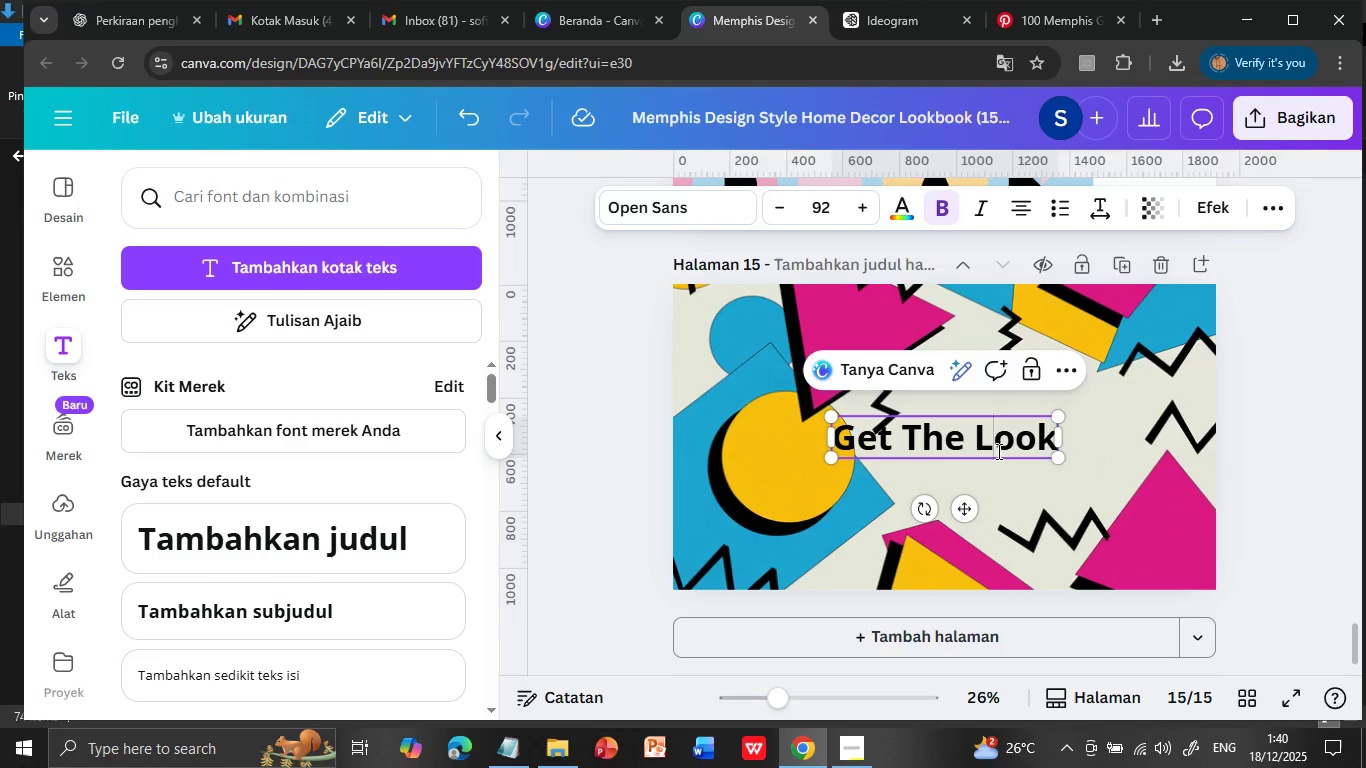 
double_click([997, 451])
 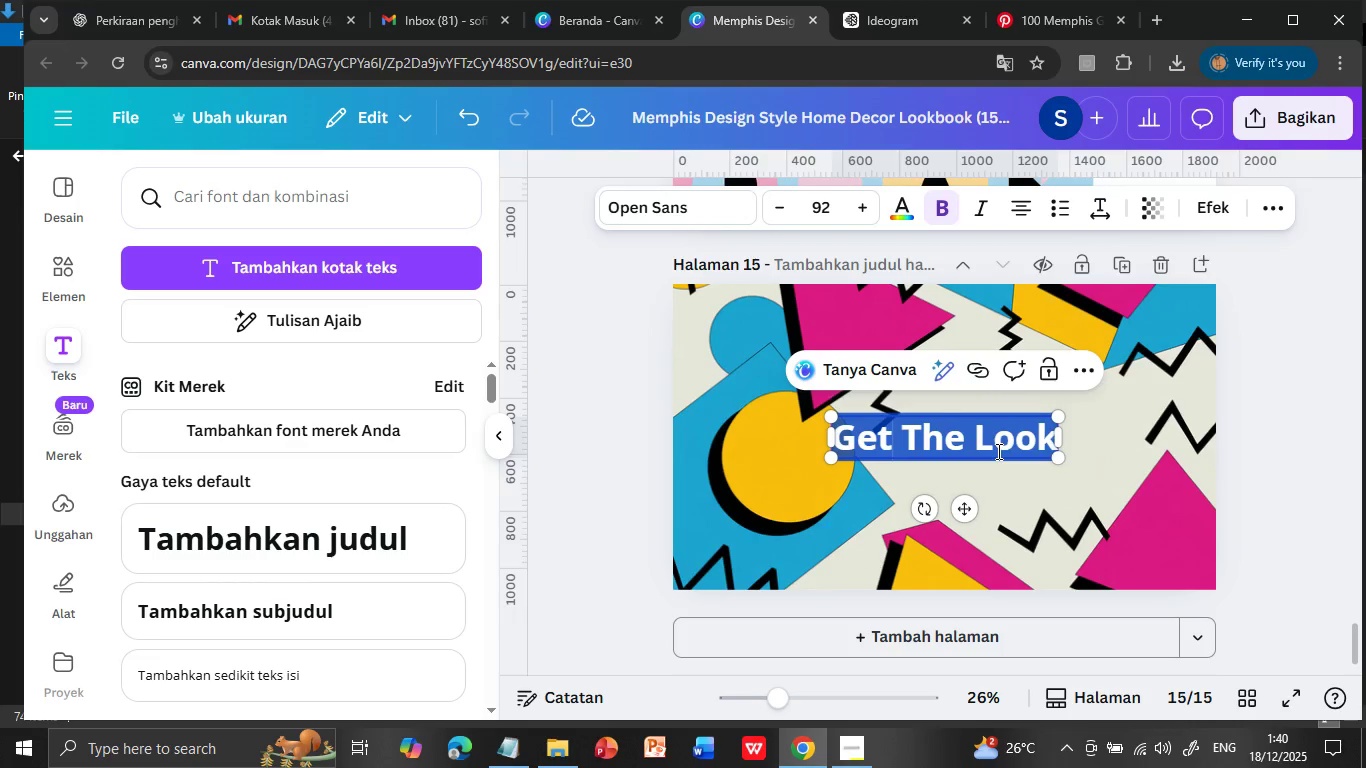 
triple_click([997, 451])
 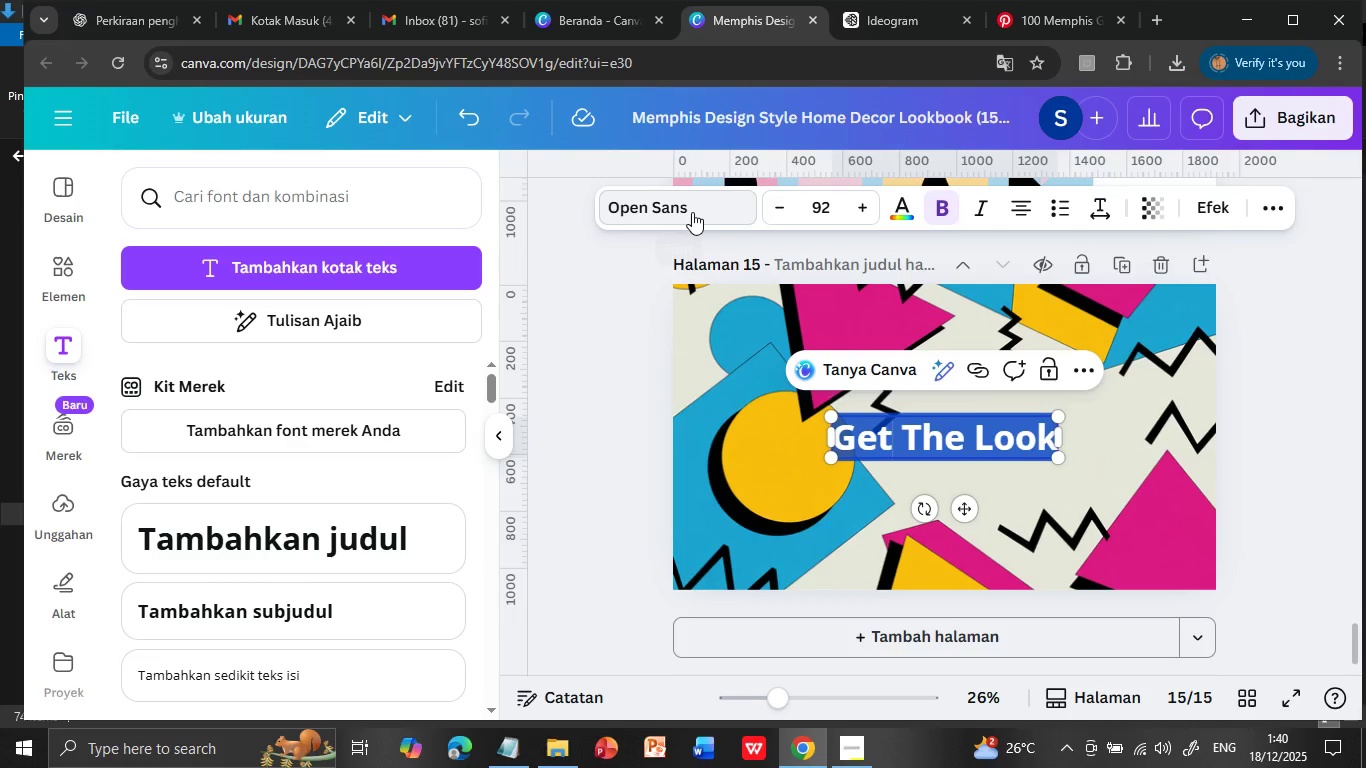 
left_click([692, 212])
 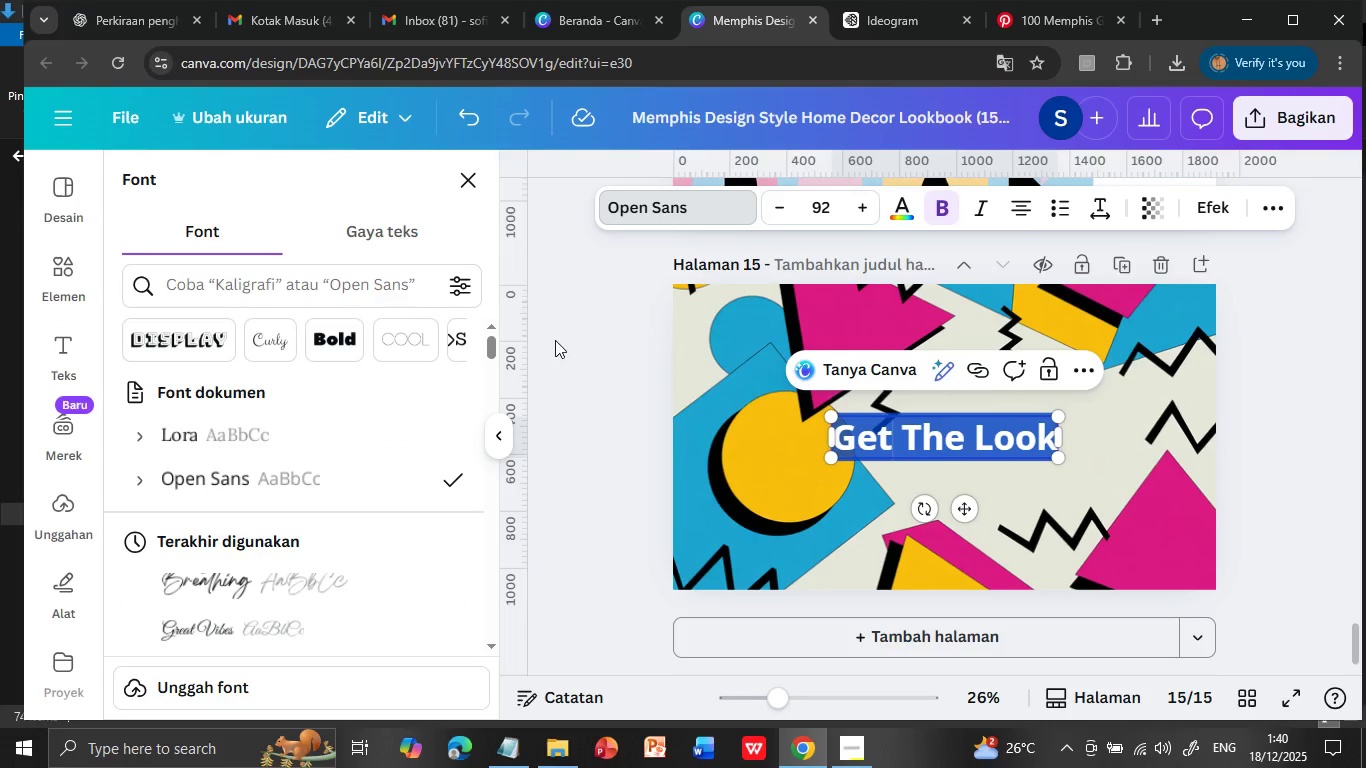 
left_click([256, 444])
 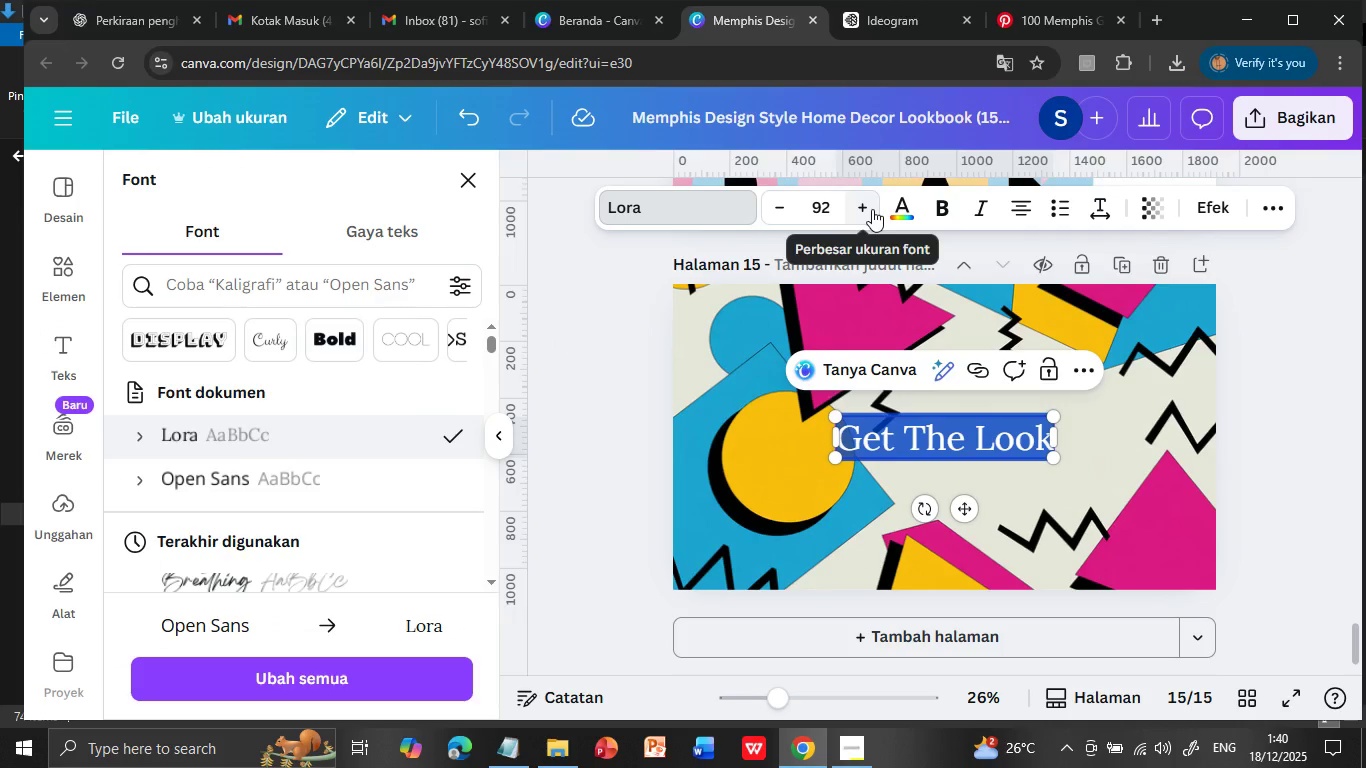 
double_click([872, 209])
 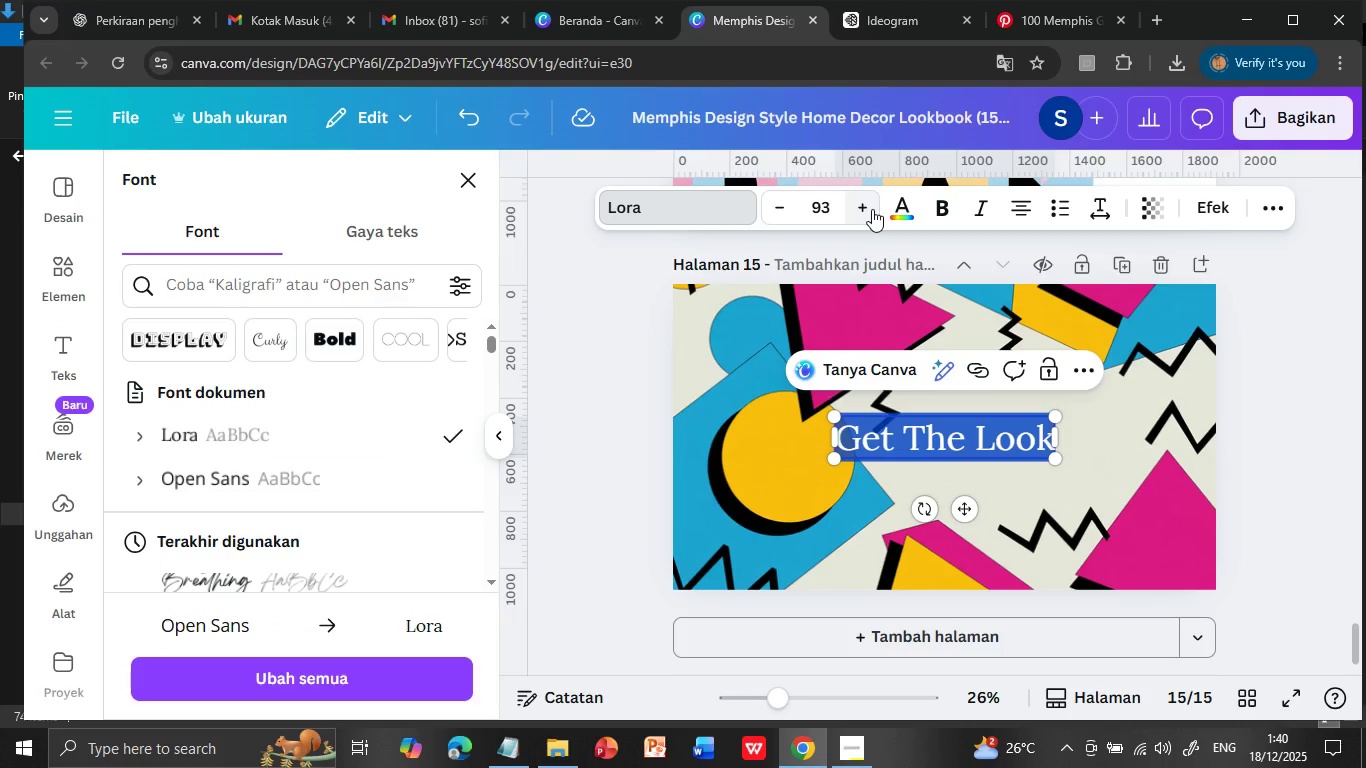 
triple_click([872, 209])
 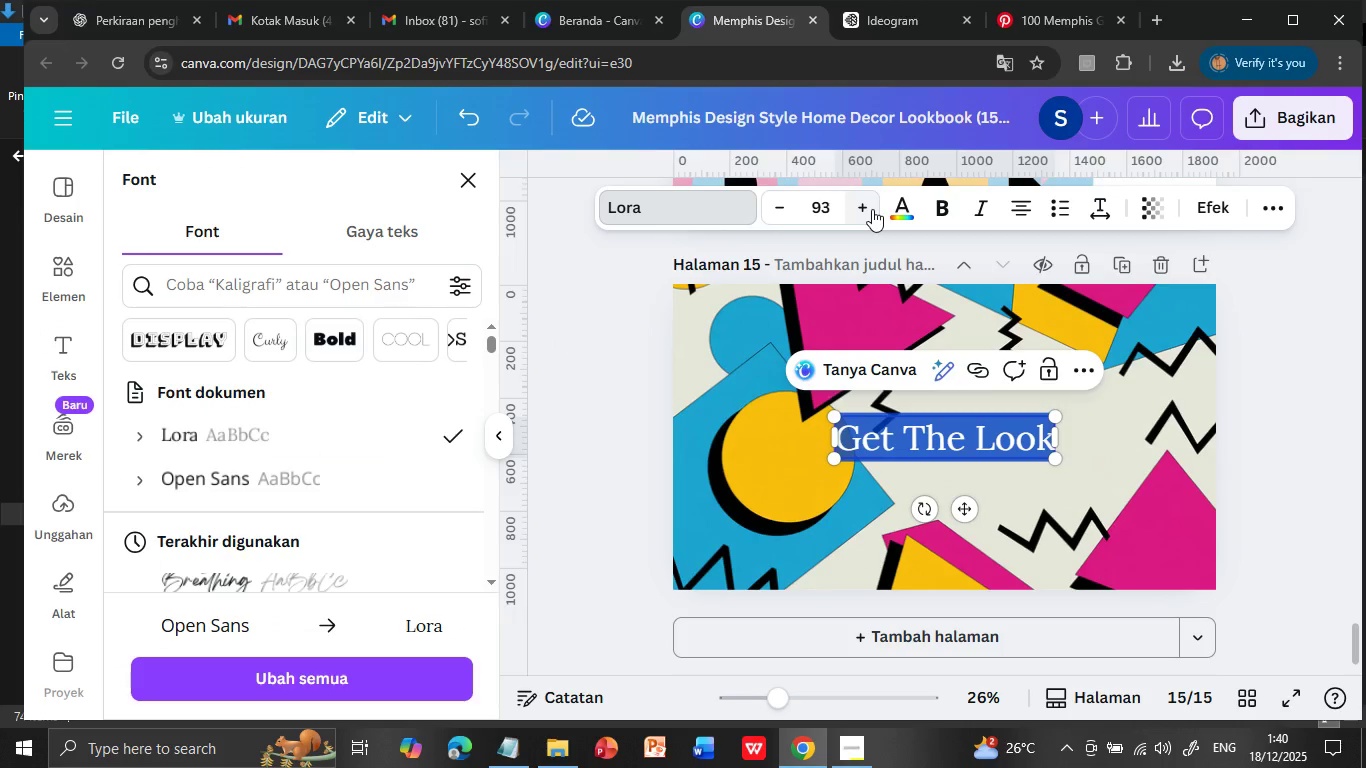 
triple_click([872, 209])
 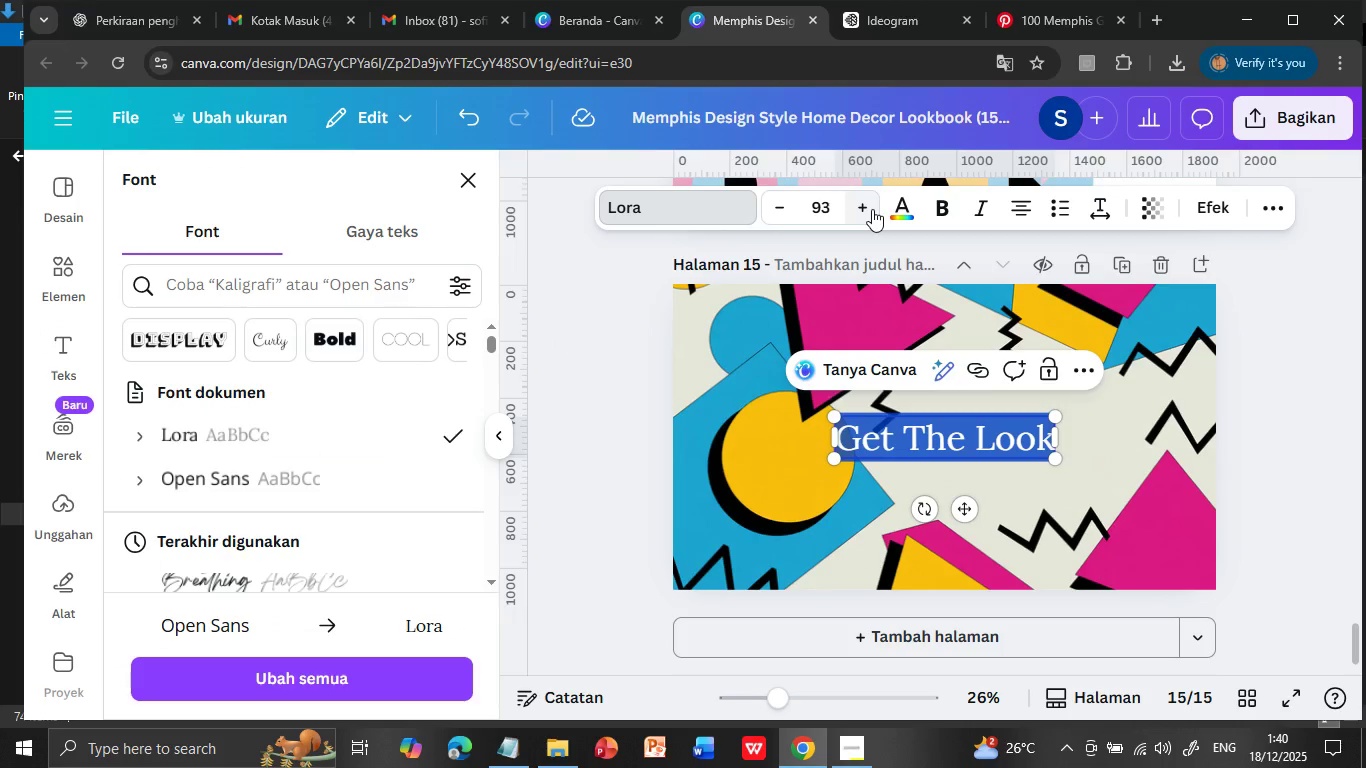 
triple_click([872, 209])
 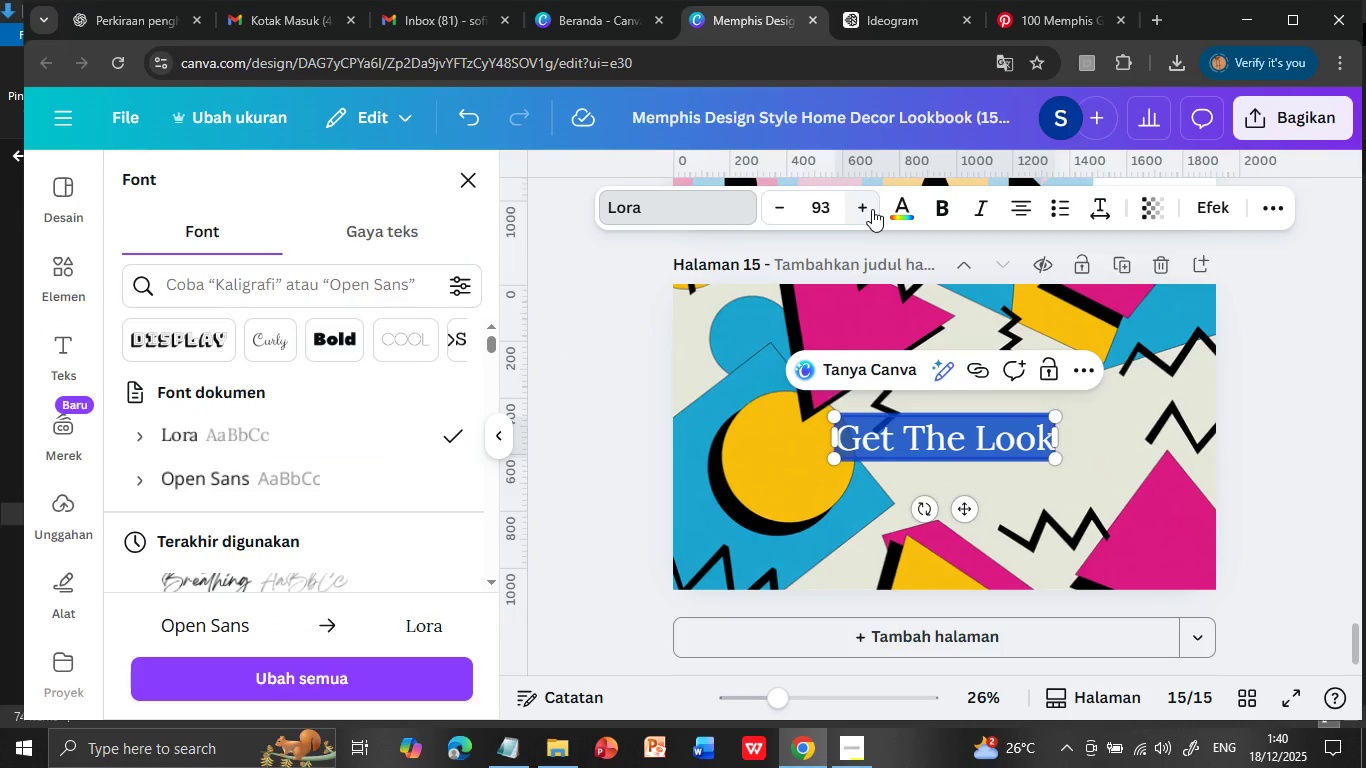 
triple_click([872, 209])
 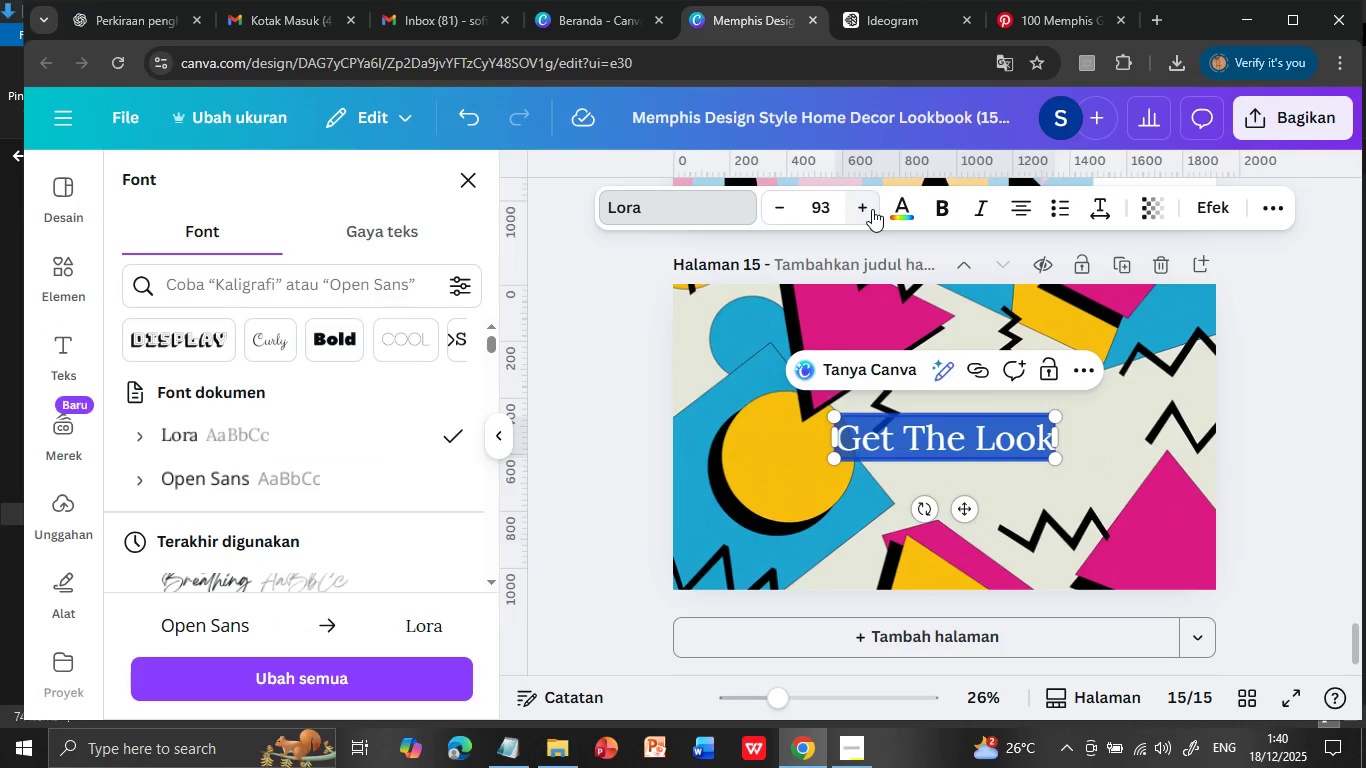 
triple_click([872, 209])
 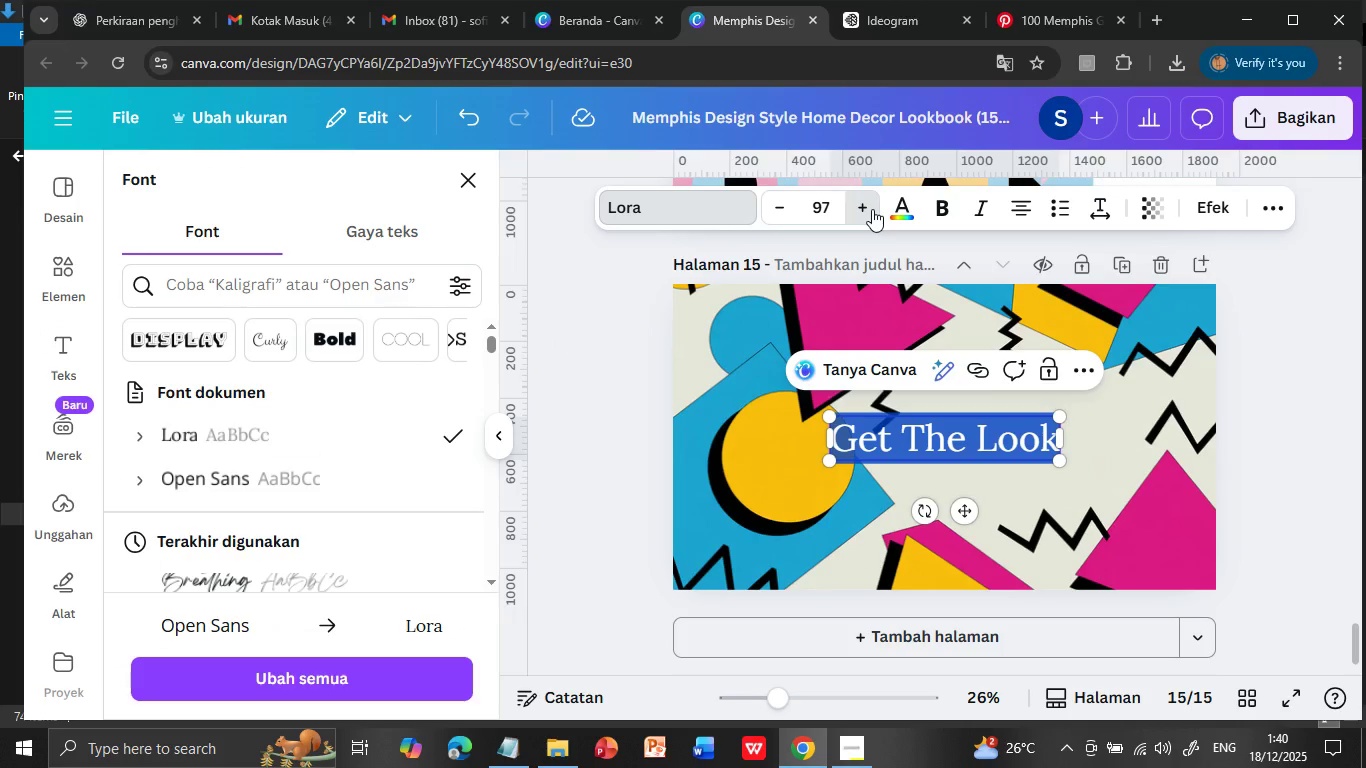 
triple_click([872, 209])
 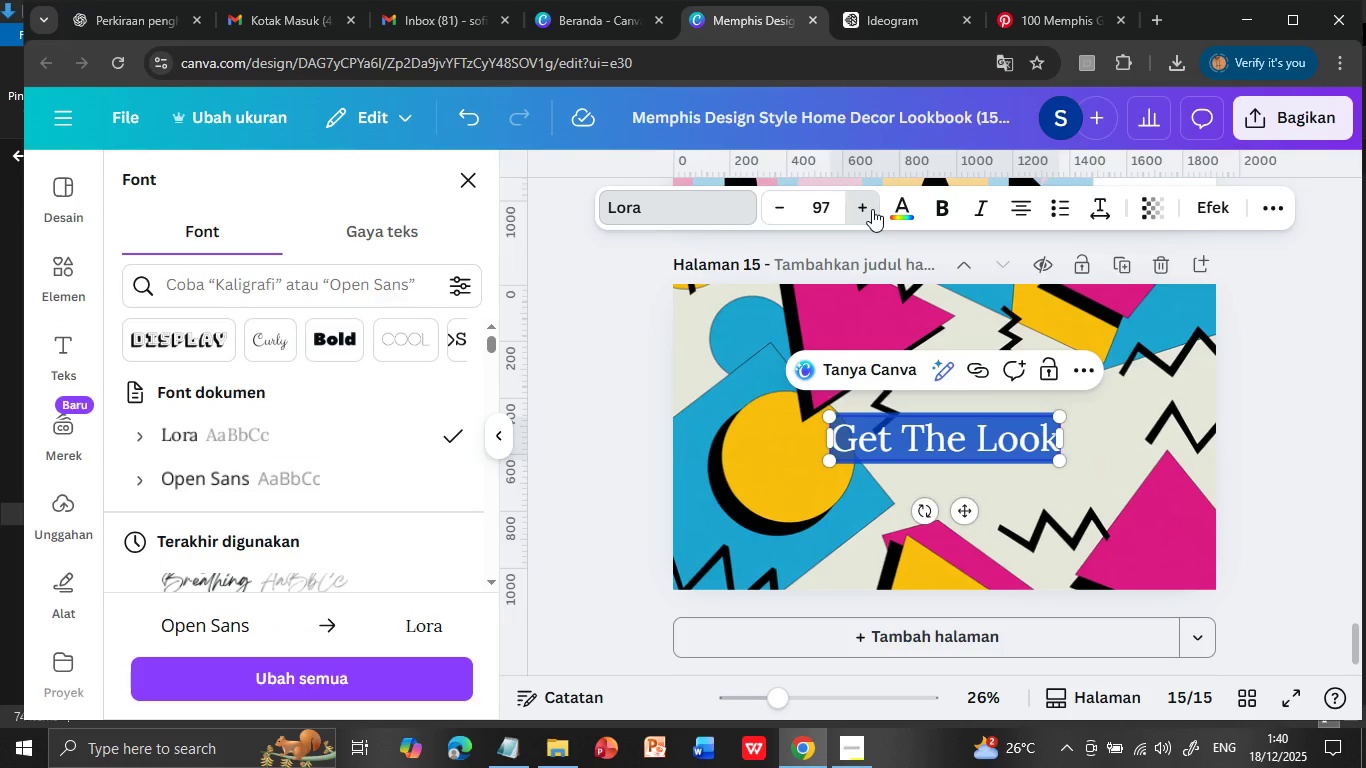 
triple_click([872, 209])
 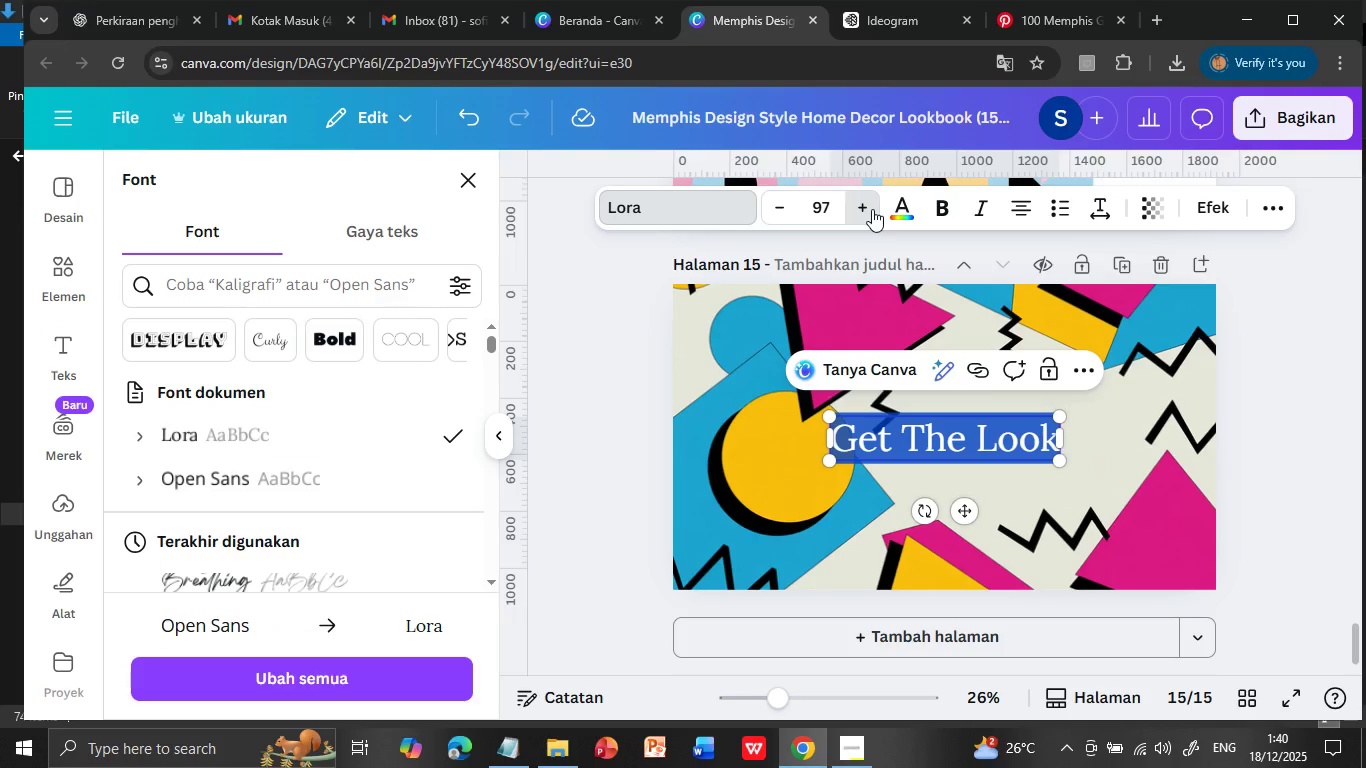 
triple_click([872, 209])
 